 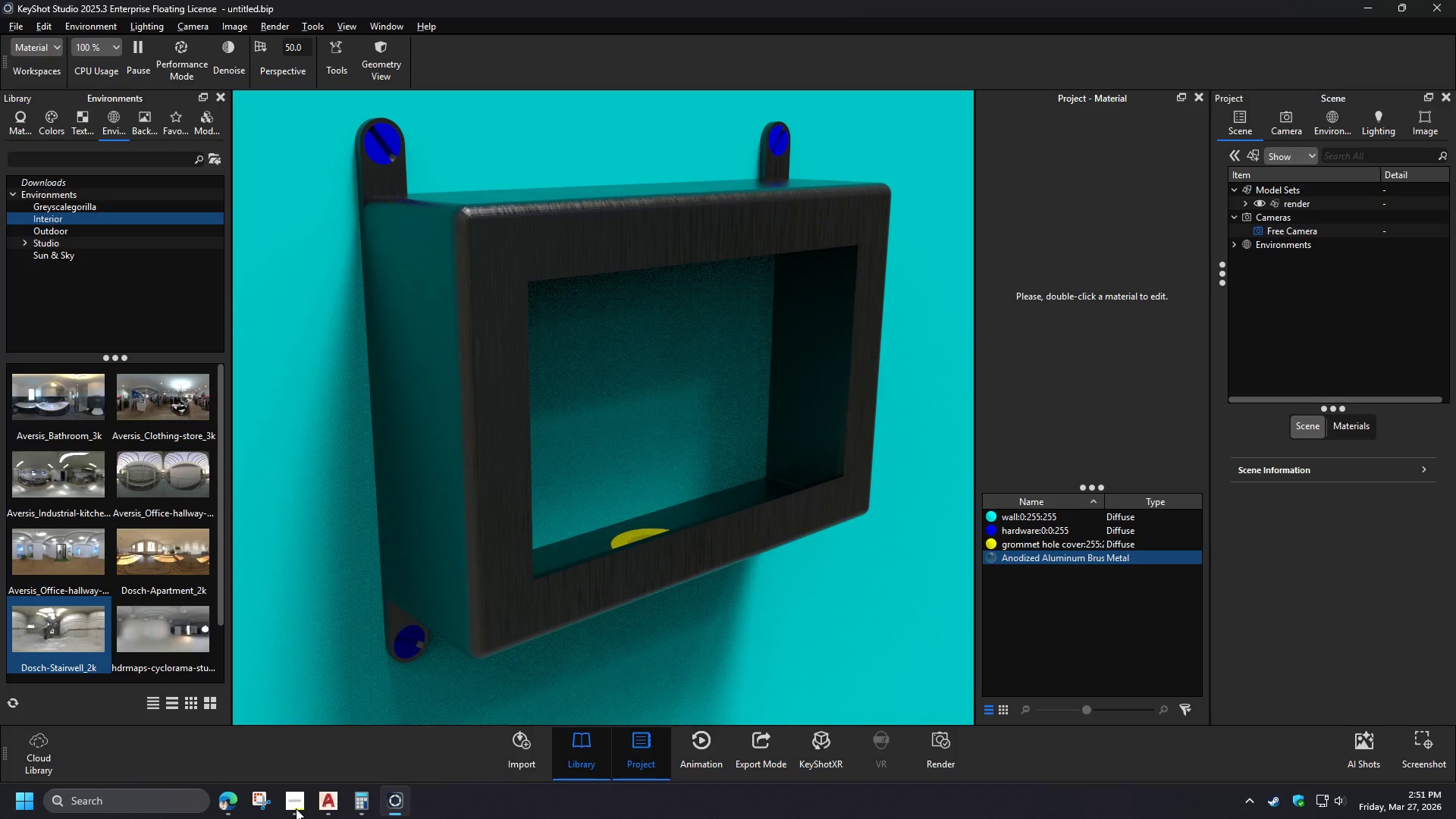 
left_click_drag(start_coordinate=[47, 157], to_coordinate=[0, 149])
 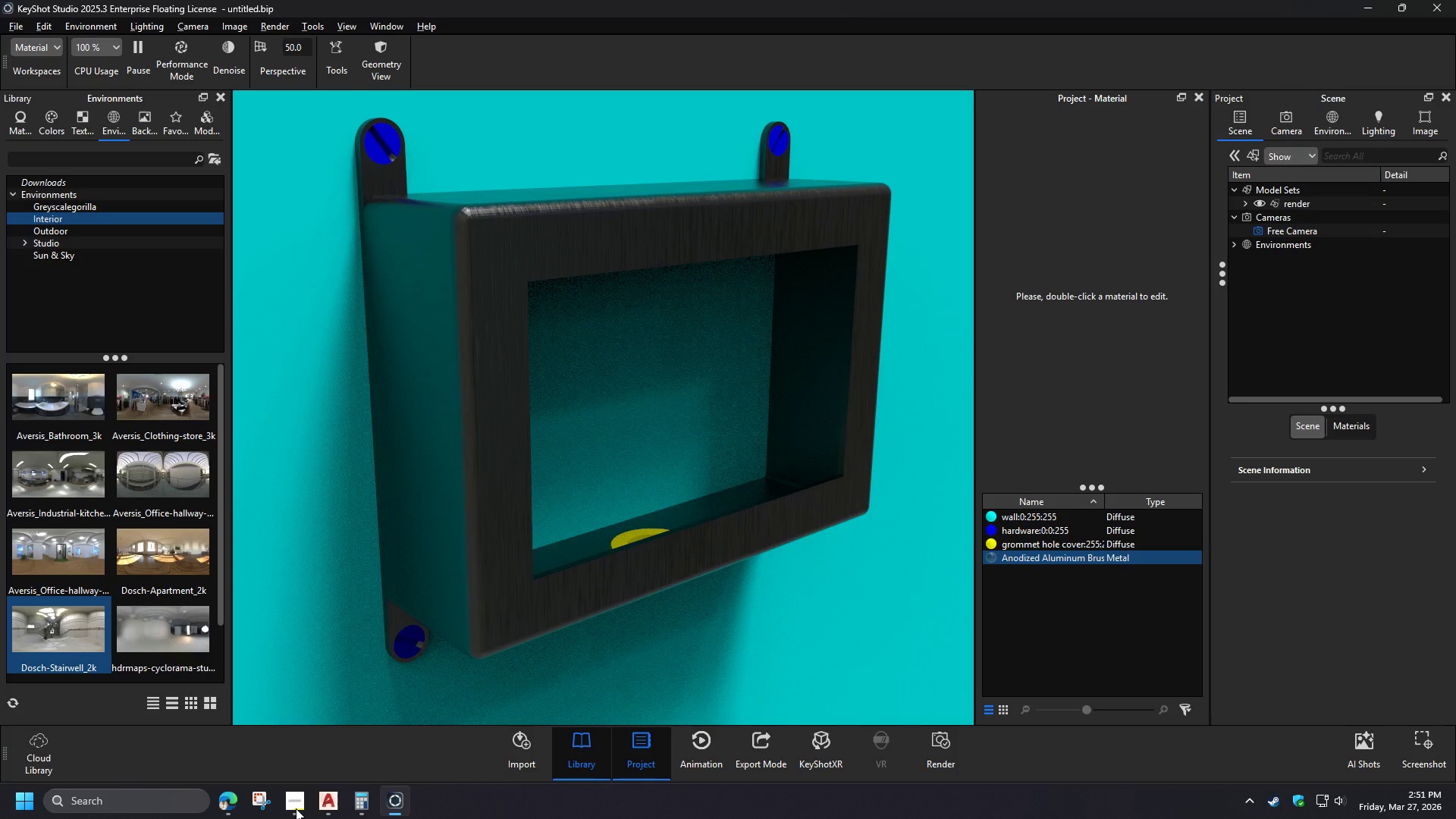 
wait(6.33)
 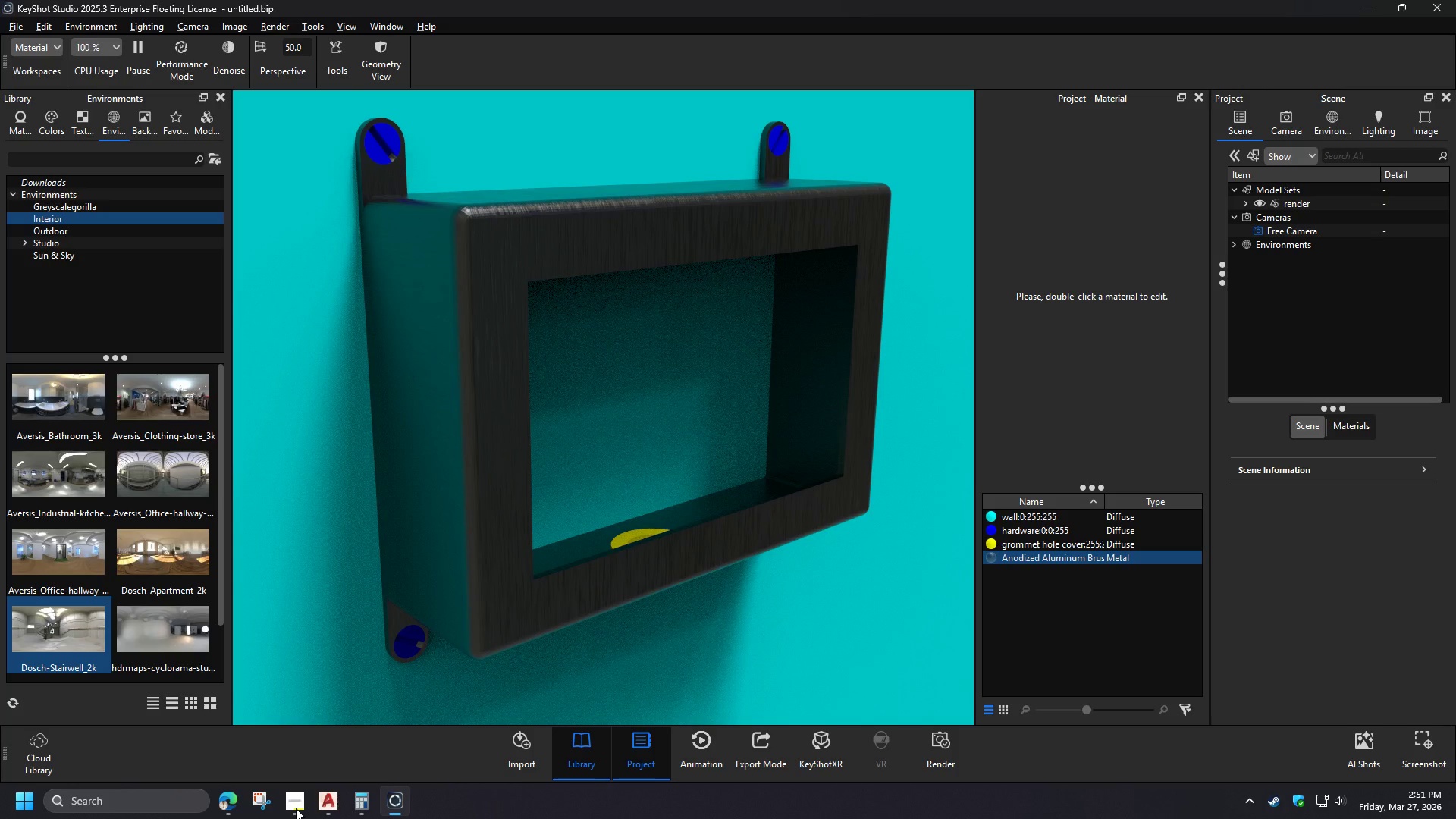 
type(anodized)
 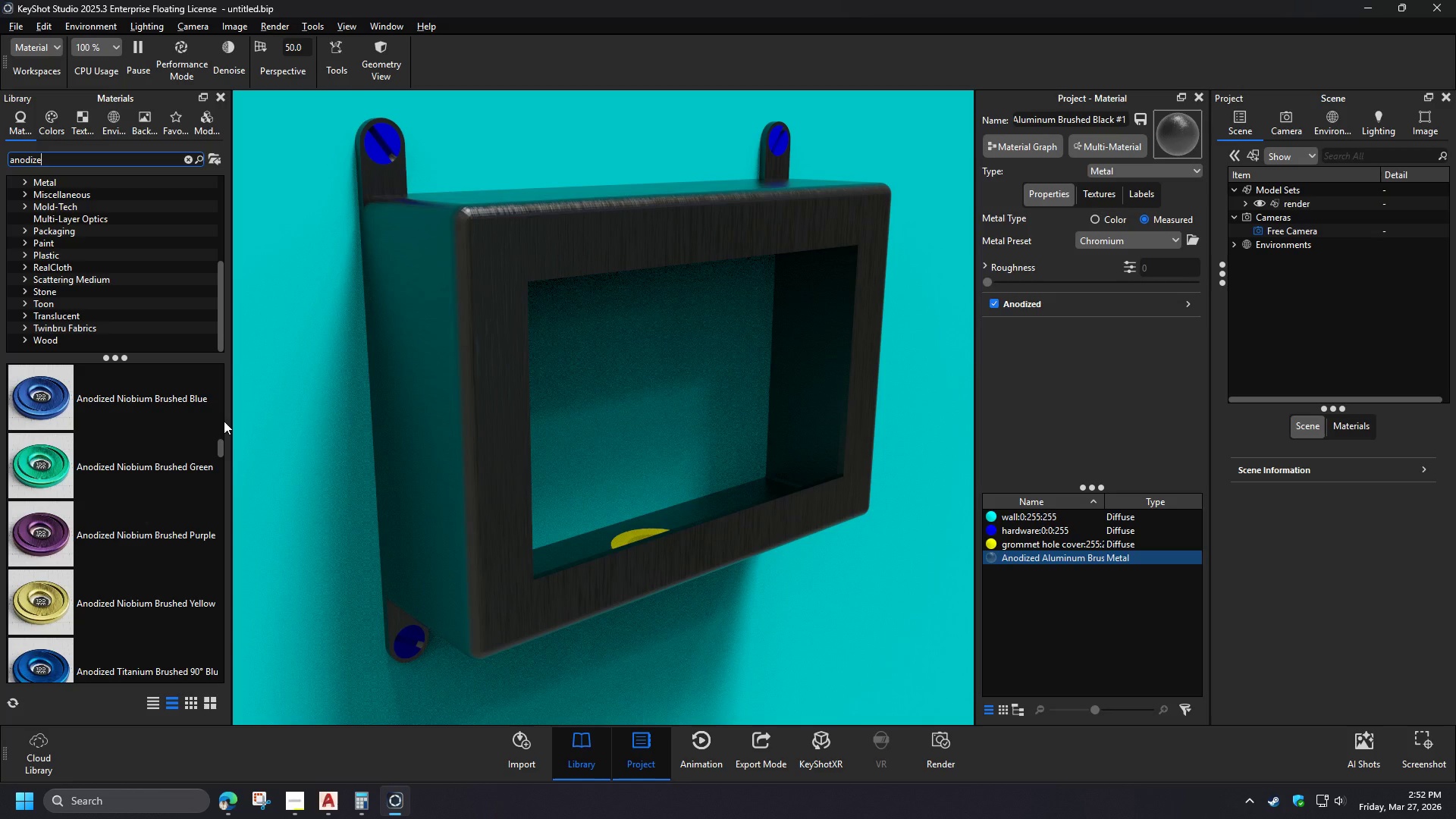 
left_click_drag(start_coordinate=[221, 447], to_coordinate=[221, 388])
 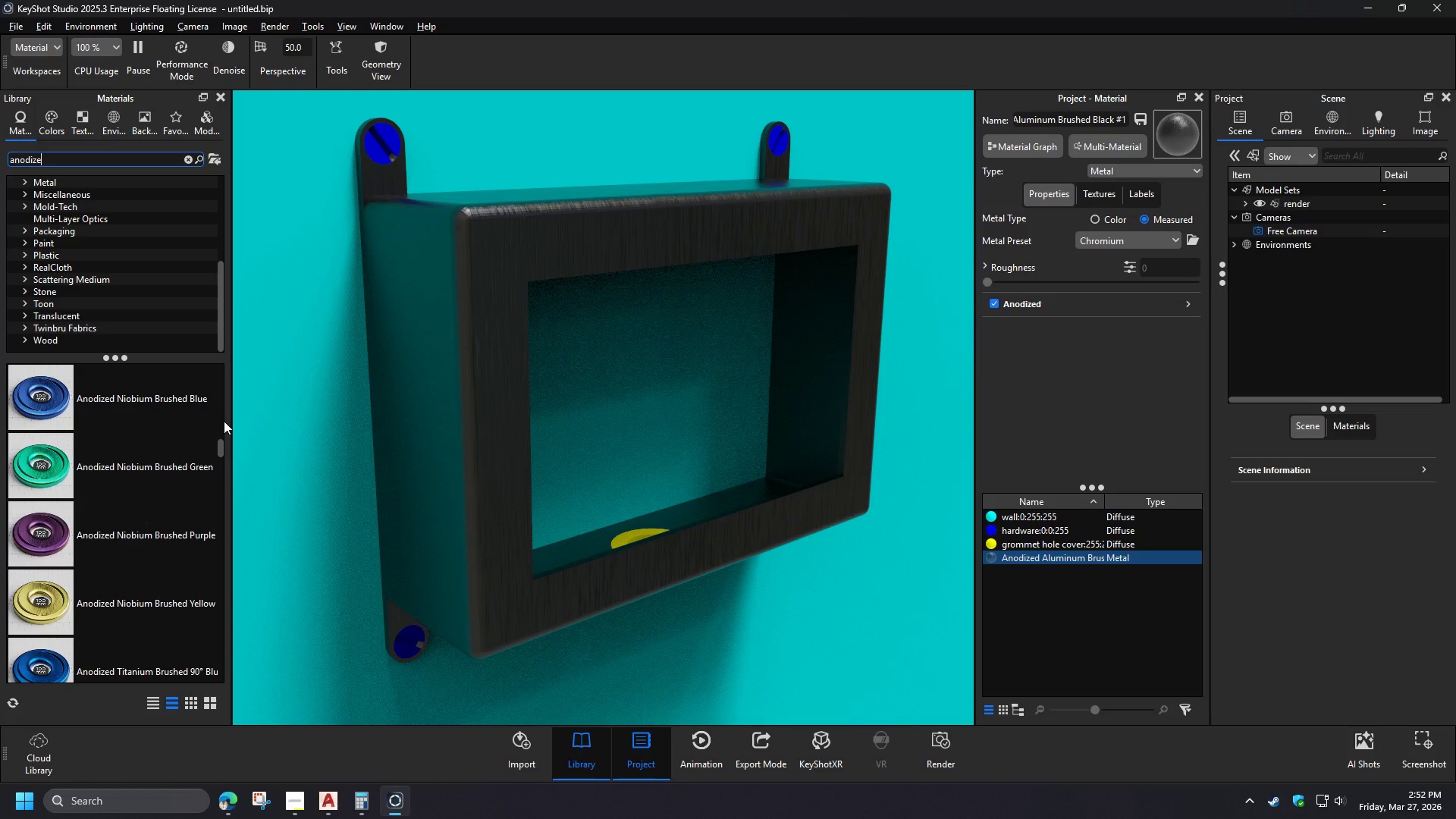 
left_click_drag(start_coordinate=[221, 386], to_coordinate=[221, 378])
 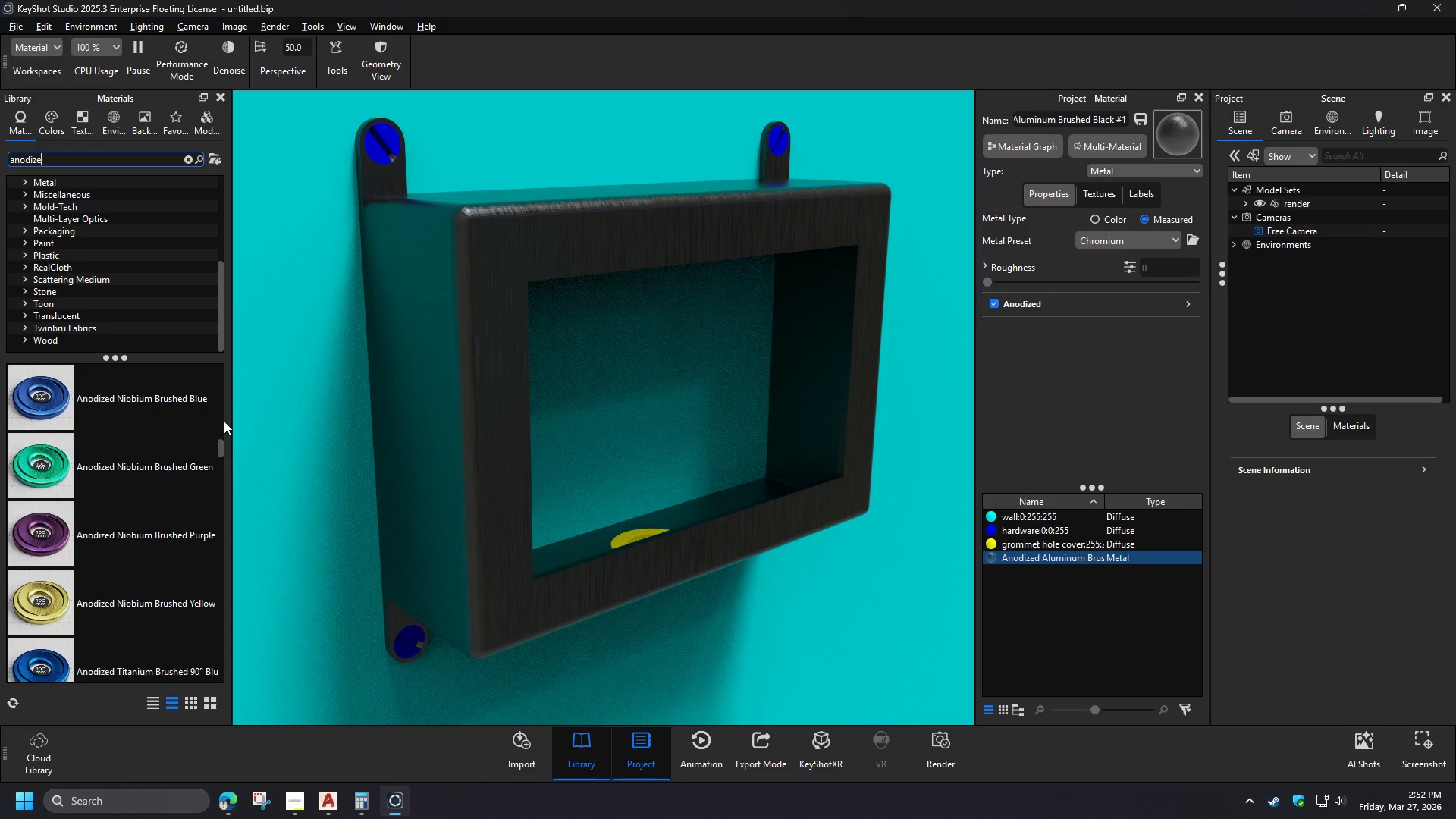 
left_click_drag(start_coordinate=[46, 413], to_coordinate=[380, 149])
 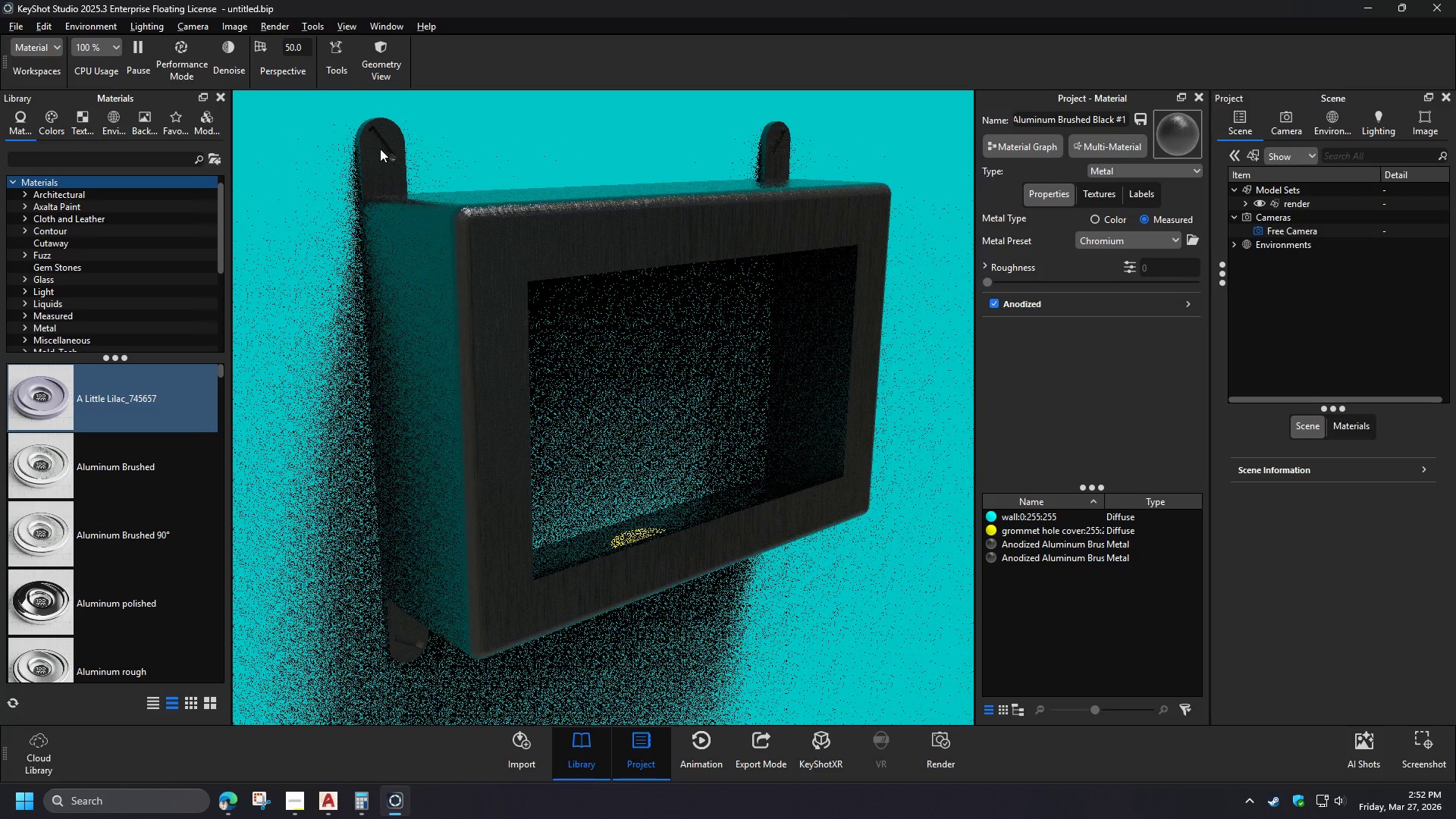 
scroll: coordinate [158, 481], scroll_direction: down, amount: 1.0
 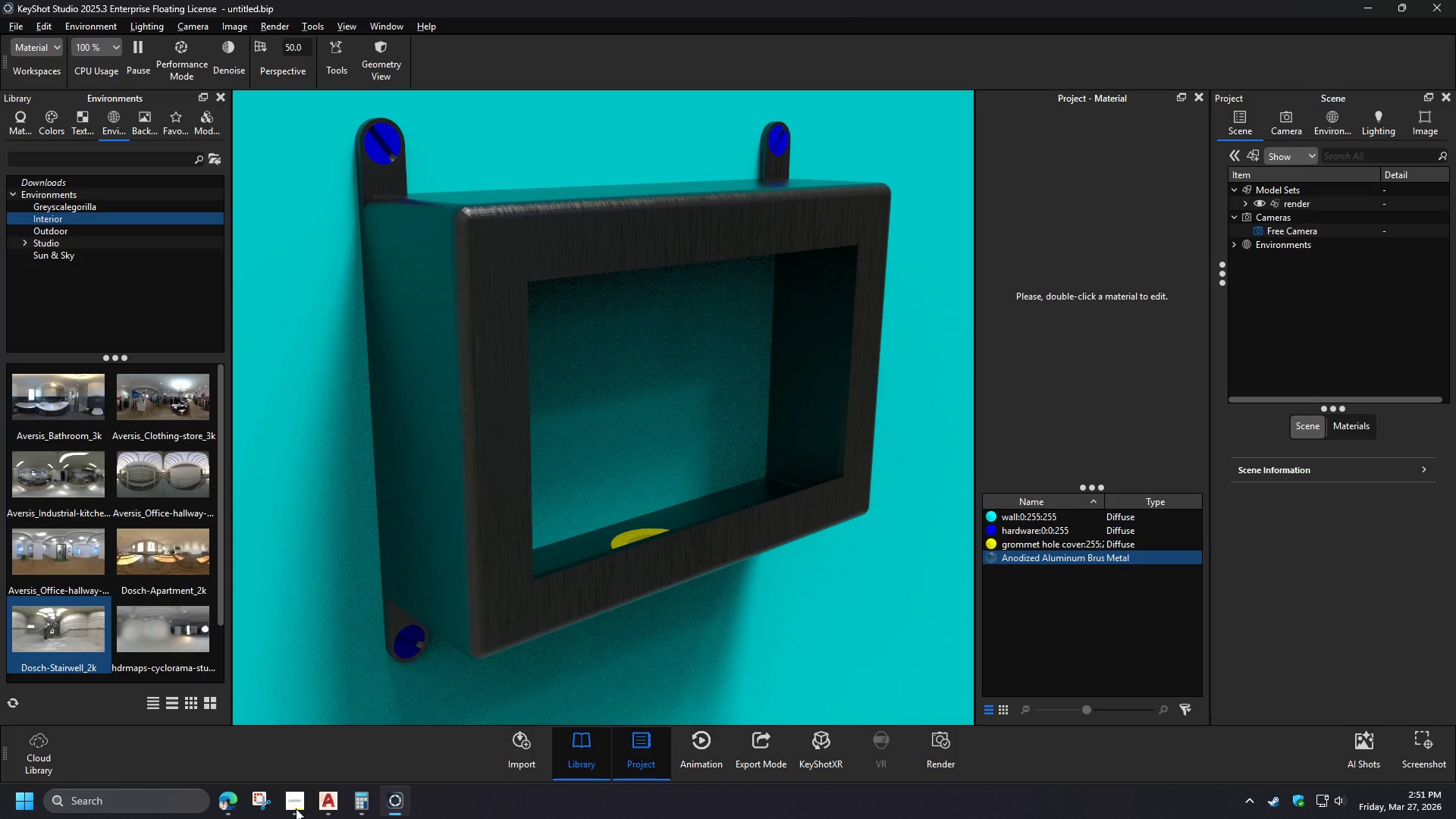 
scroll: coordinate [152, 468], scroll_direction: up, amount: 2.0
 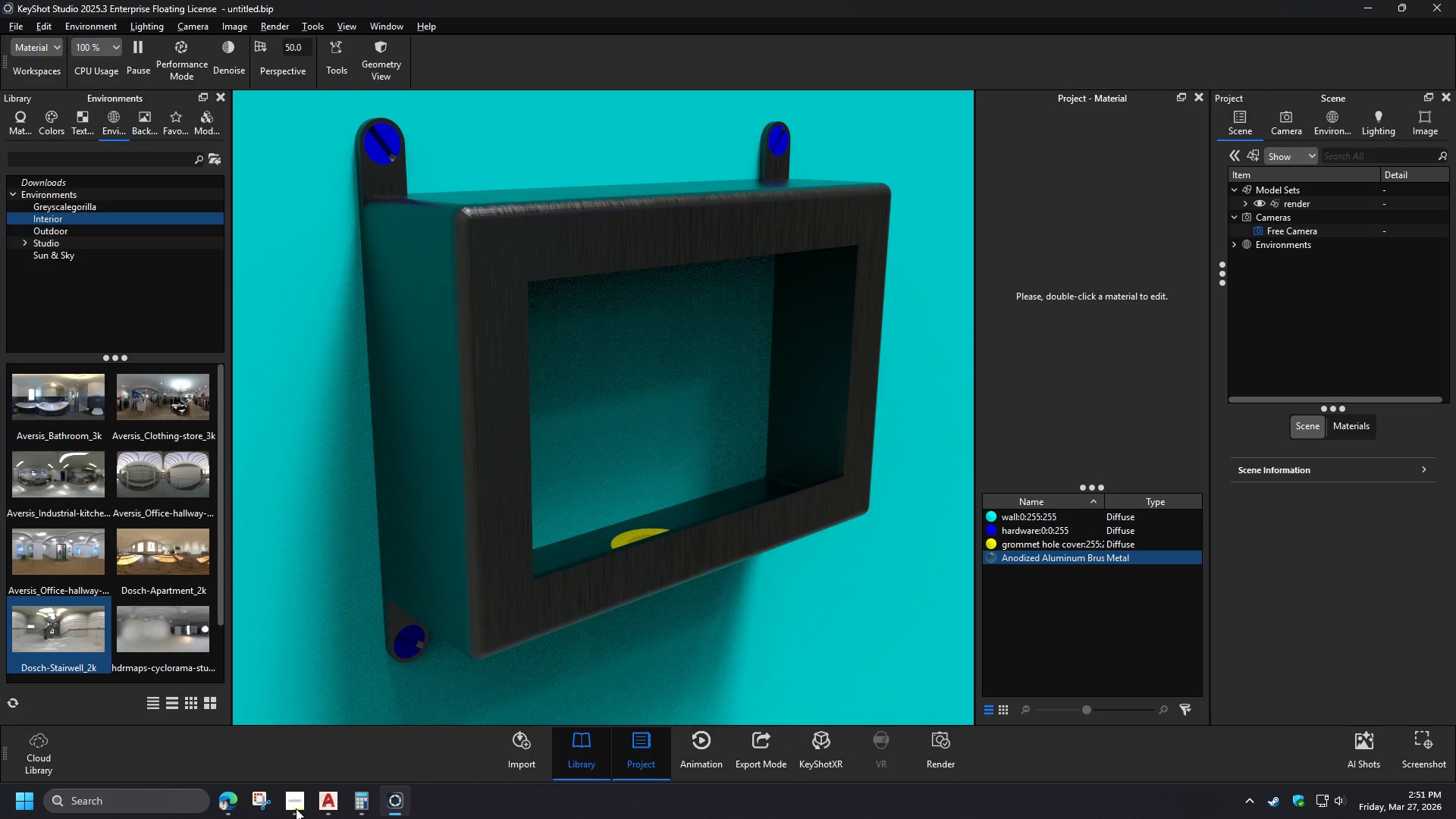 
wait(5.16)
 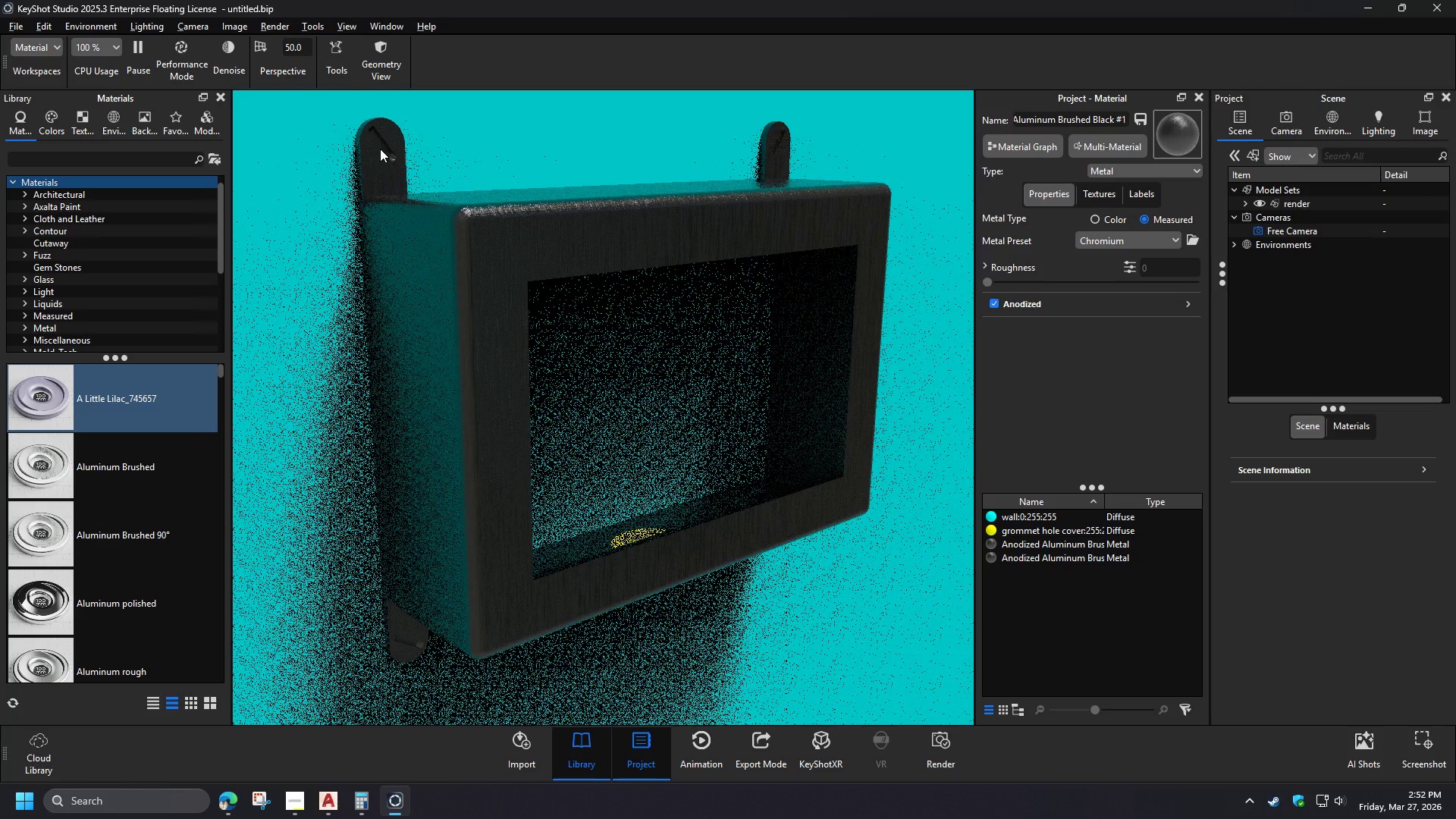 
left_click_drag(start_coordinate=[47, 473], to_coordinate=[473, 387])
 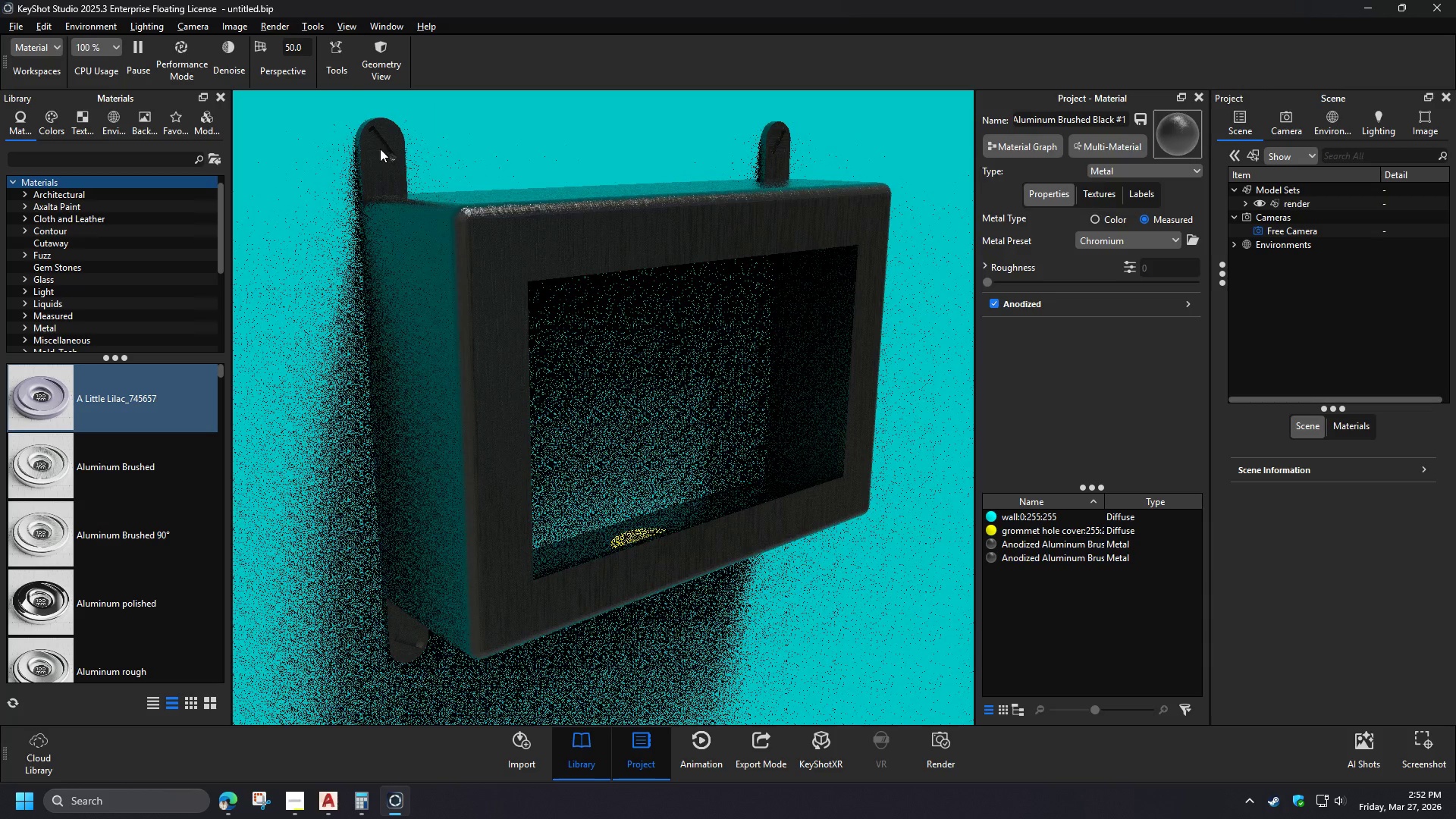 
left_click([1063, 559])
 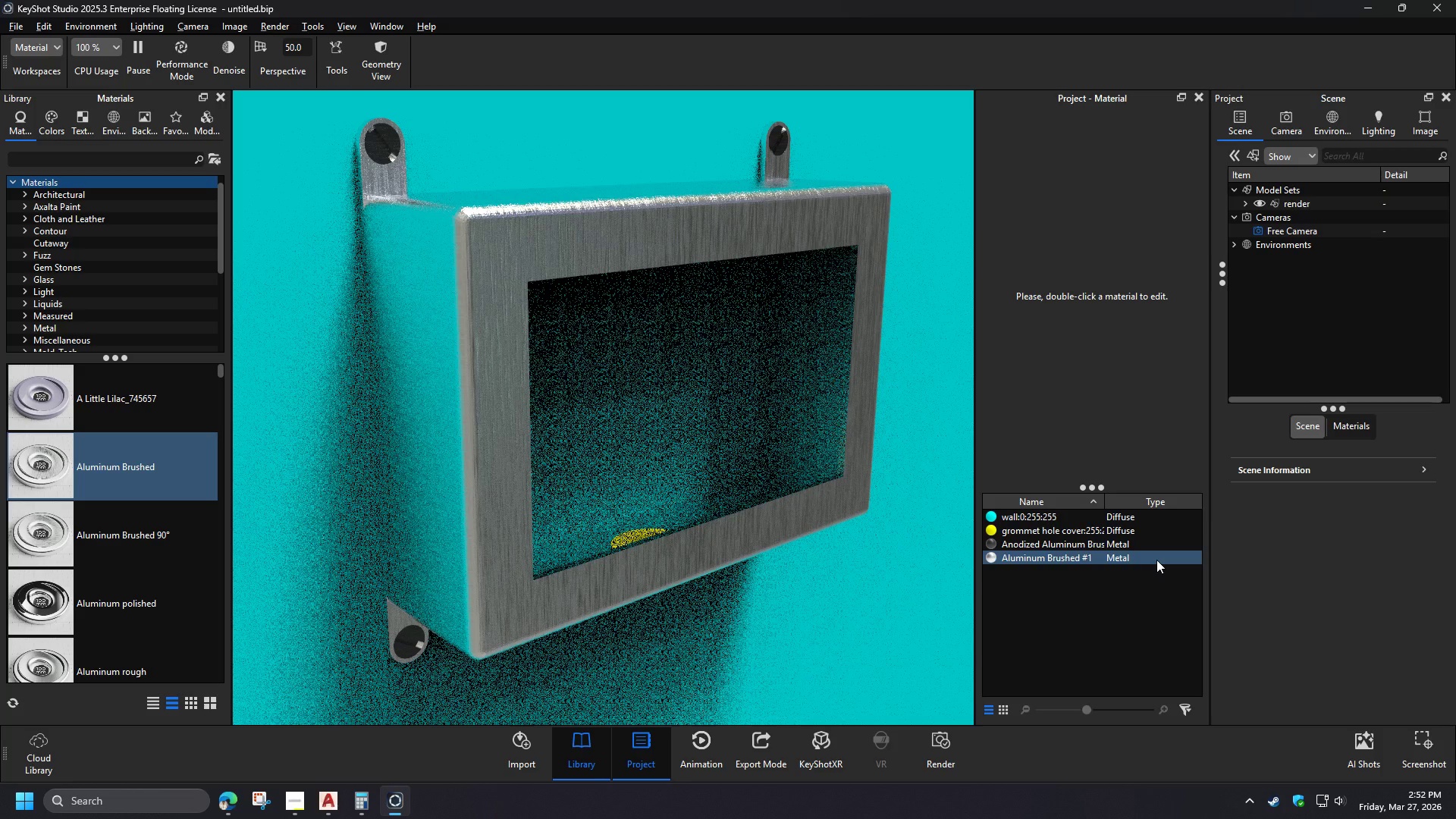 
double_click([1063, 559])
 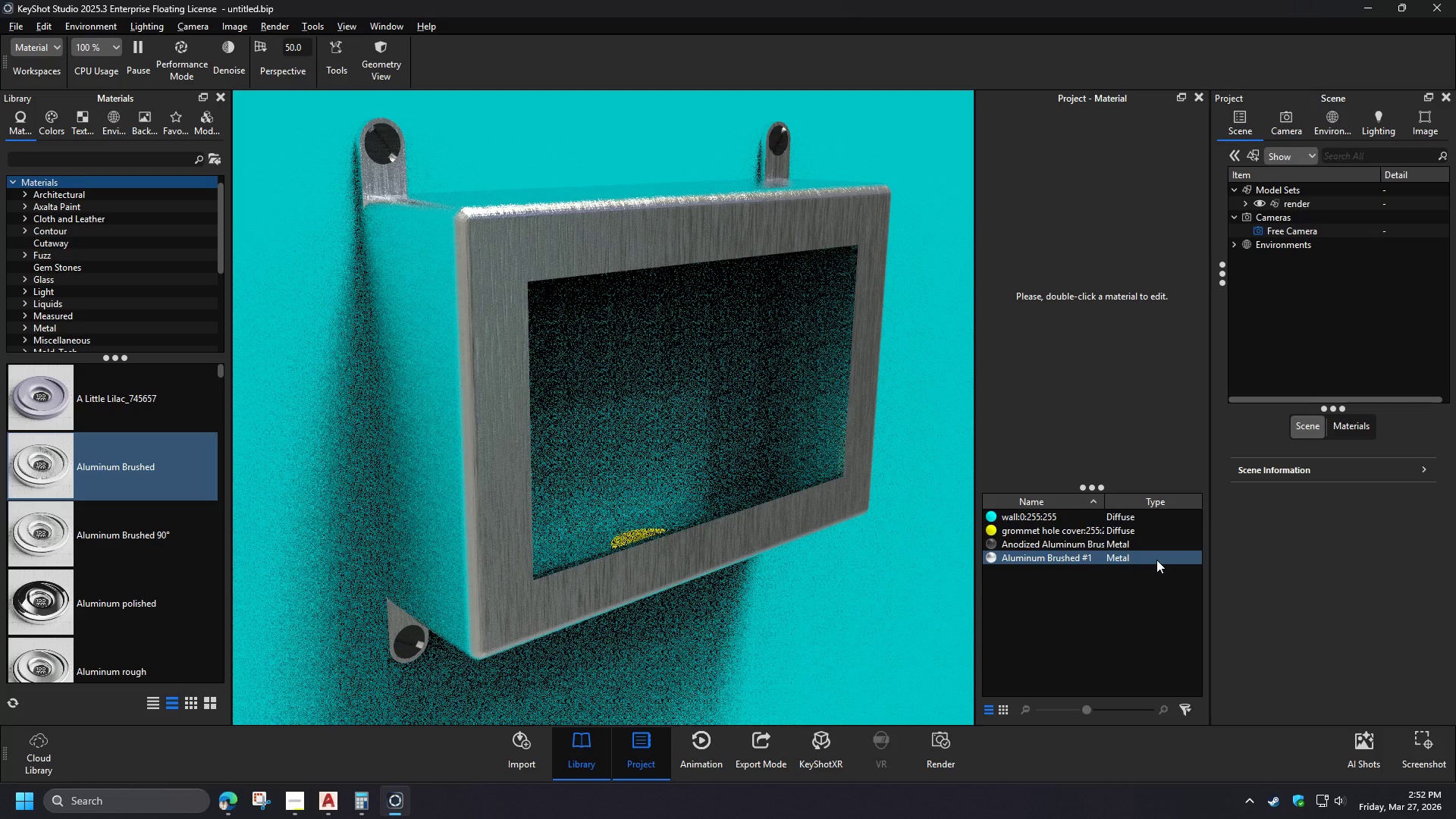 
left_click([984, 264])
 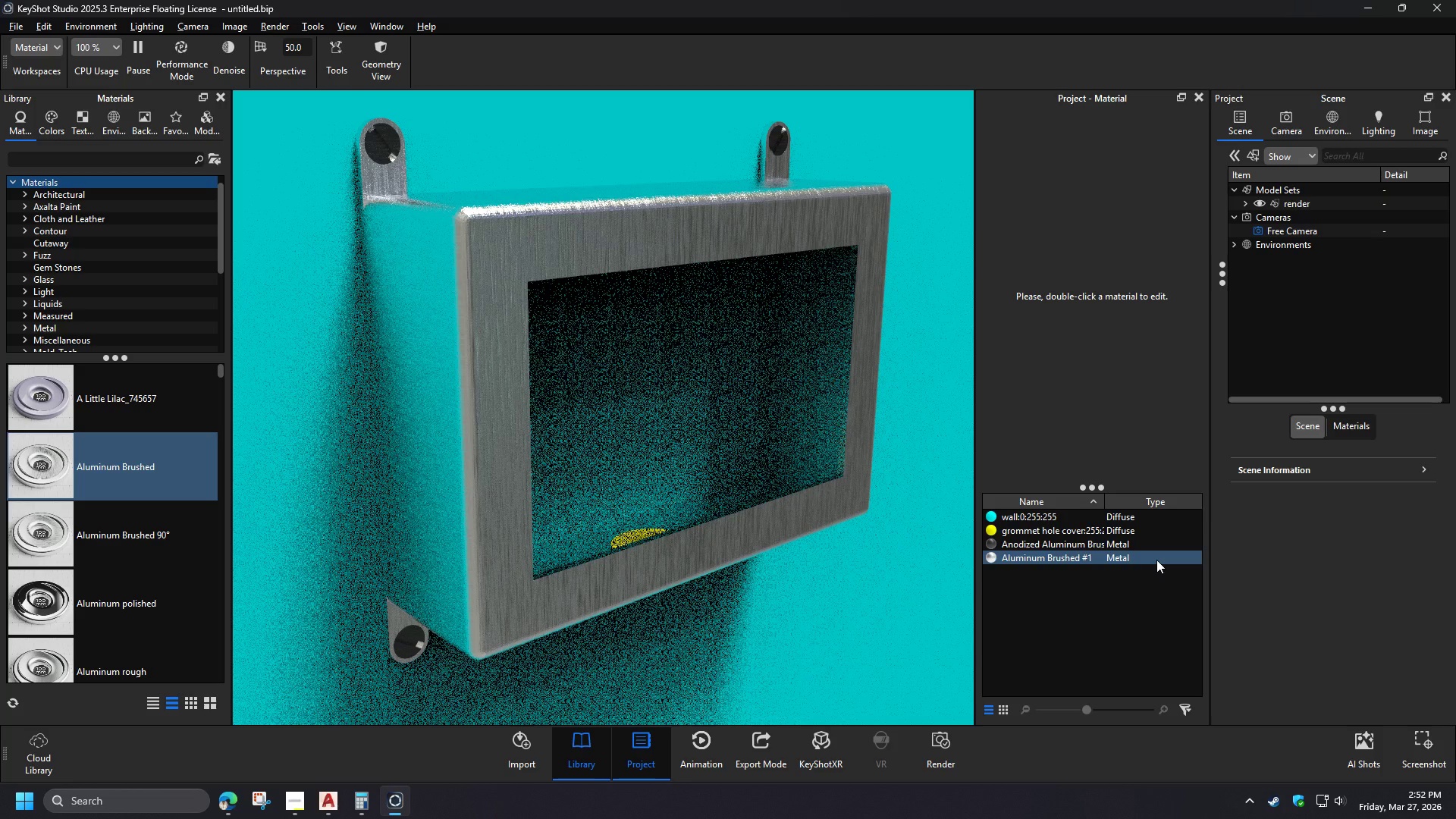 
left_click_drag(start_coordinate=[987, 282], to_coordinate=[995, 284])
 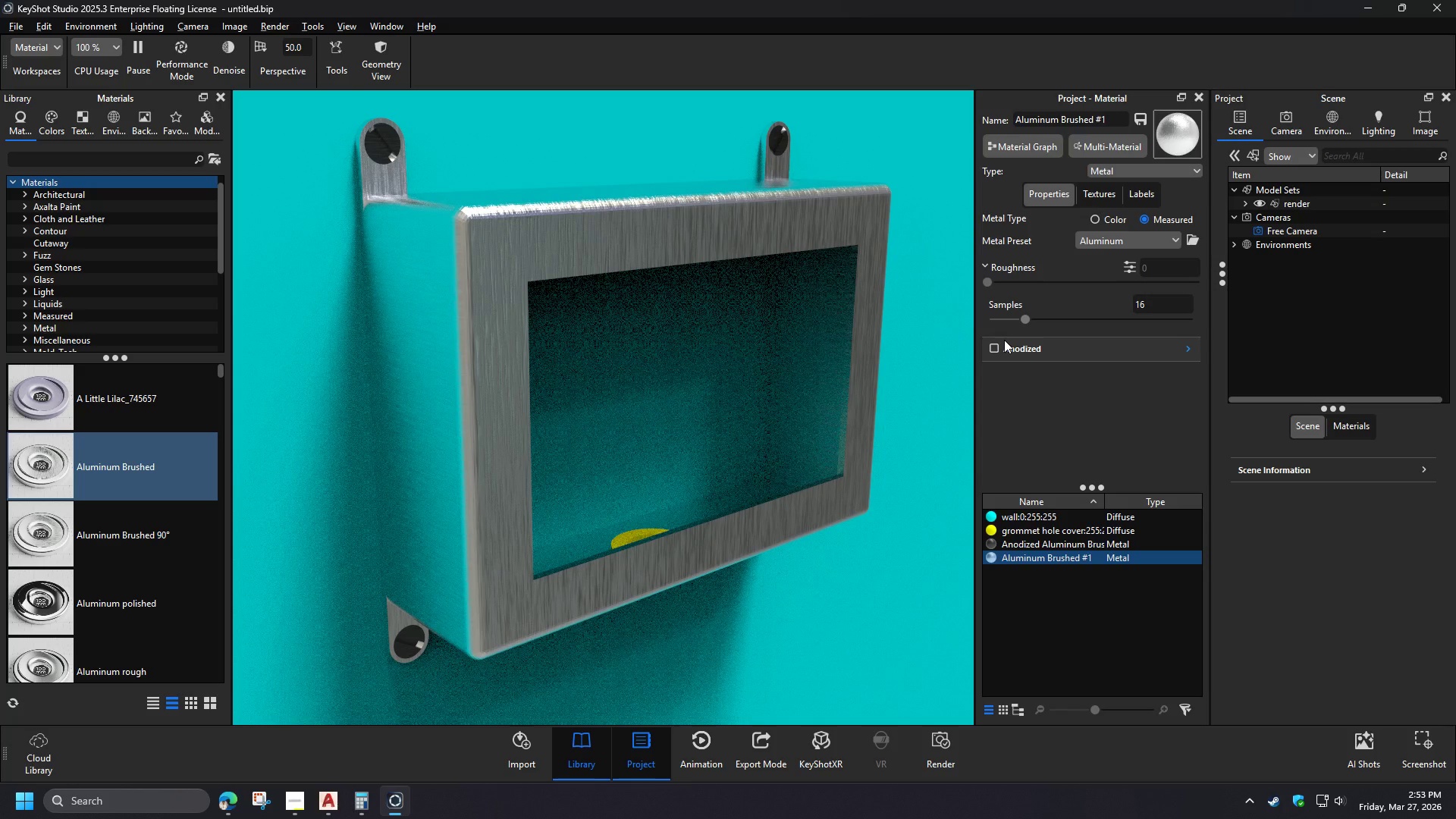 
left_click([1185, 354])
 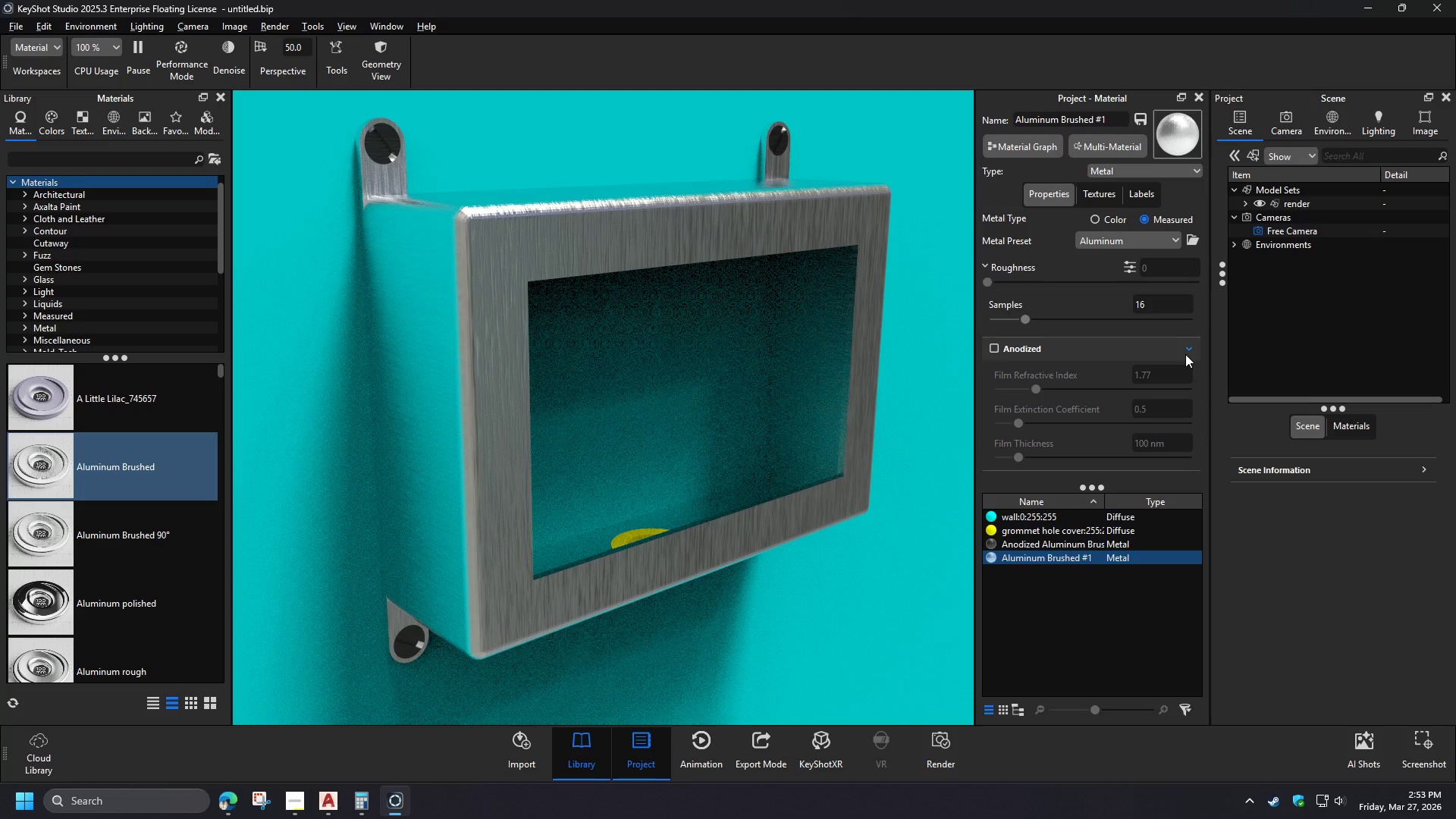 
wait(6.62)
 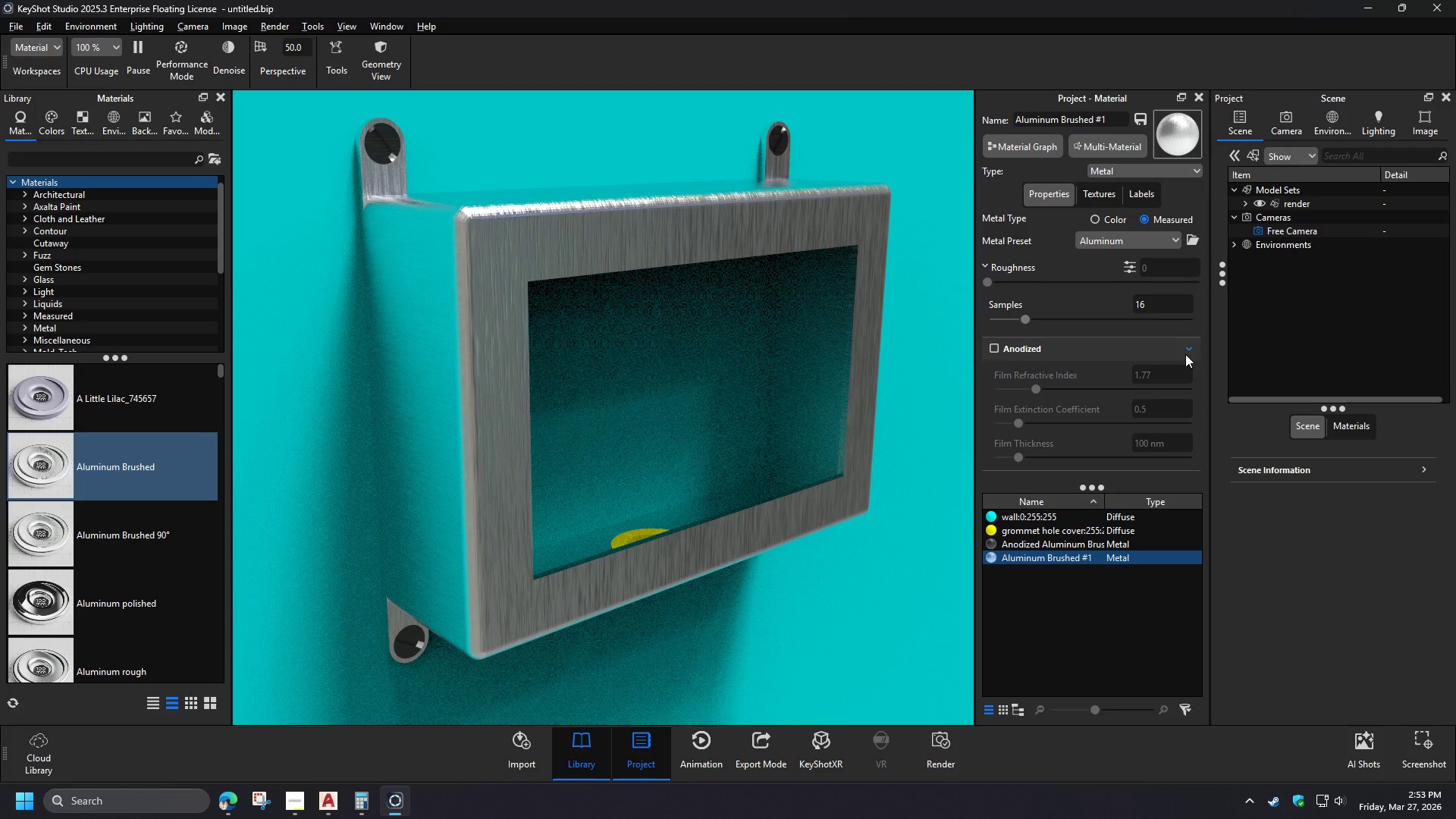 
left_click([1185, 354])
 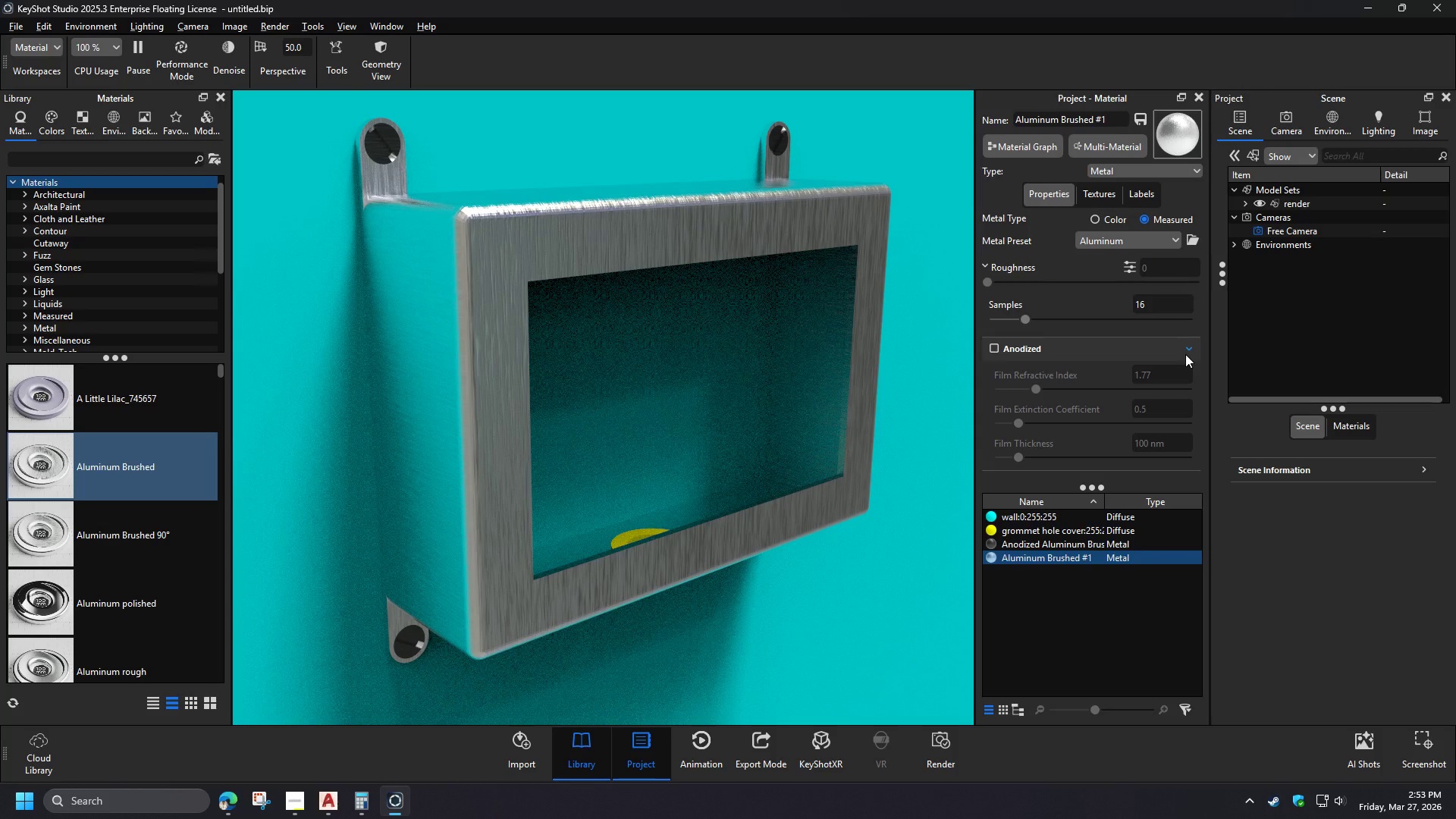 
left_click([1103, 202])
 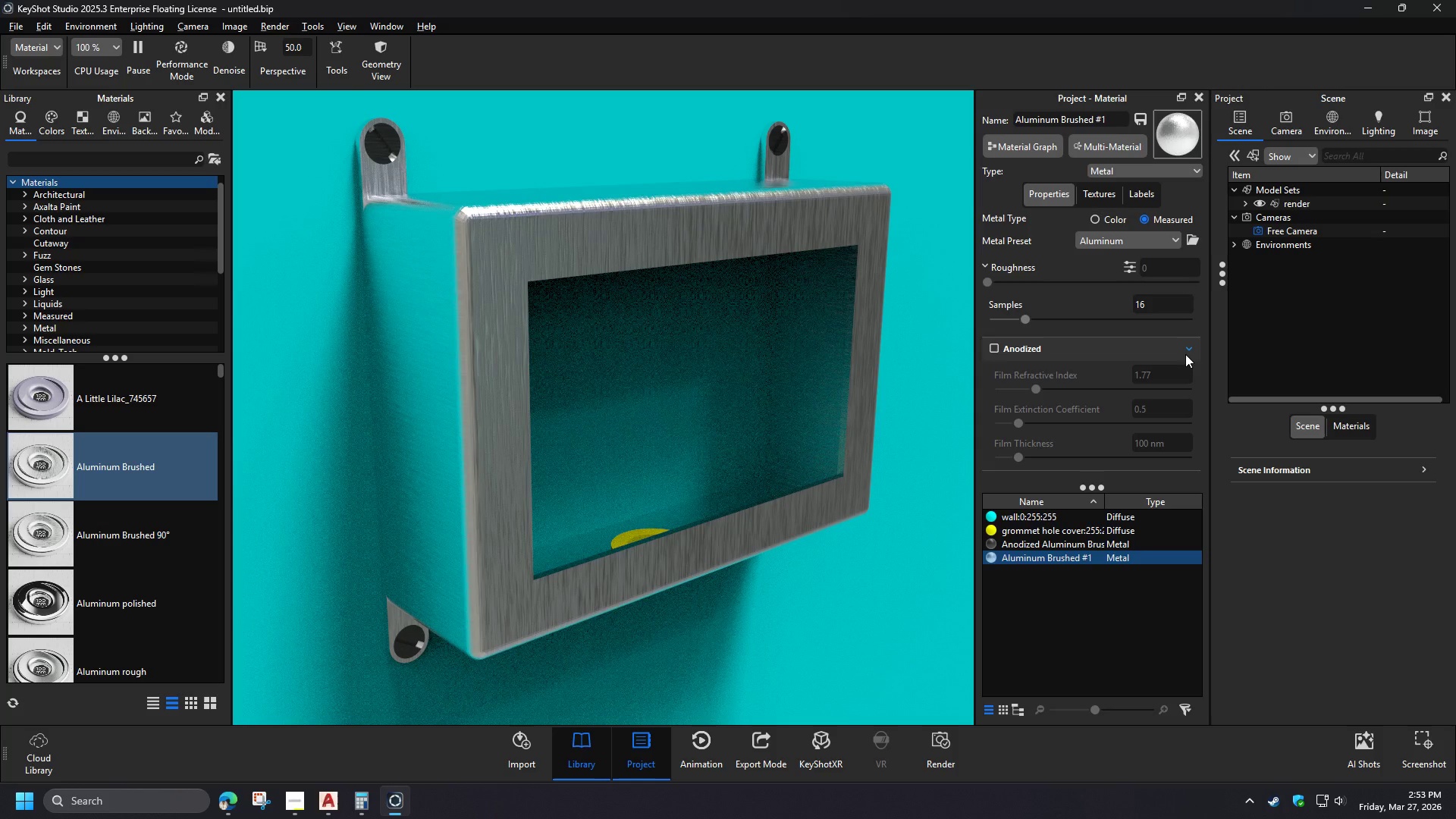 
mouse_move([1153, 359])
 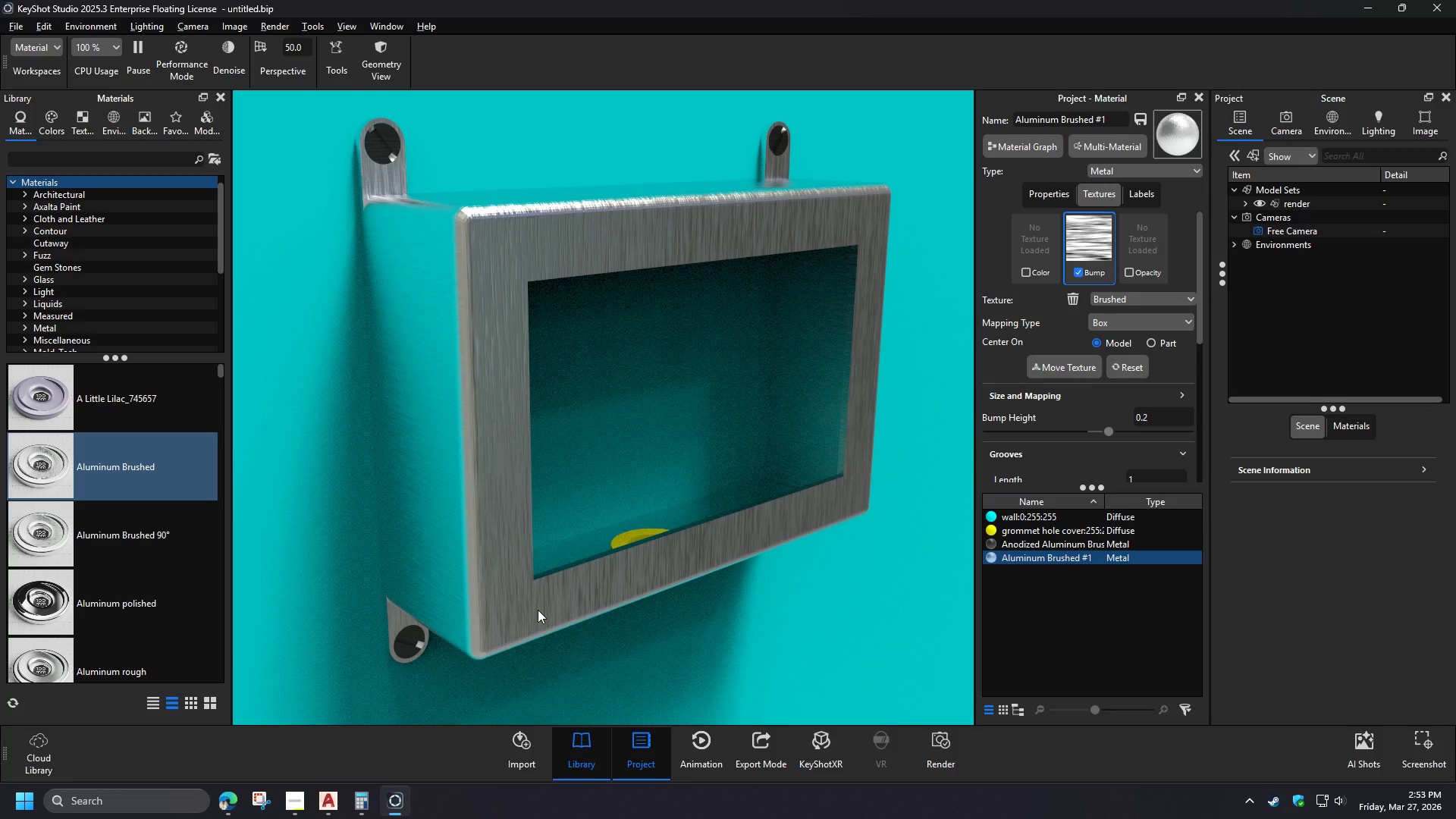 
left_click([1174, 324])
 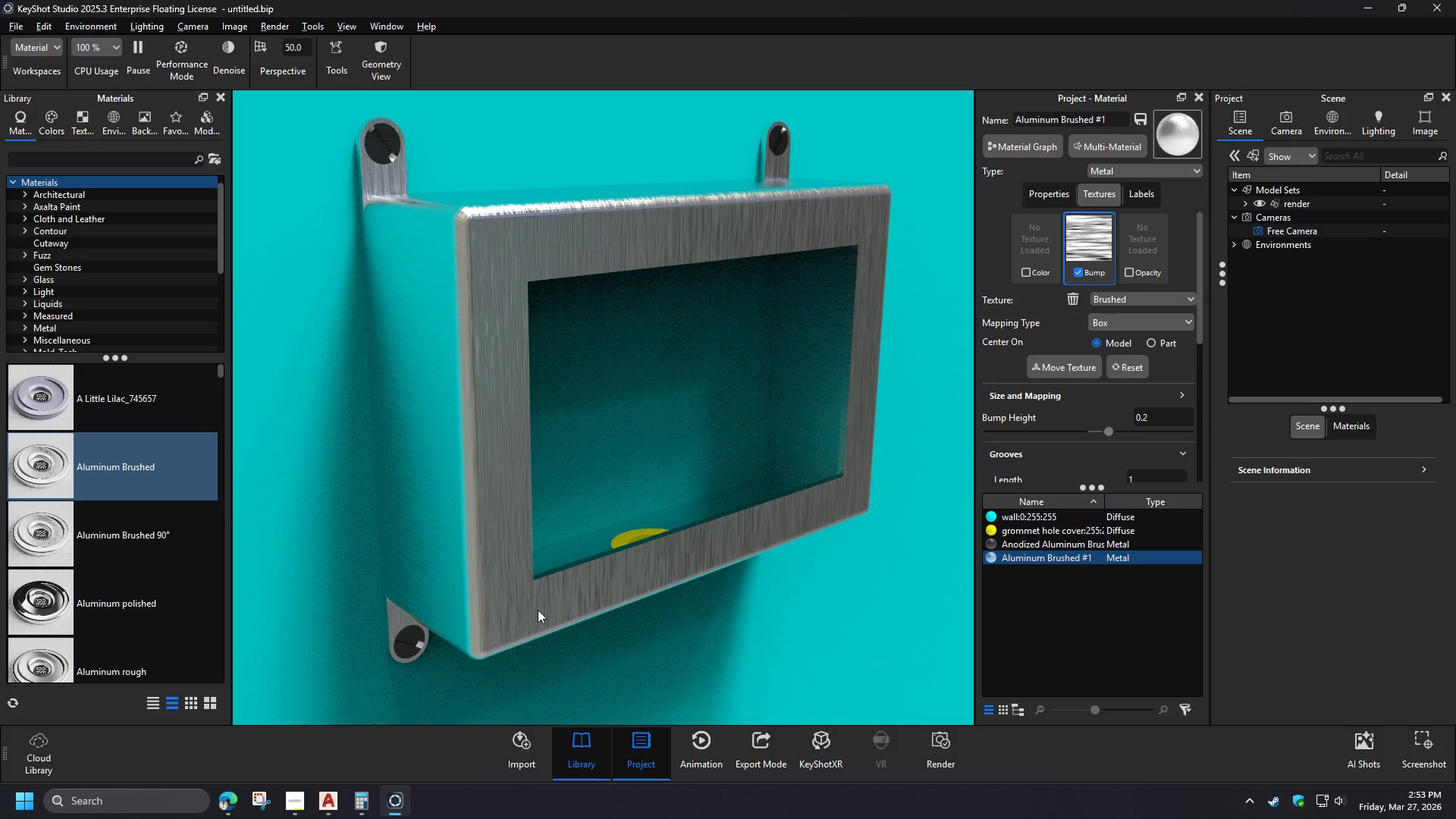 
left_click([1166, 338])
 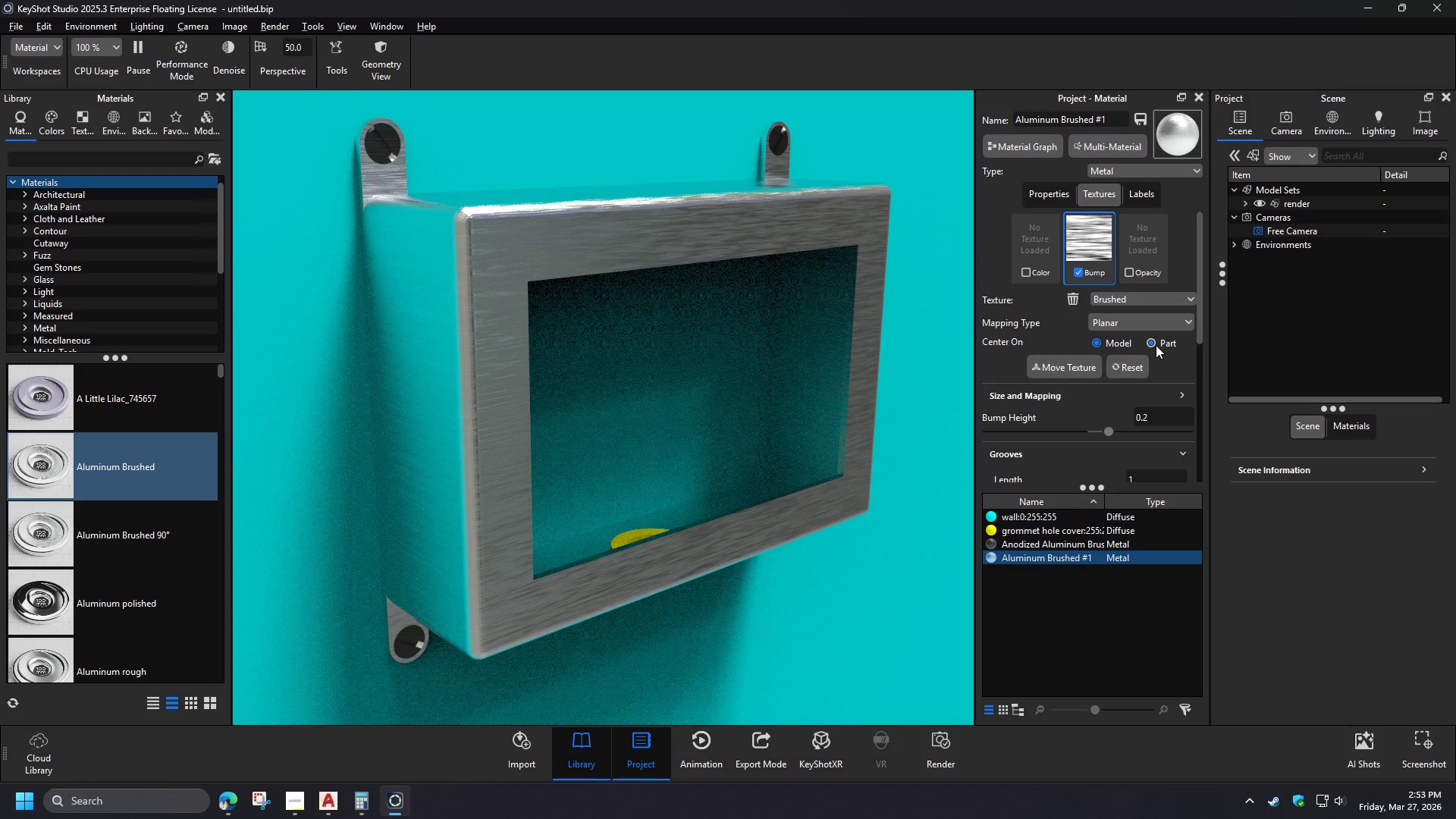 
wait(16.49)
 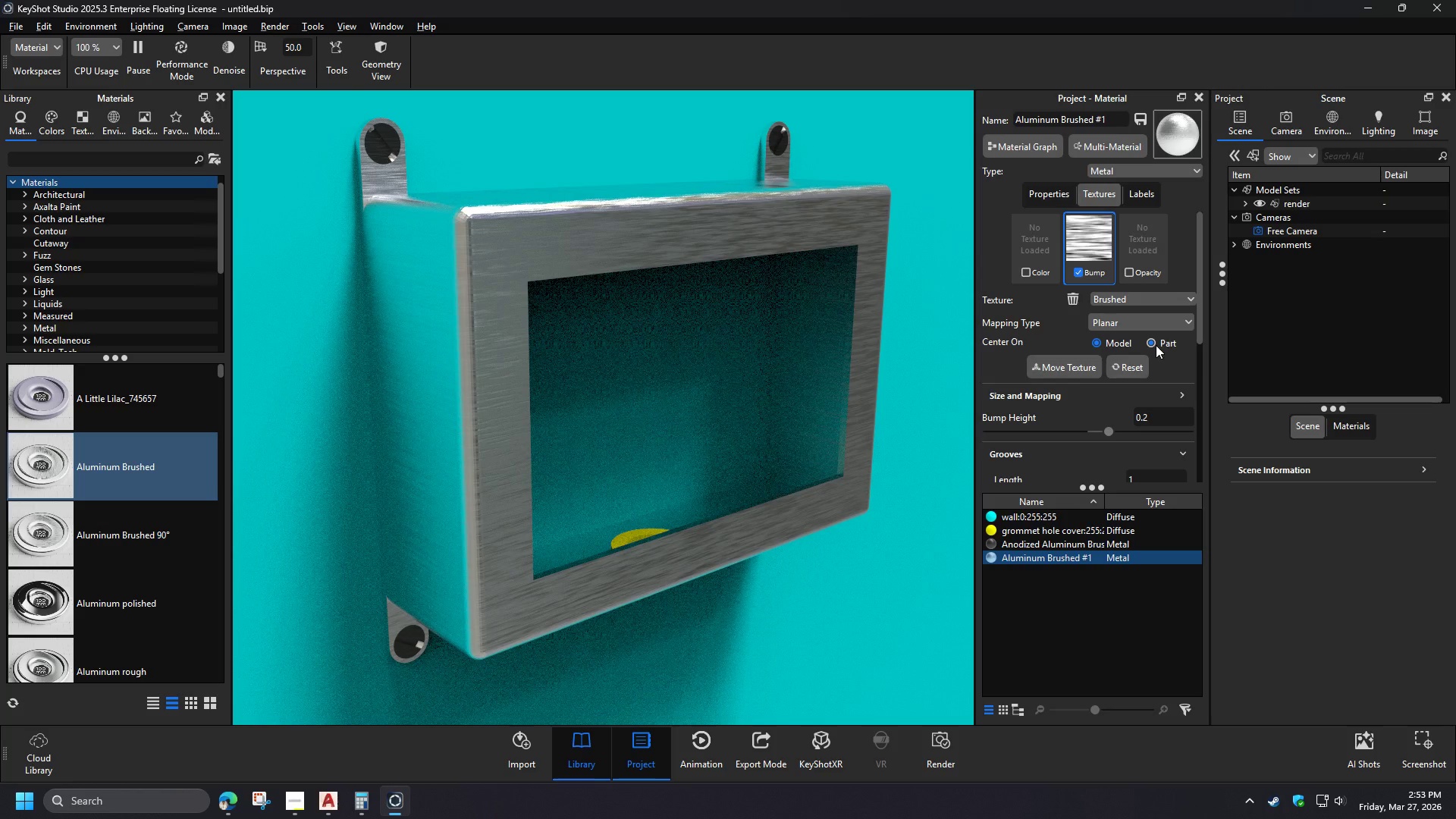 
left_click_drag(start_coordinate=[1159, 420], to_coordinate=[1120, 419])
 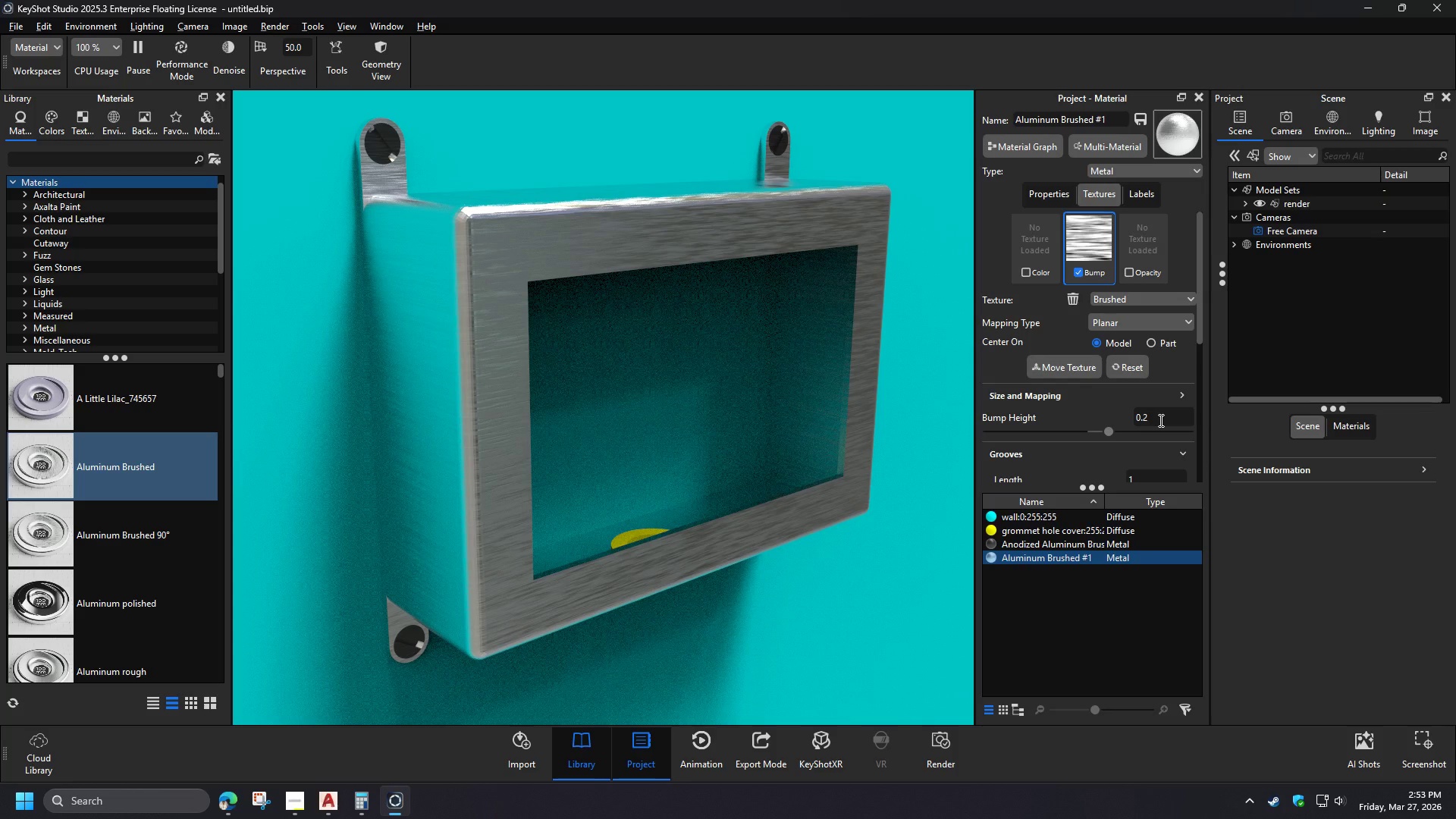 
key(NumpadDecimal)
 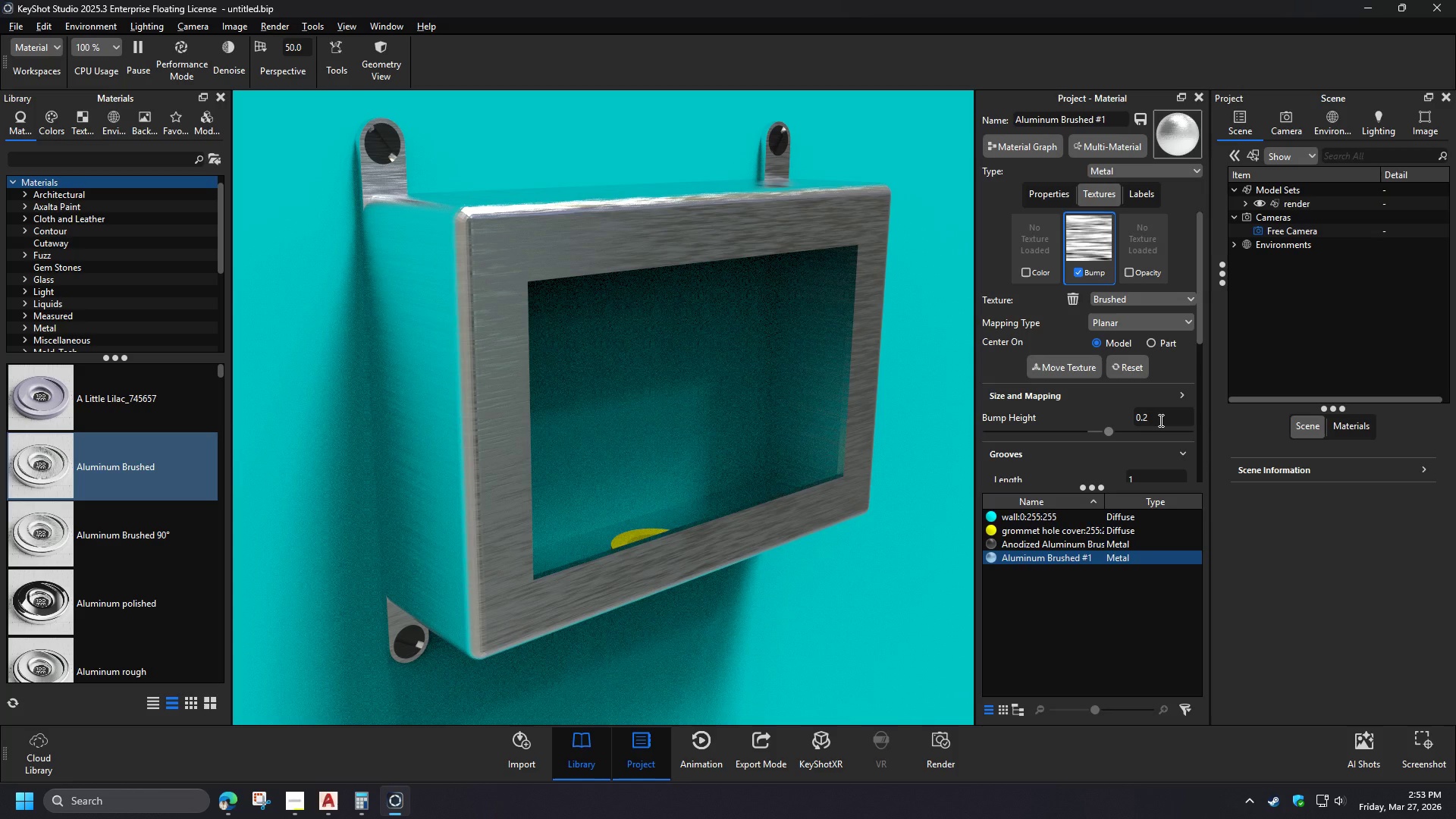 
key(Numpad1)
 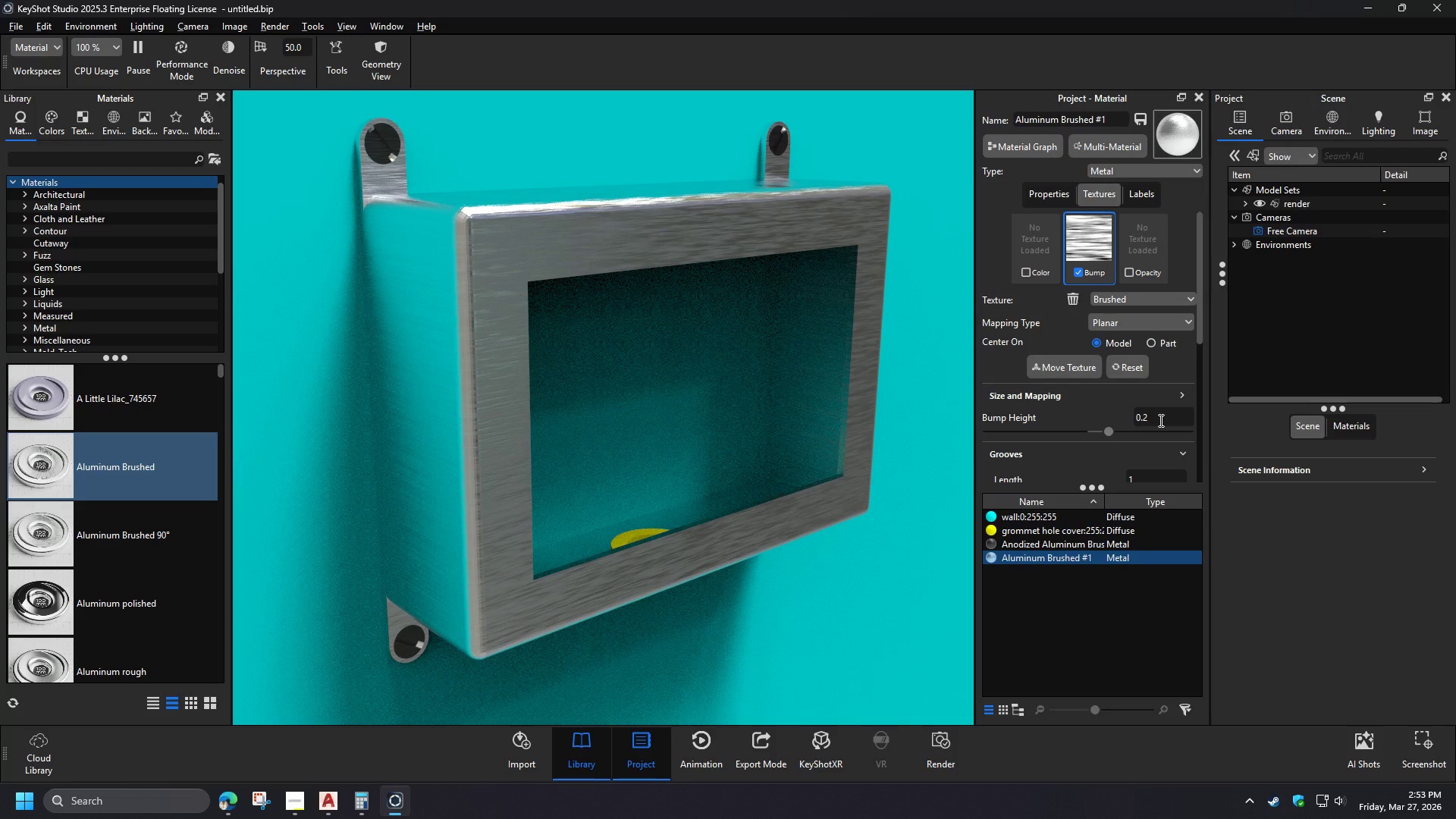 
left_click_drag(start_coordinate=[1200, 332], to_coordinate=[1200, 386])
 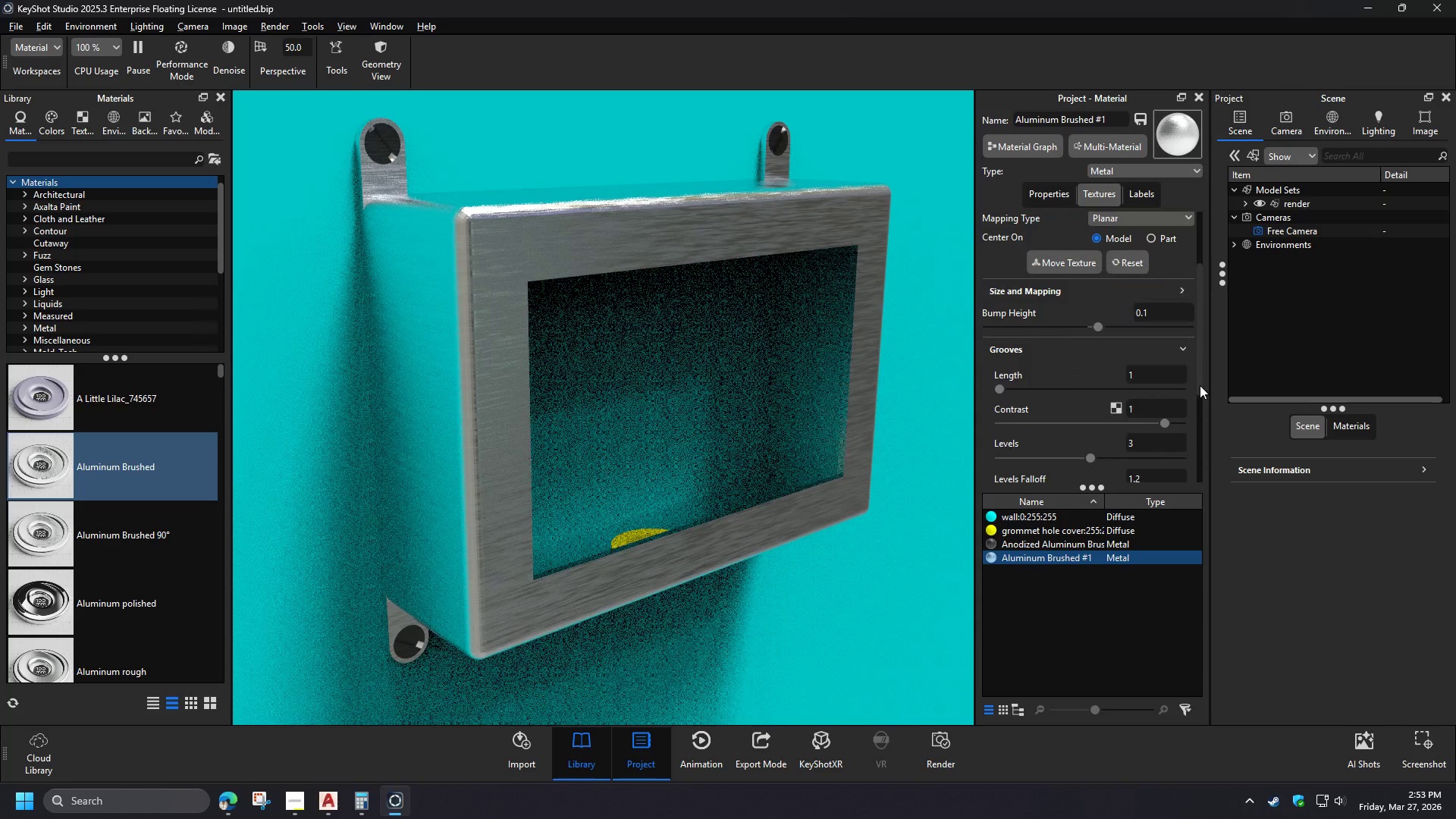 
left_click_drag(start_coordinate=[1162, 316], to_coordinate=[1112, 306])
 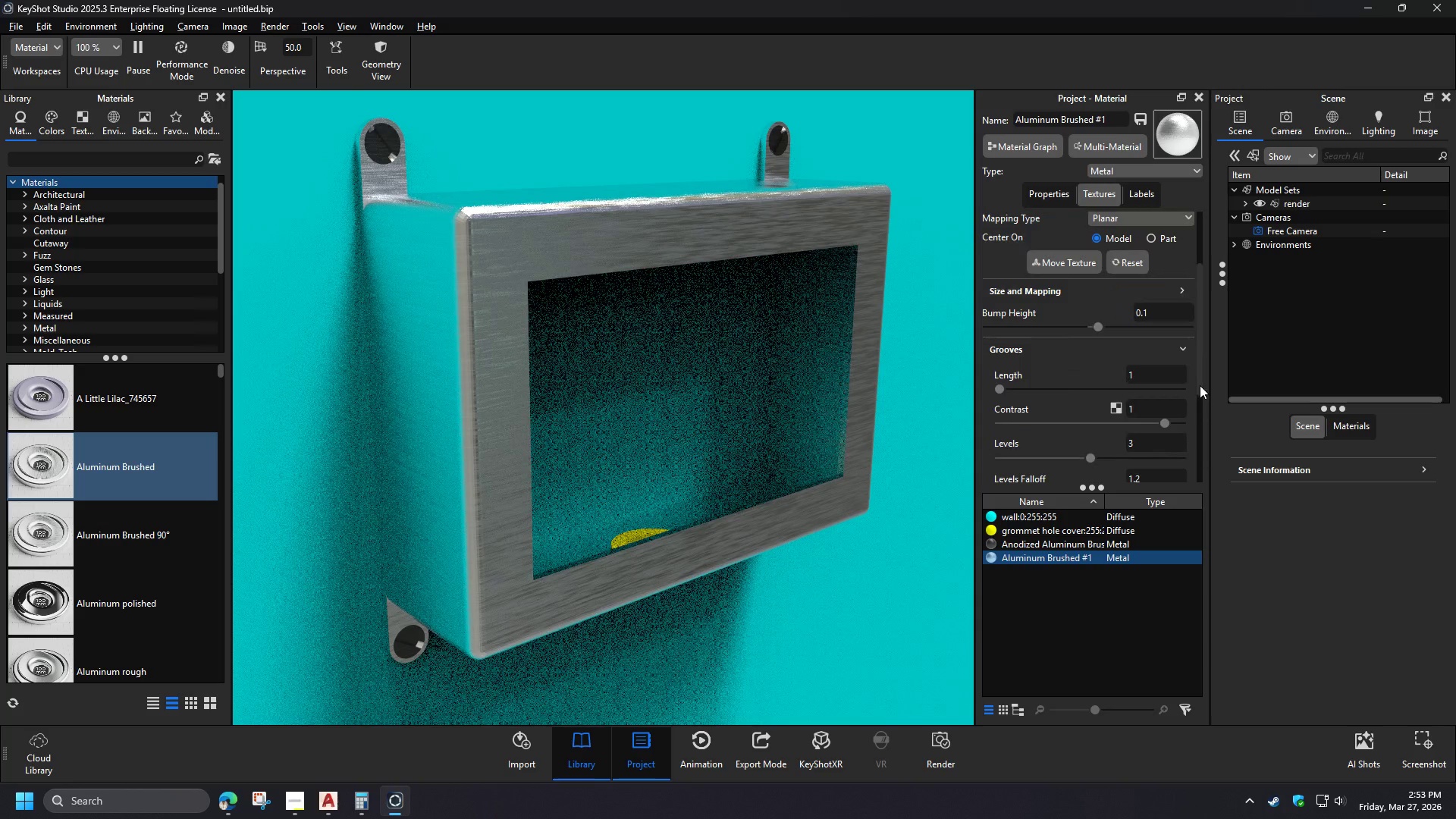 
key(Numpad0)
 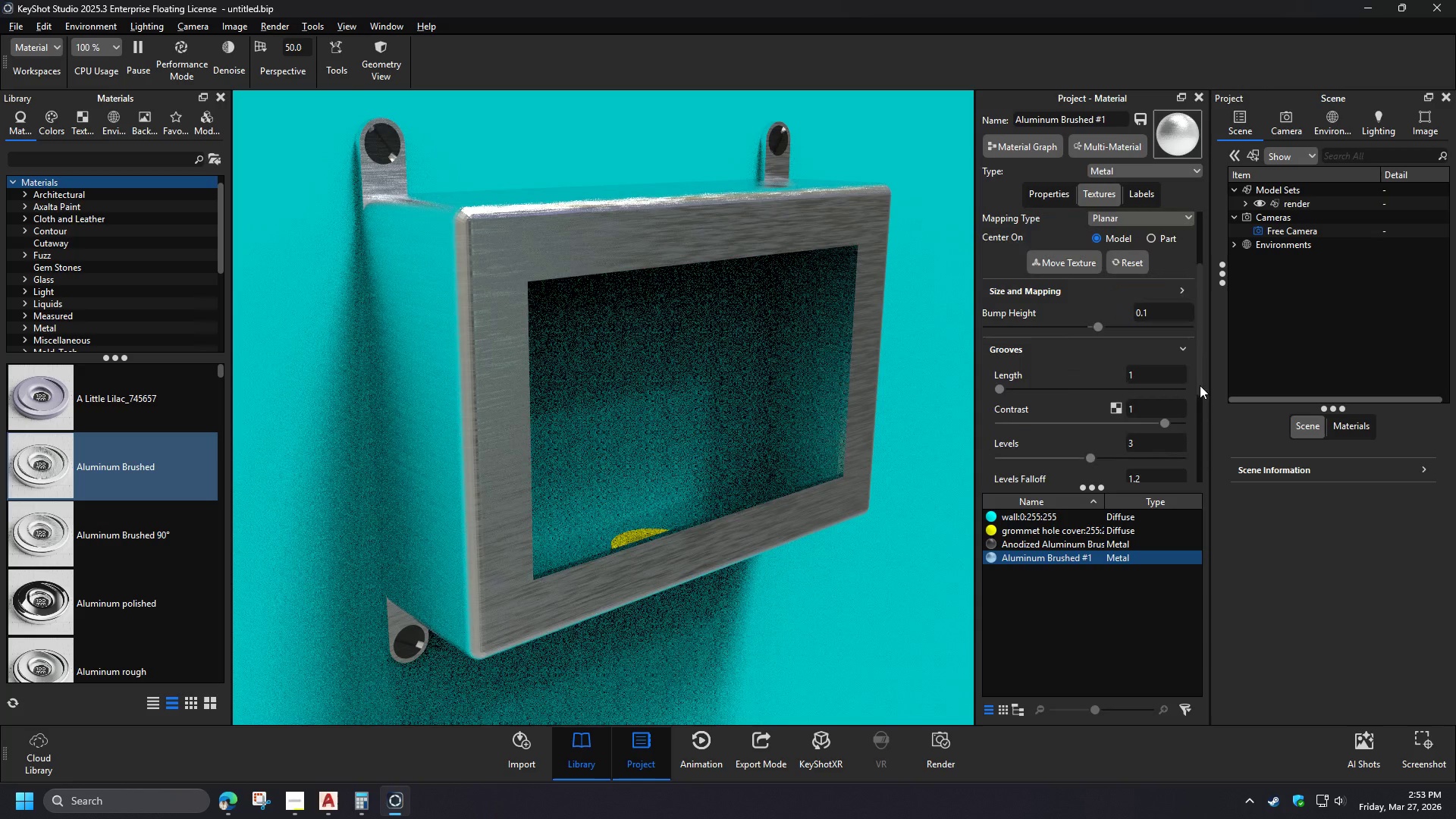 
key(Numpad2)
 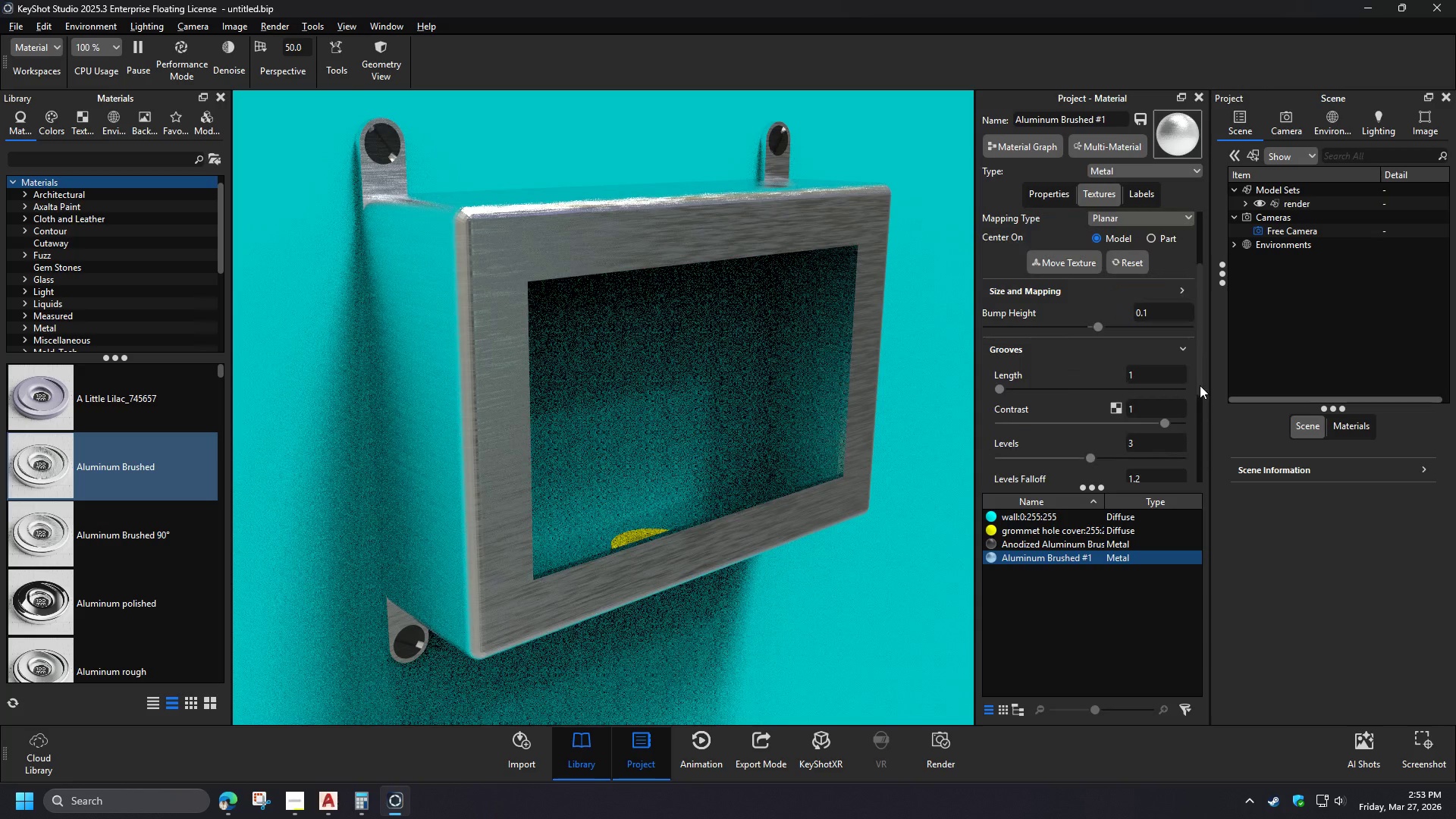 
left_click_drag(start_coordinate=[1152, 313], to_coordinate=[1110, 306])
 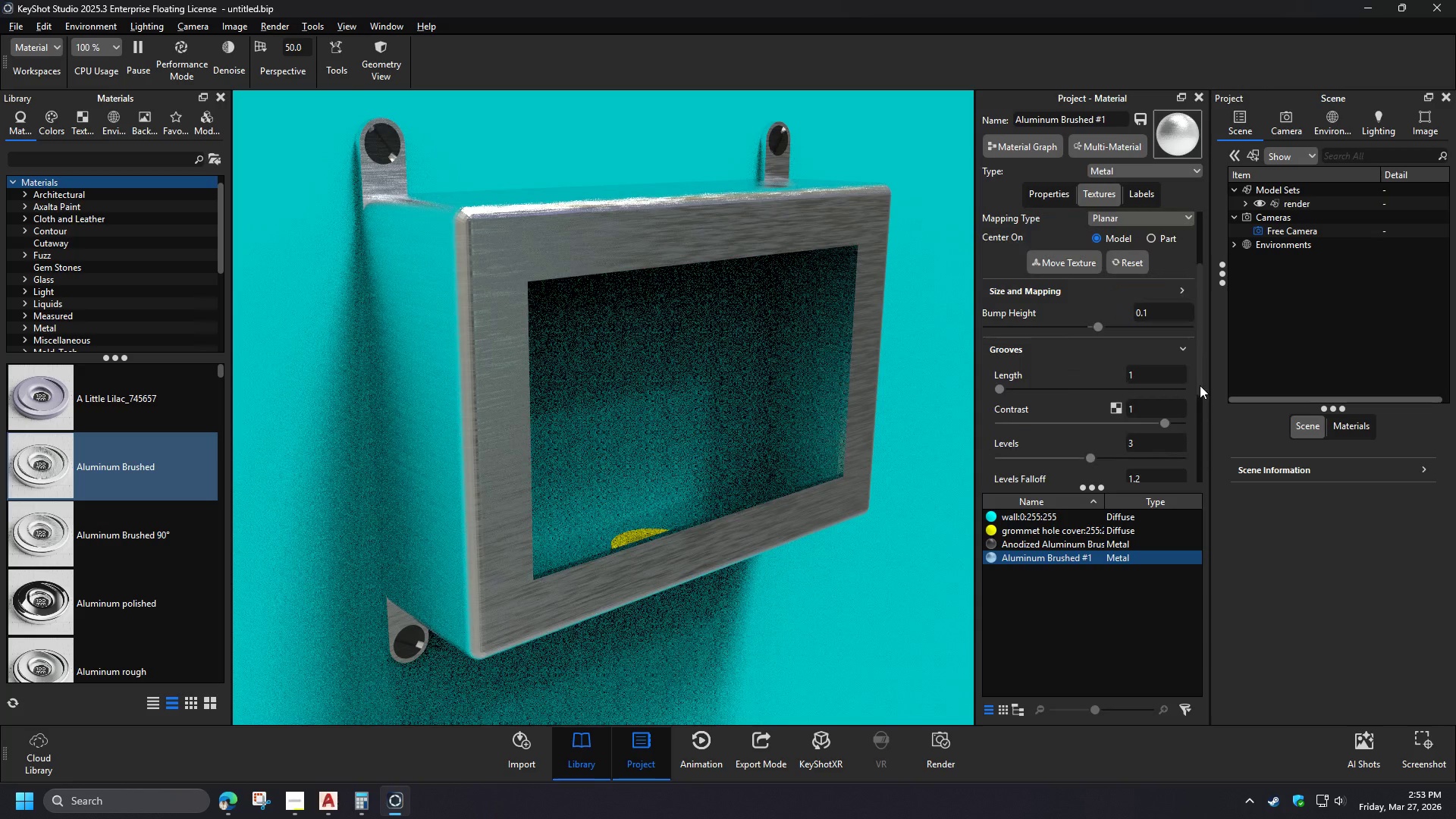 
key(NumpadDecimal)
 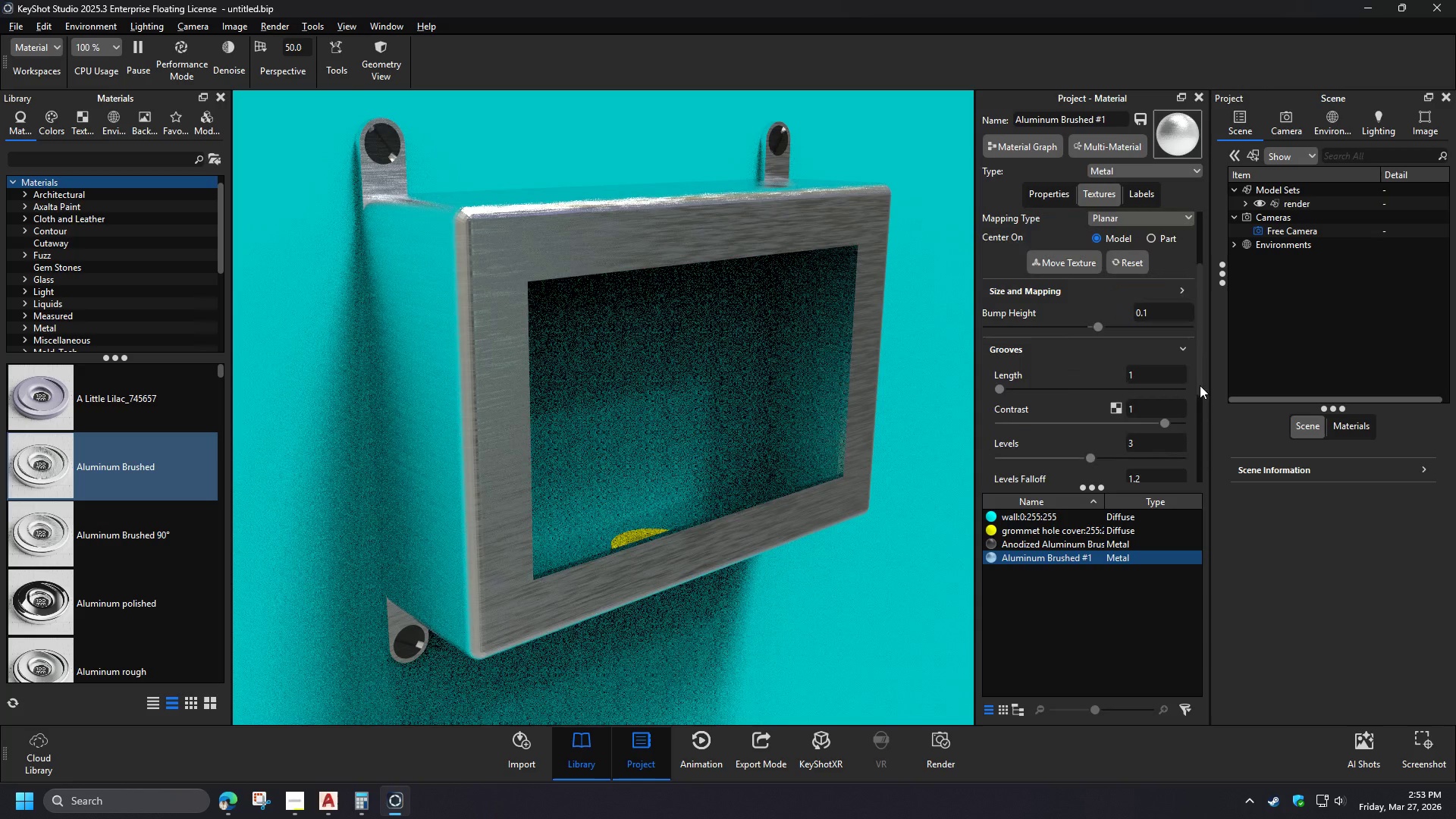 
key(Numpad2)
 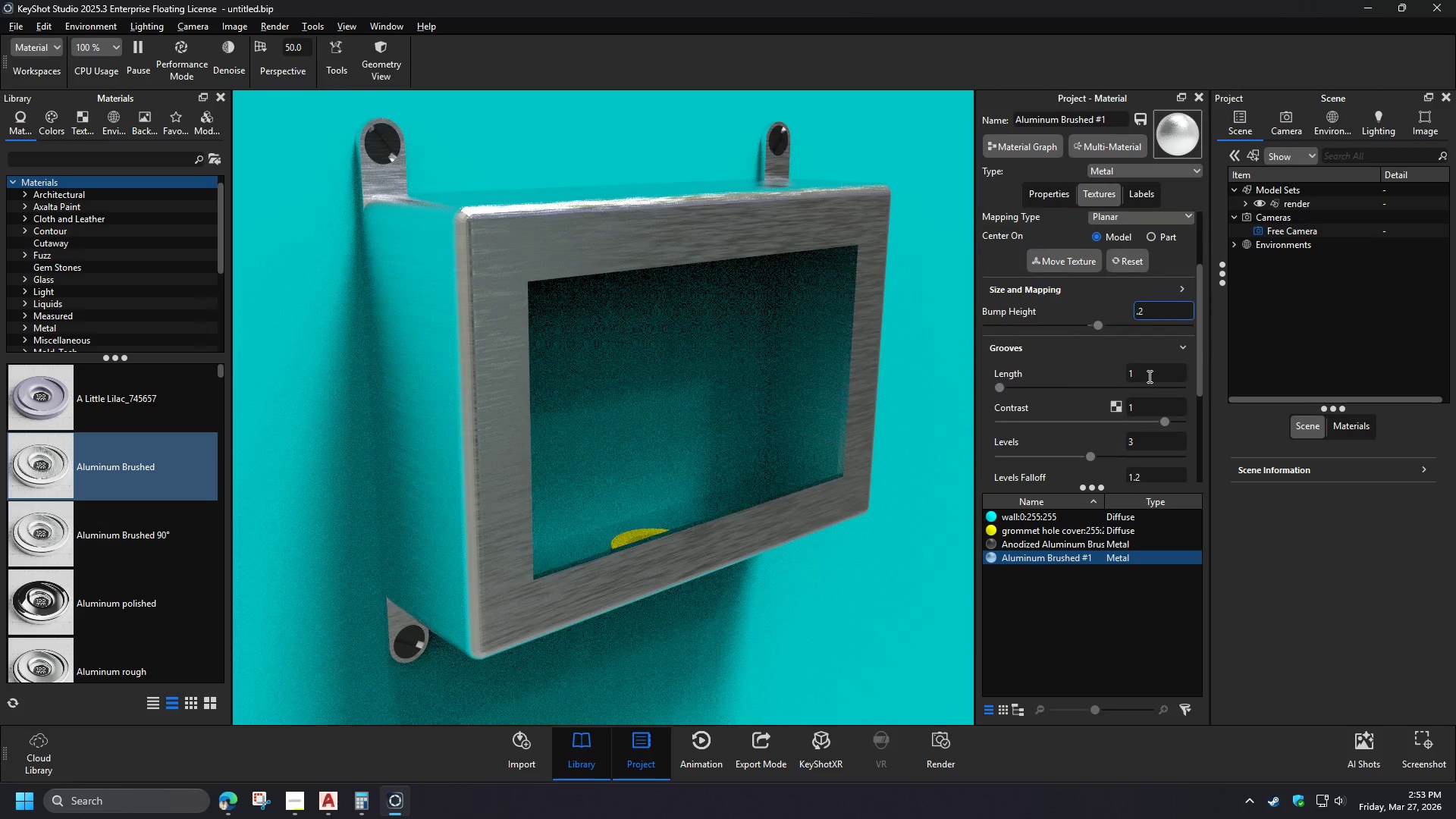 
left_click([1148, 376])
 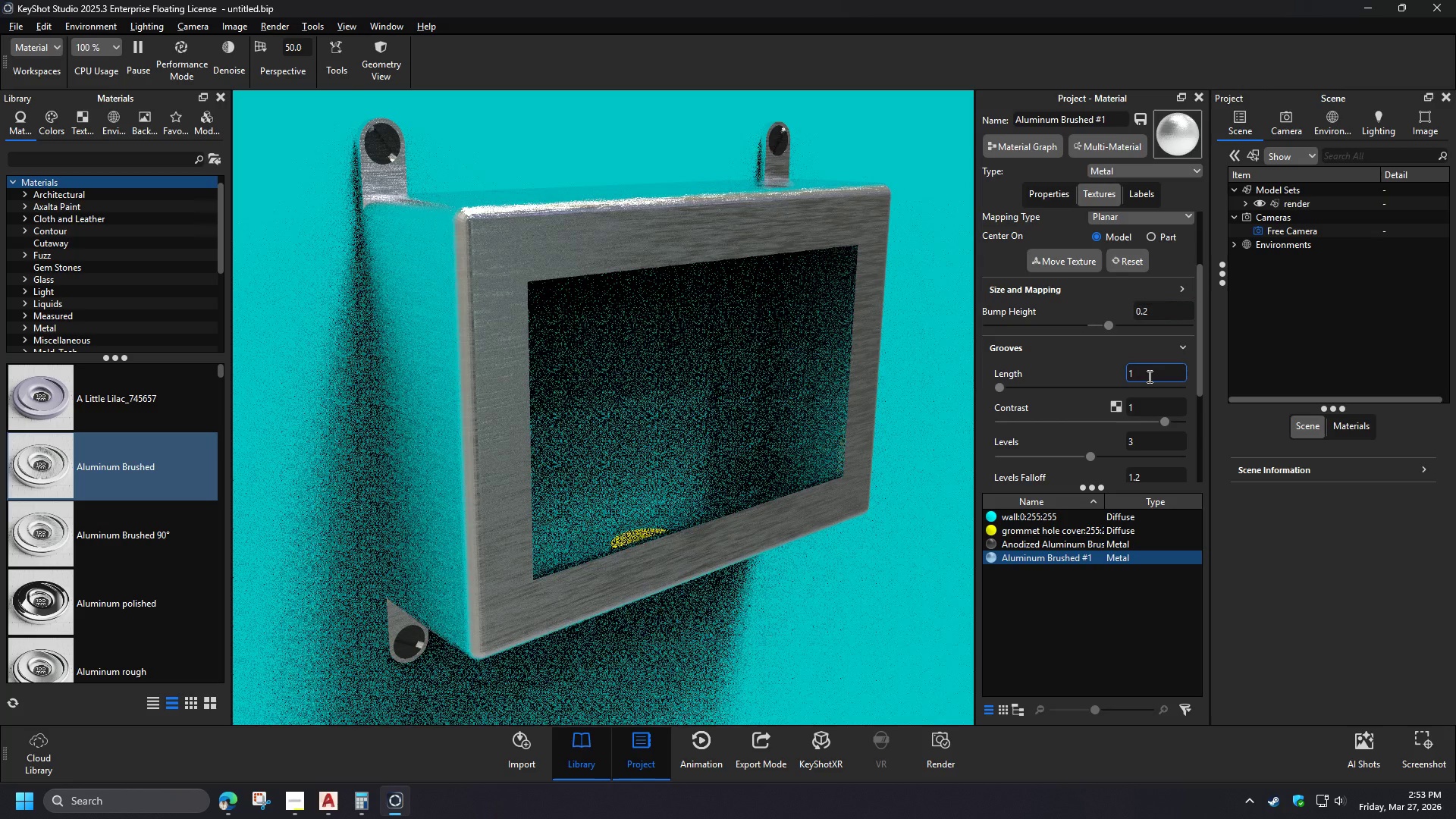 
left_click_drag(start_coordinate=[1141, 374], to_coordinate=[1120, 370])
 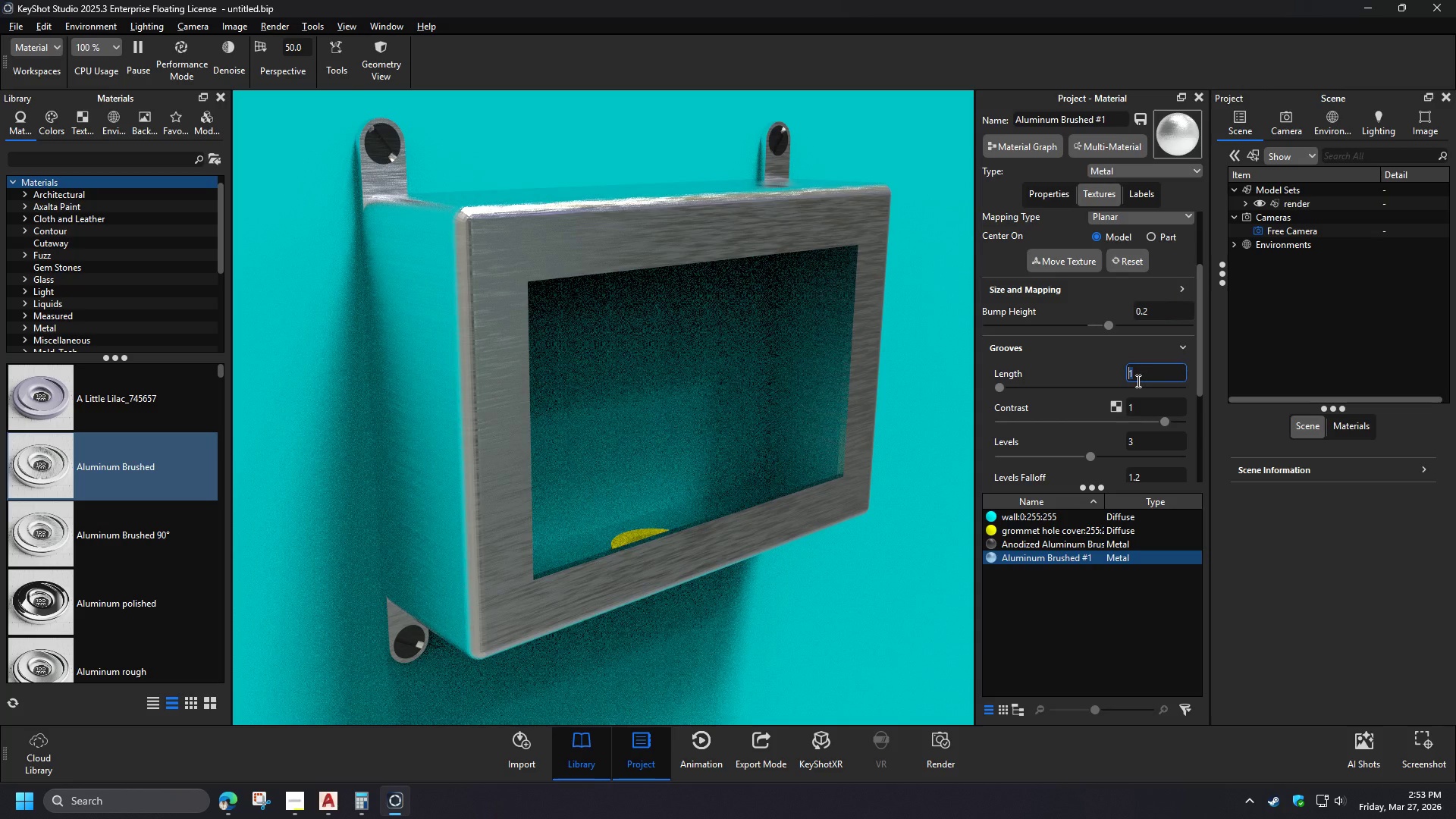 
key(Numpad2)
 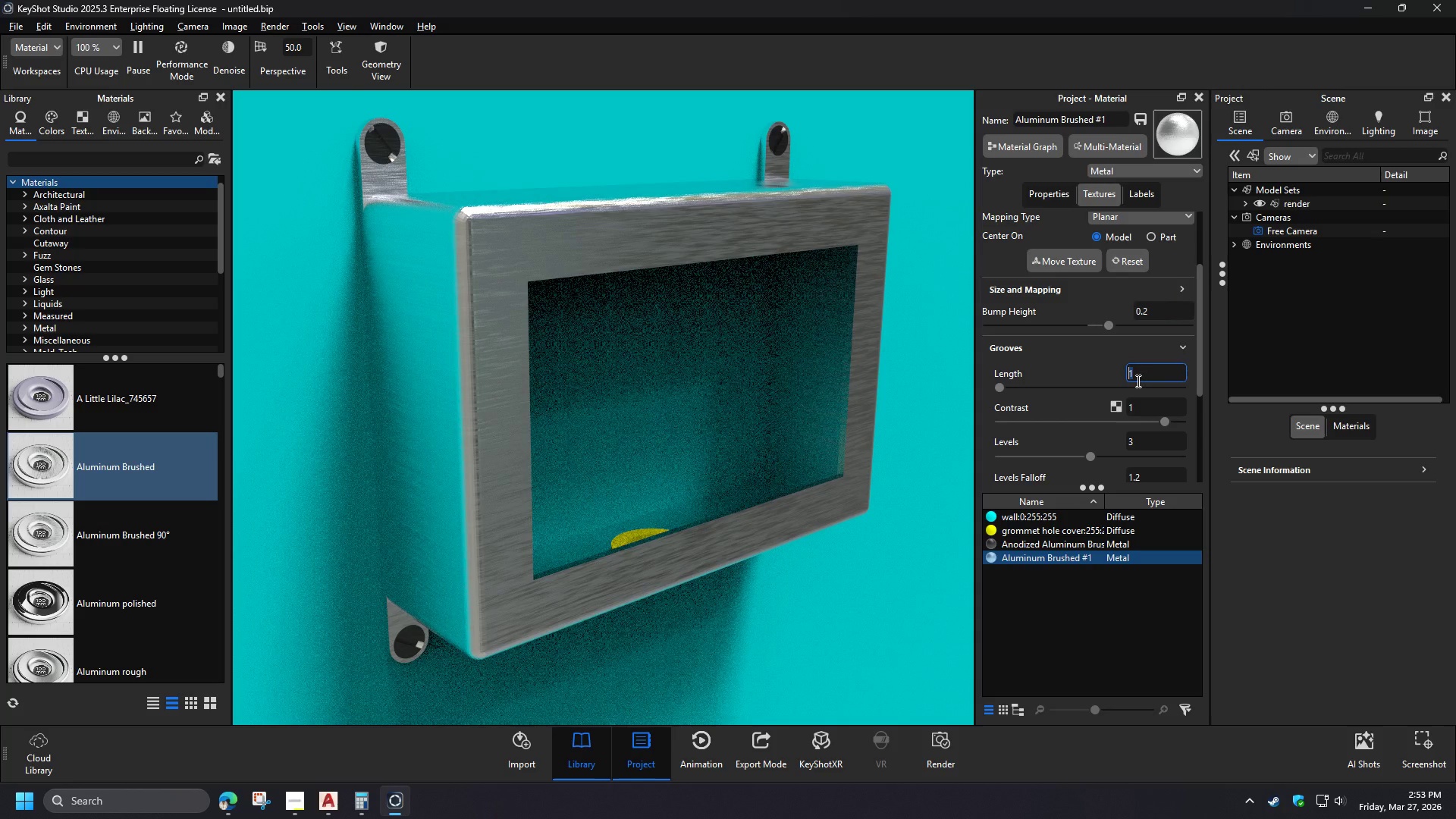 
left_click([1147, 406])
 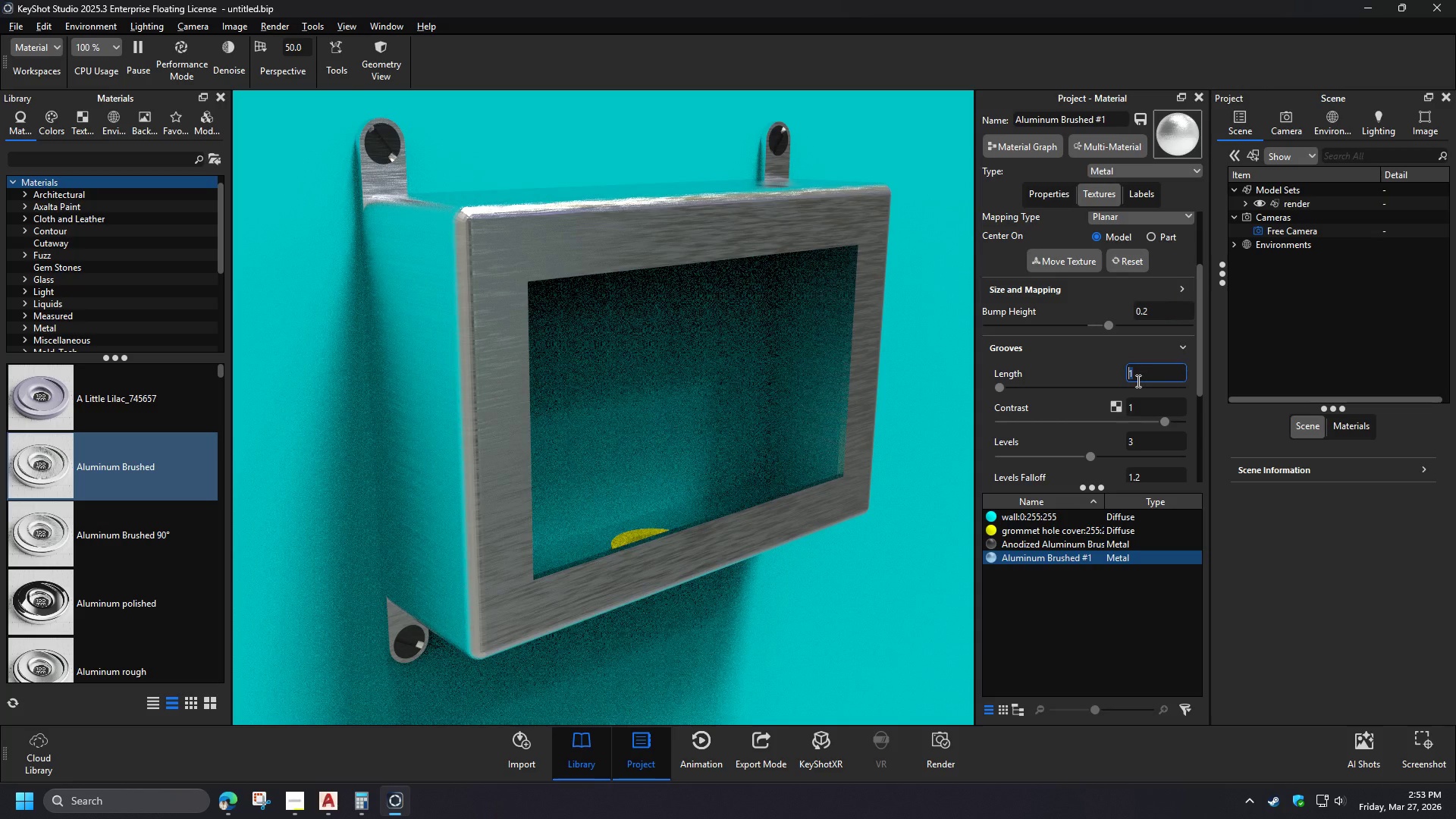 
left_click([1143, 375])
 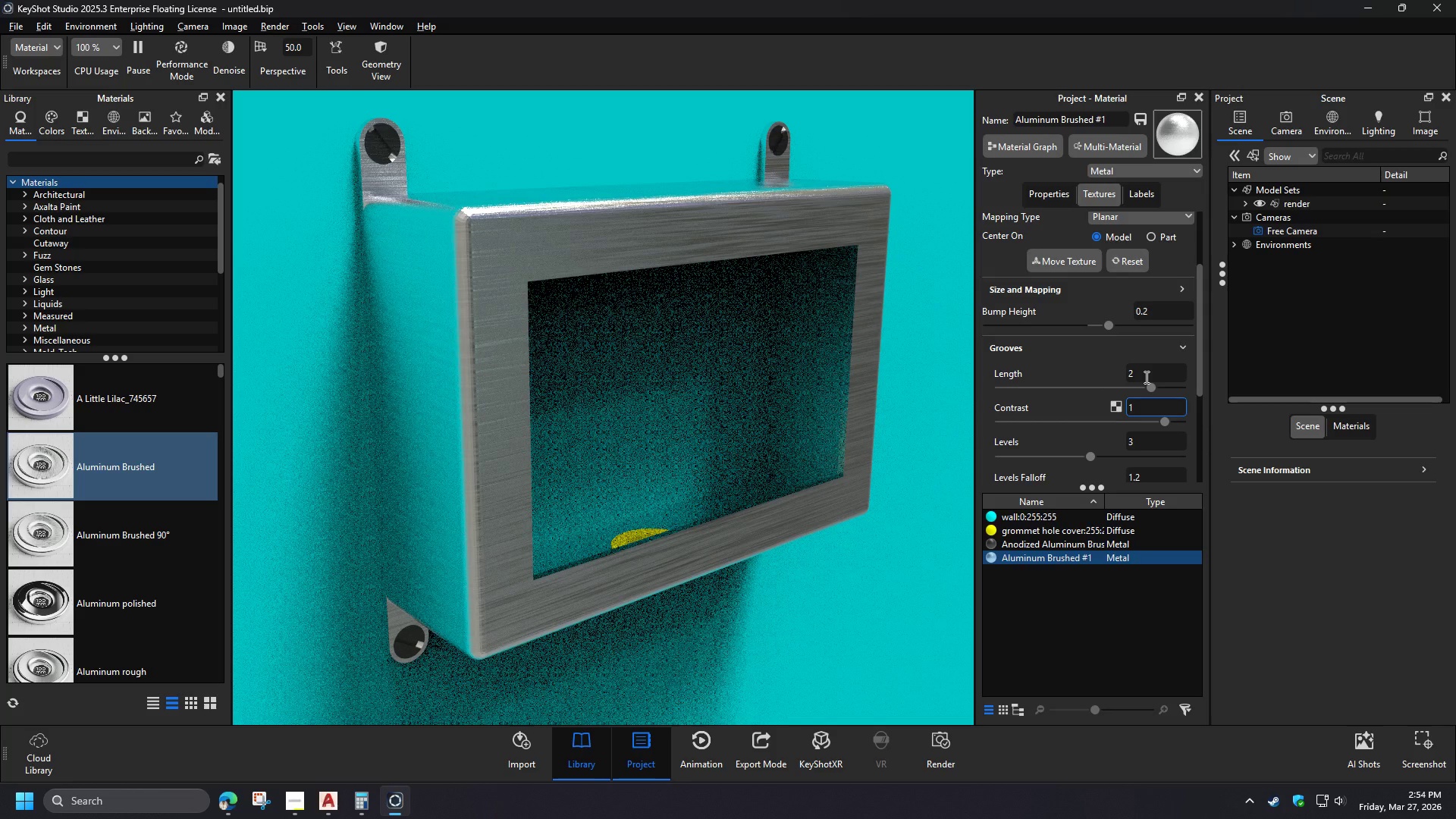 
left_click_drag(start_coordinate=[1143, 375], to_coordinate=[1125, 371])
 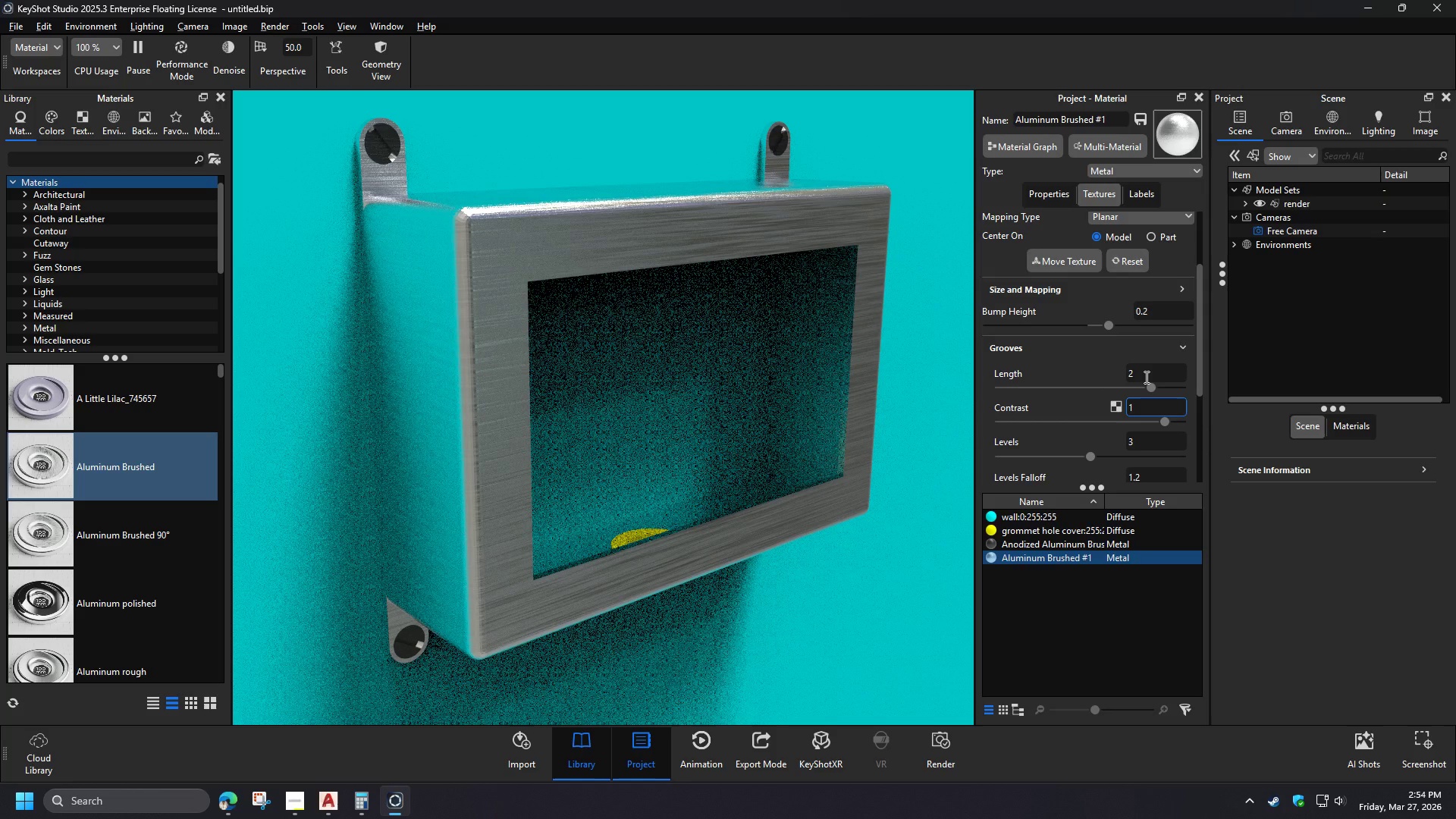 
key(Numpad3)
 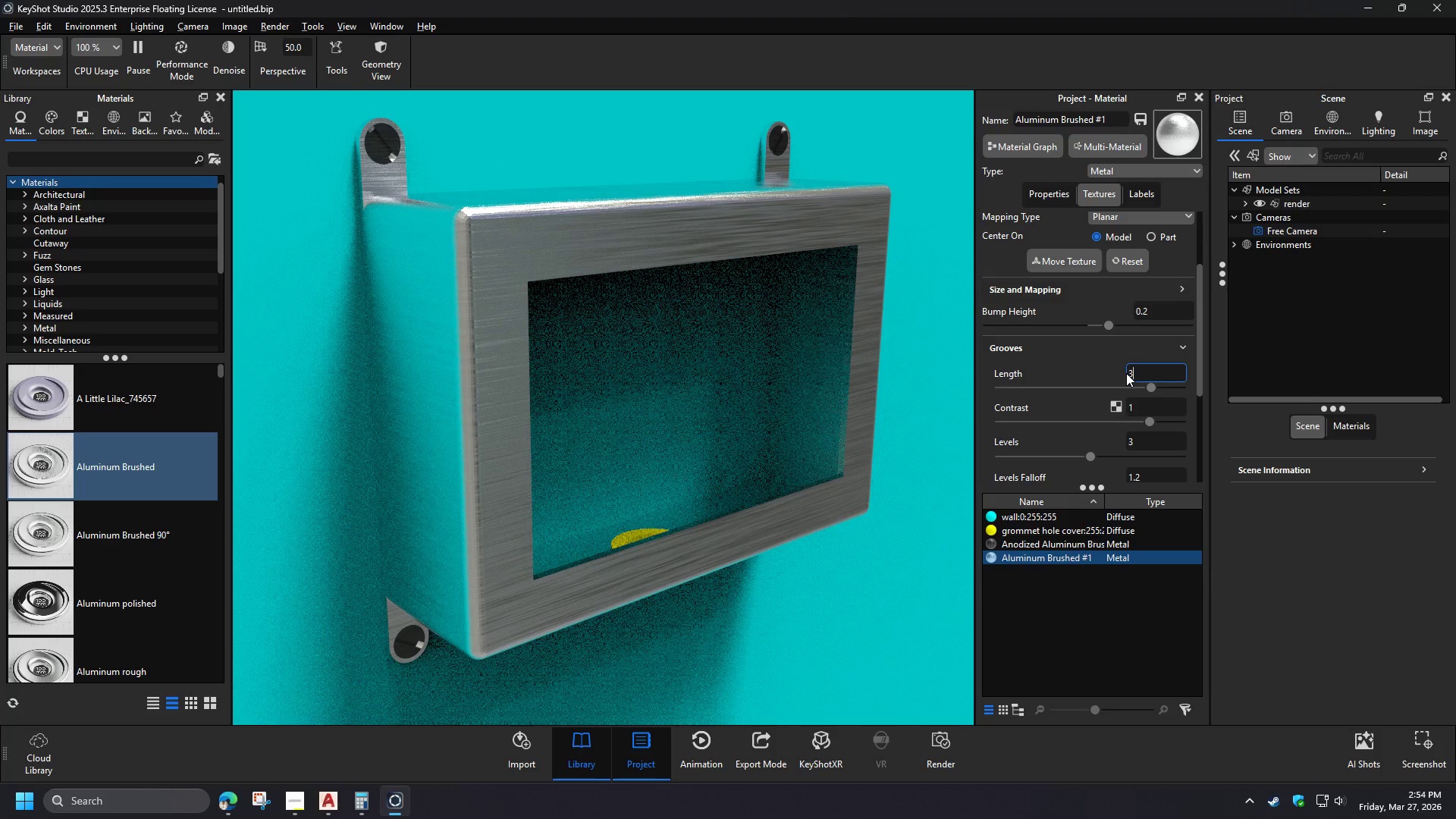 
left_click([1150, 406])
 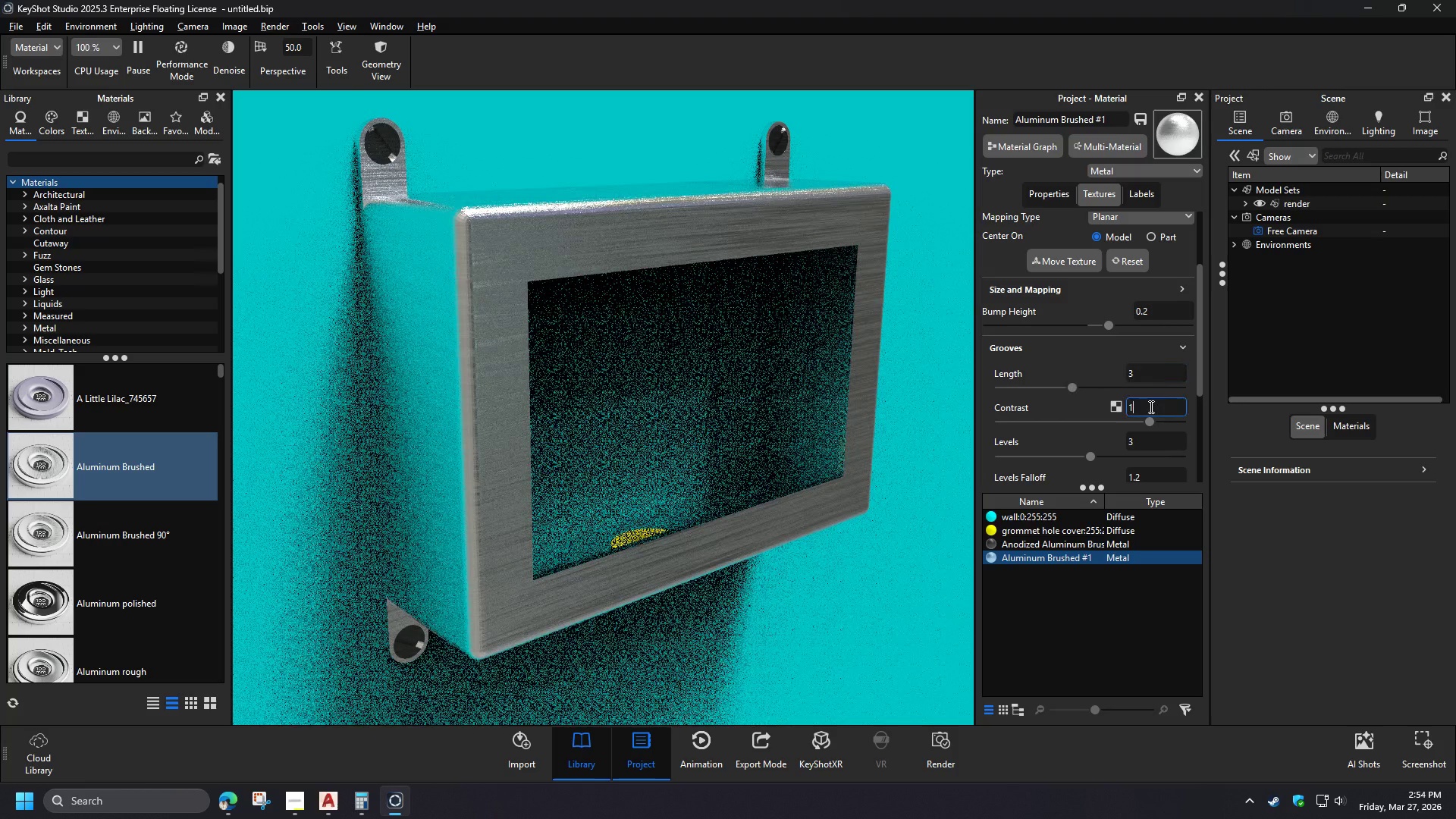 
left_click([1144, 374])
 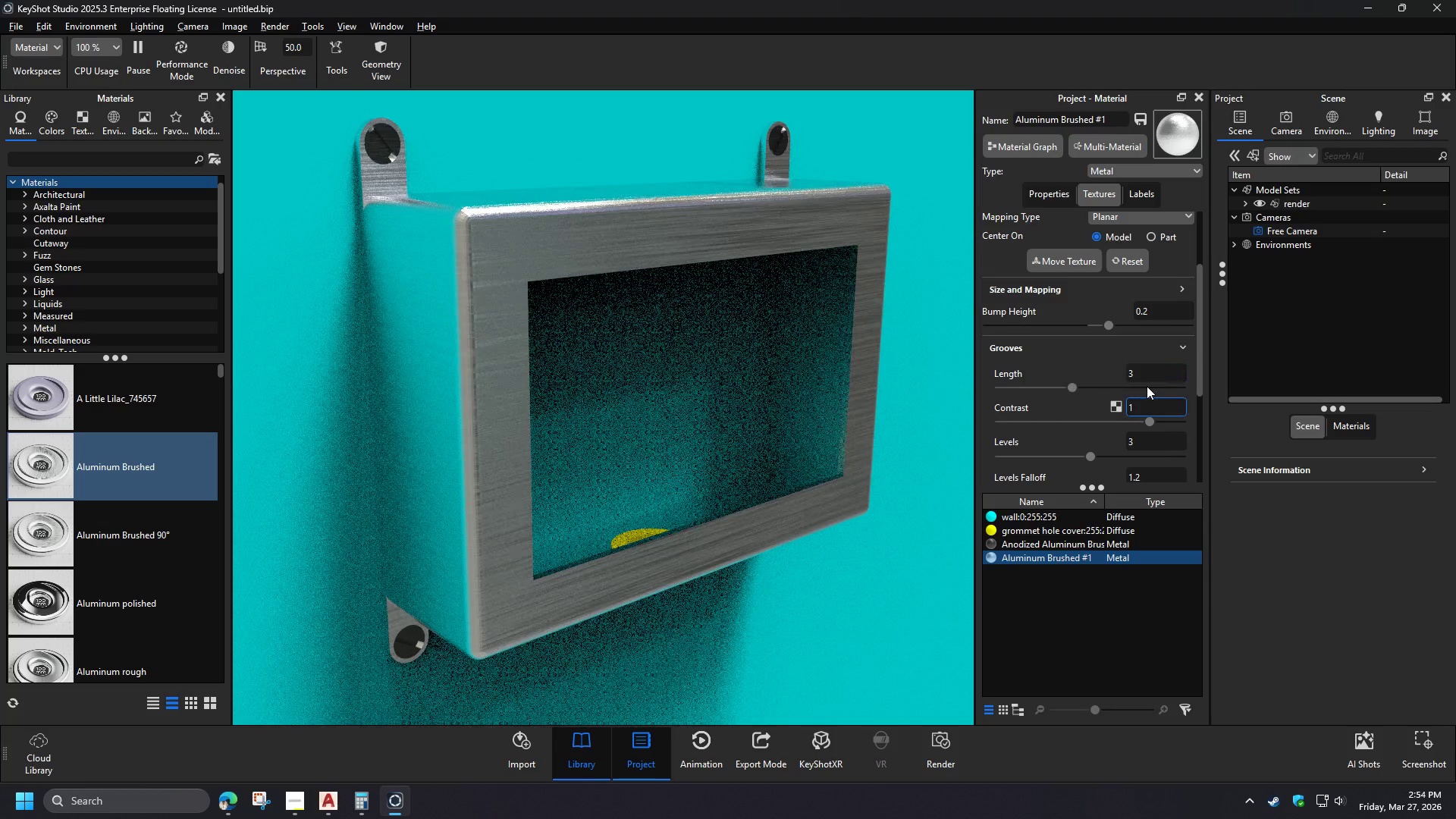 
key(Numpad4)
 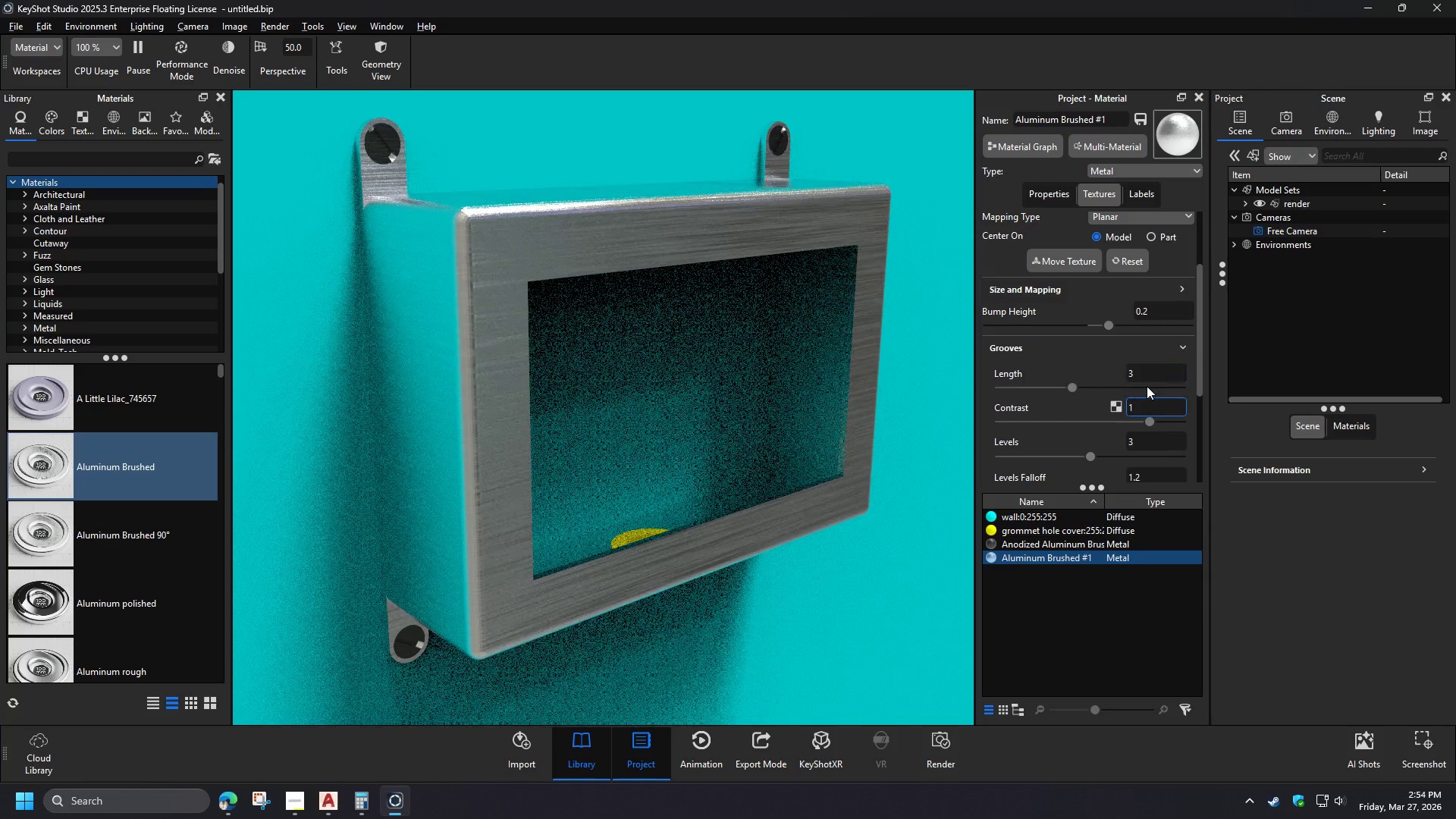 
left_click_drag(start_coordinate=[1145, 375], to_coordinate=[1087, 361])
 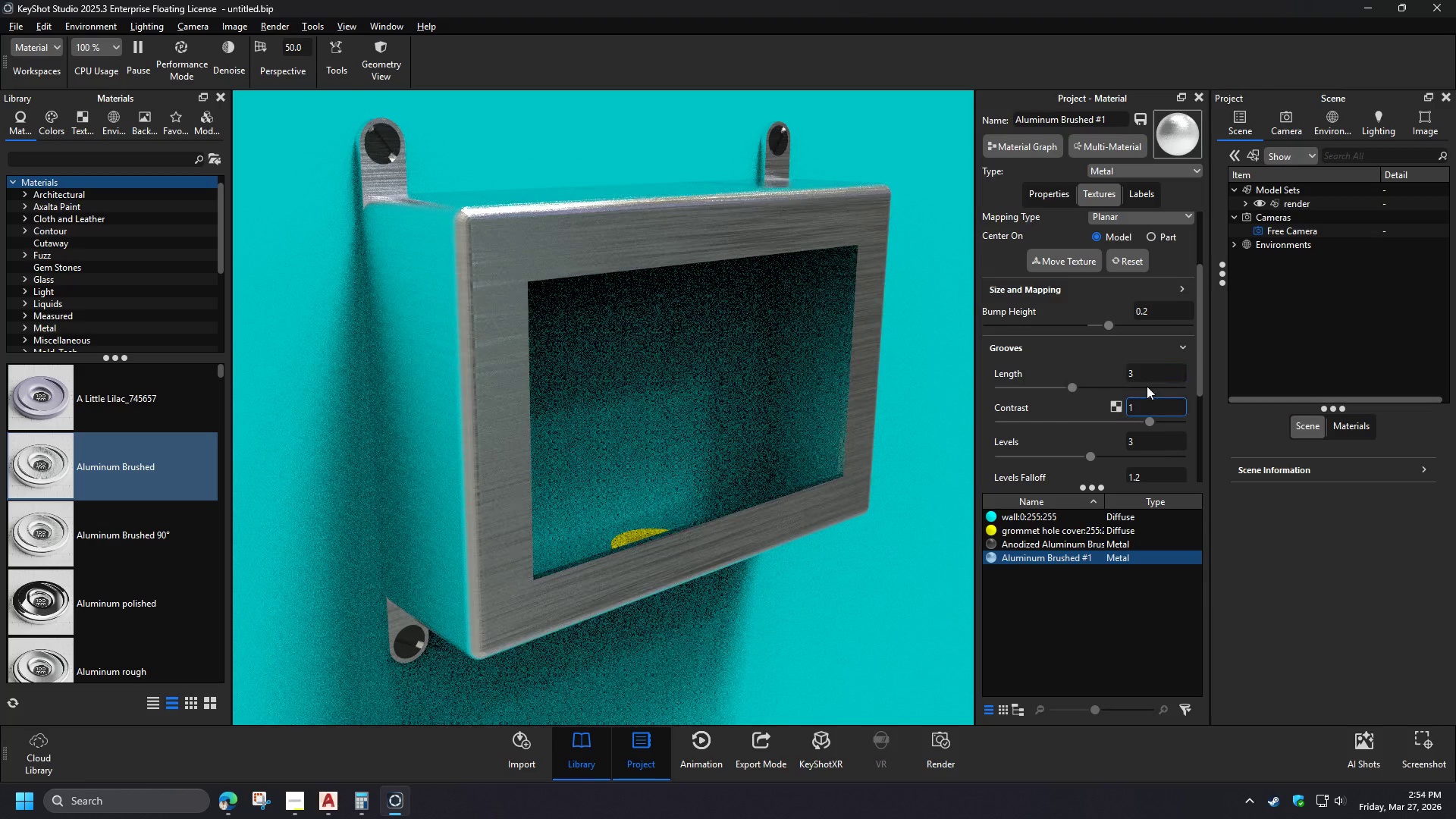 
key(Numpad4)
 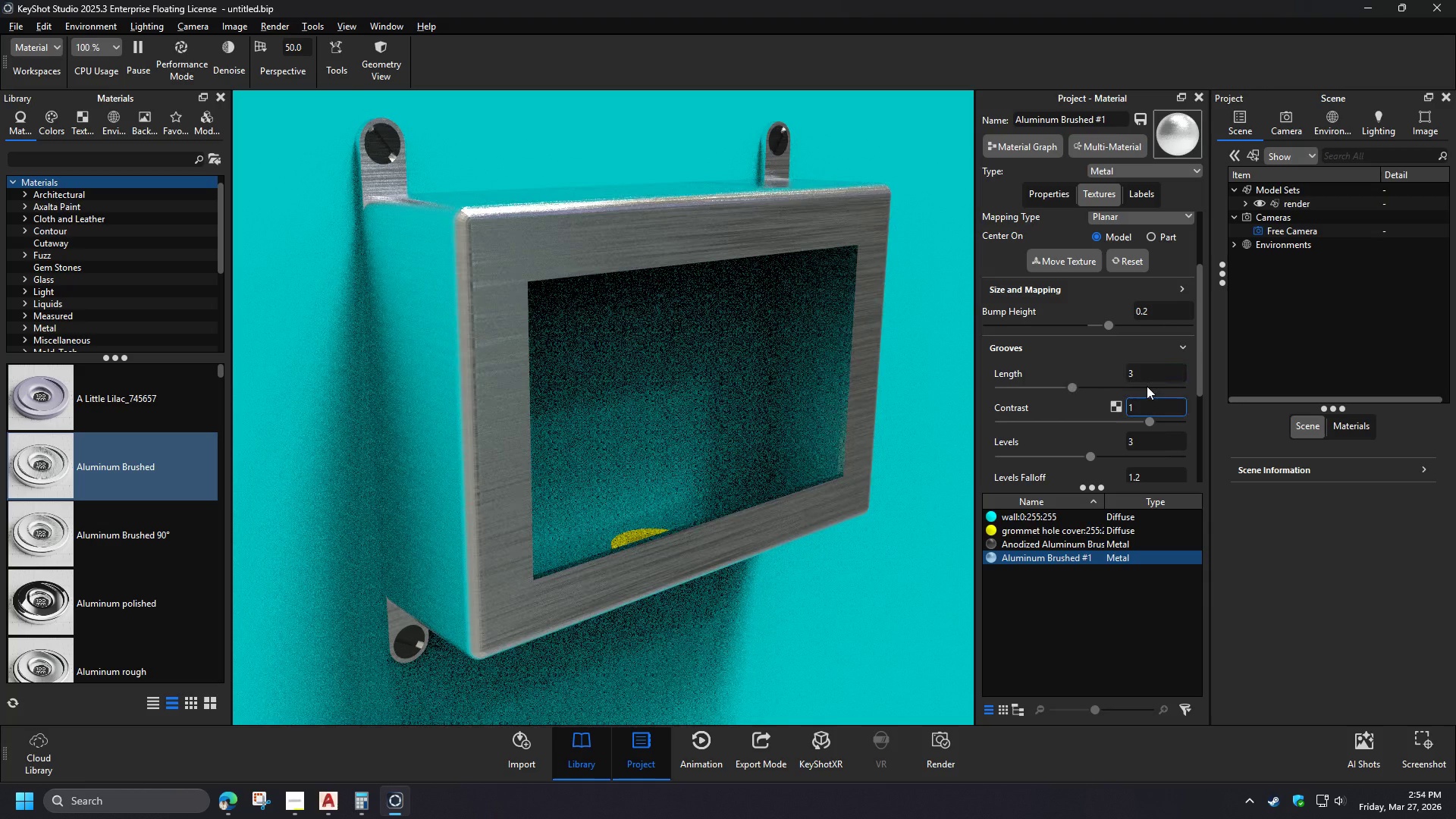 
left_click([1150, 401])
 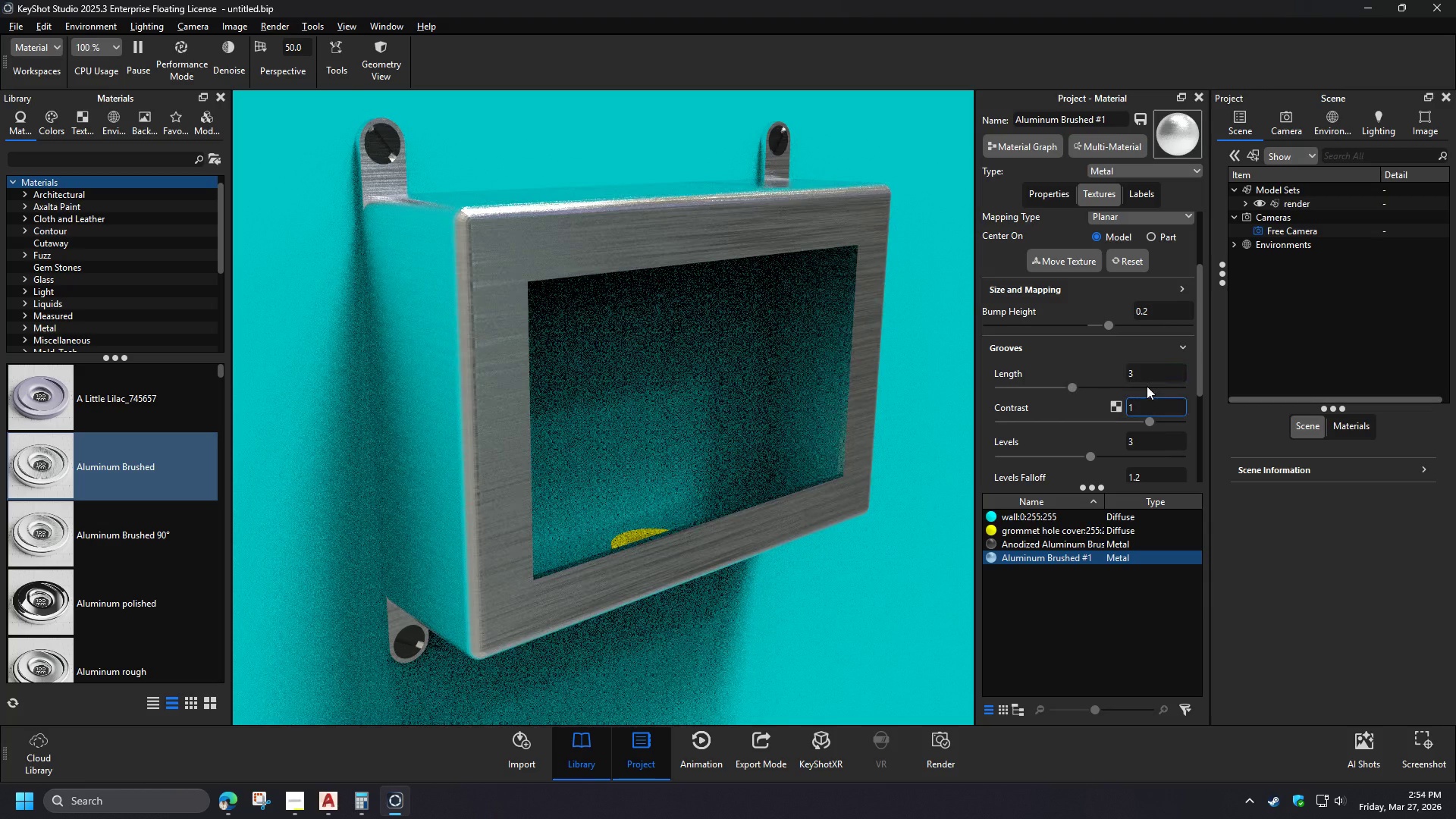 
left_click_drag(start_coordinate=[1148, 438], to_coordinate=[1114, 441])
 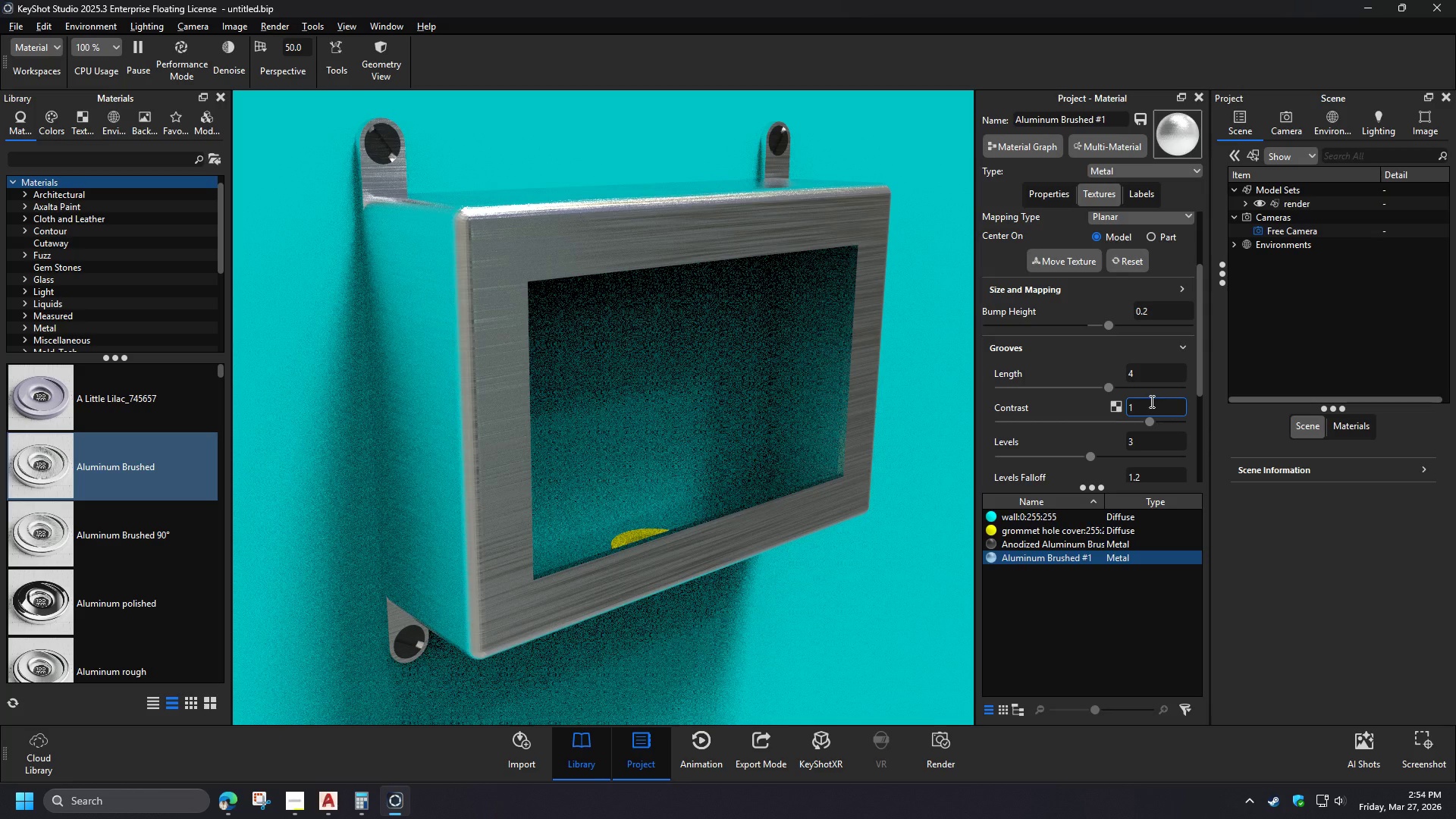 
key(Numpad1)
 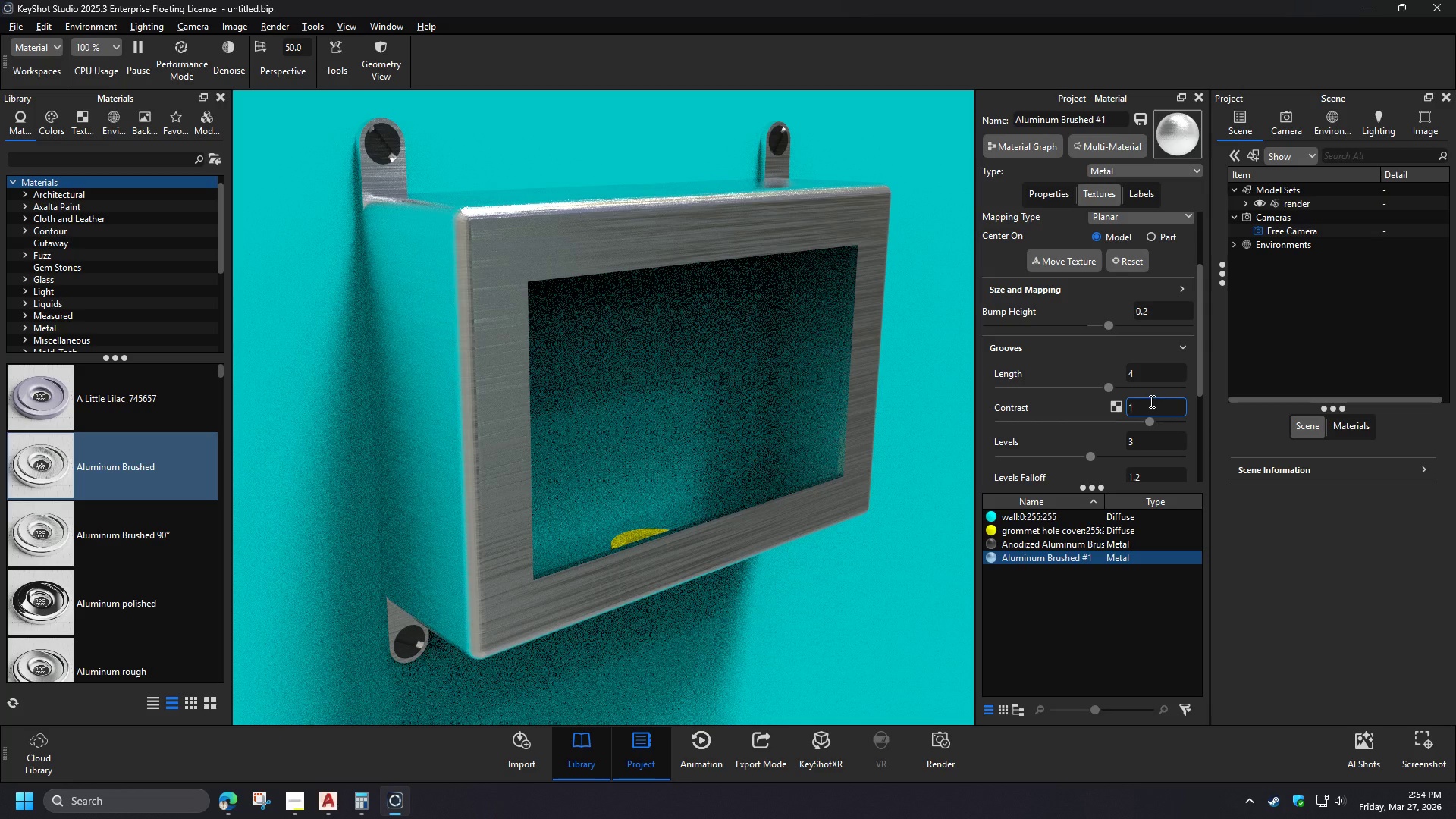 
left_click([1159, 401])
 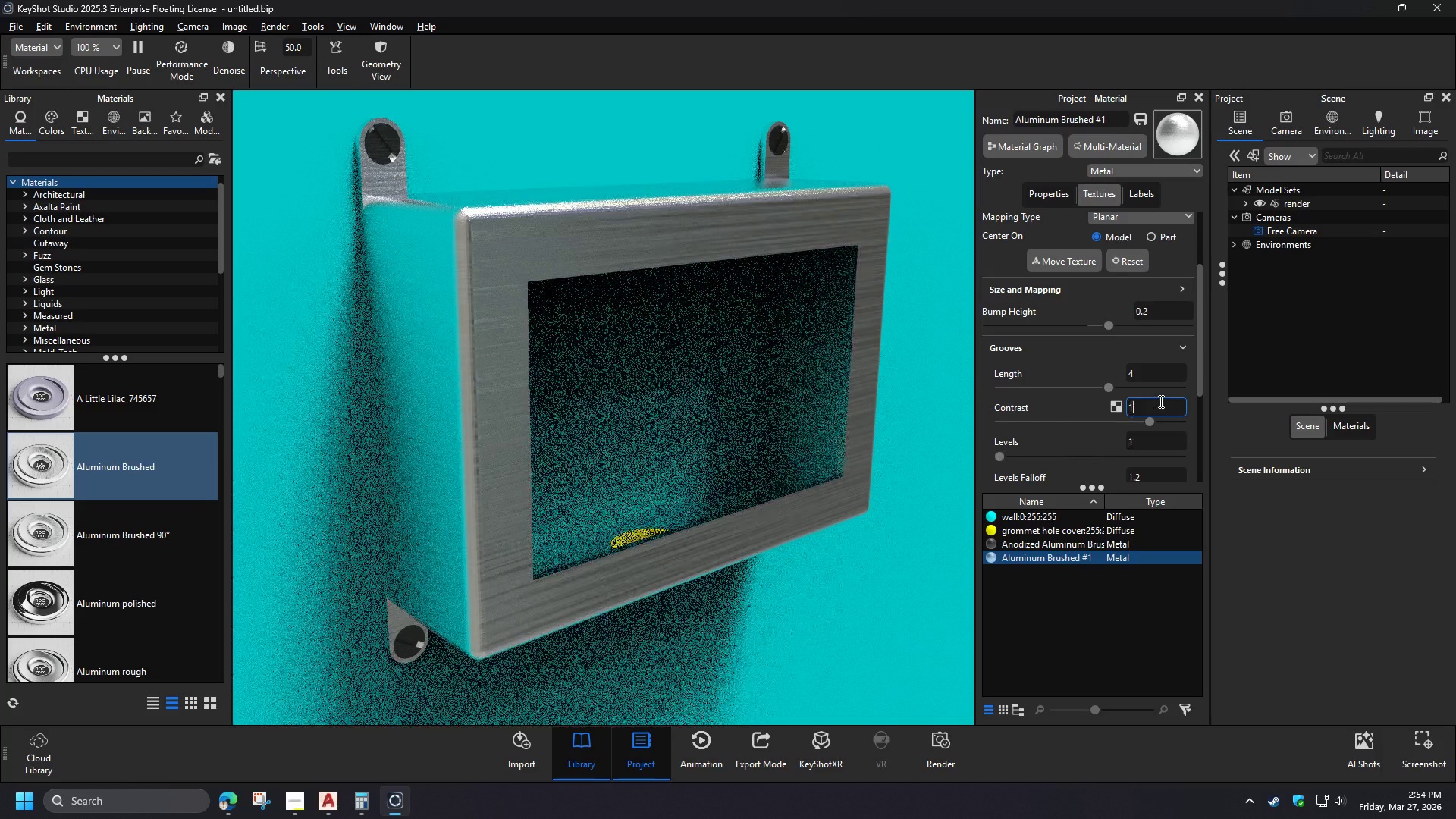 
left_click_drag(start_coordinate=[1148, 440], to_coordinate=[1120, 439])
 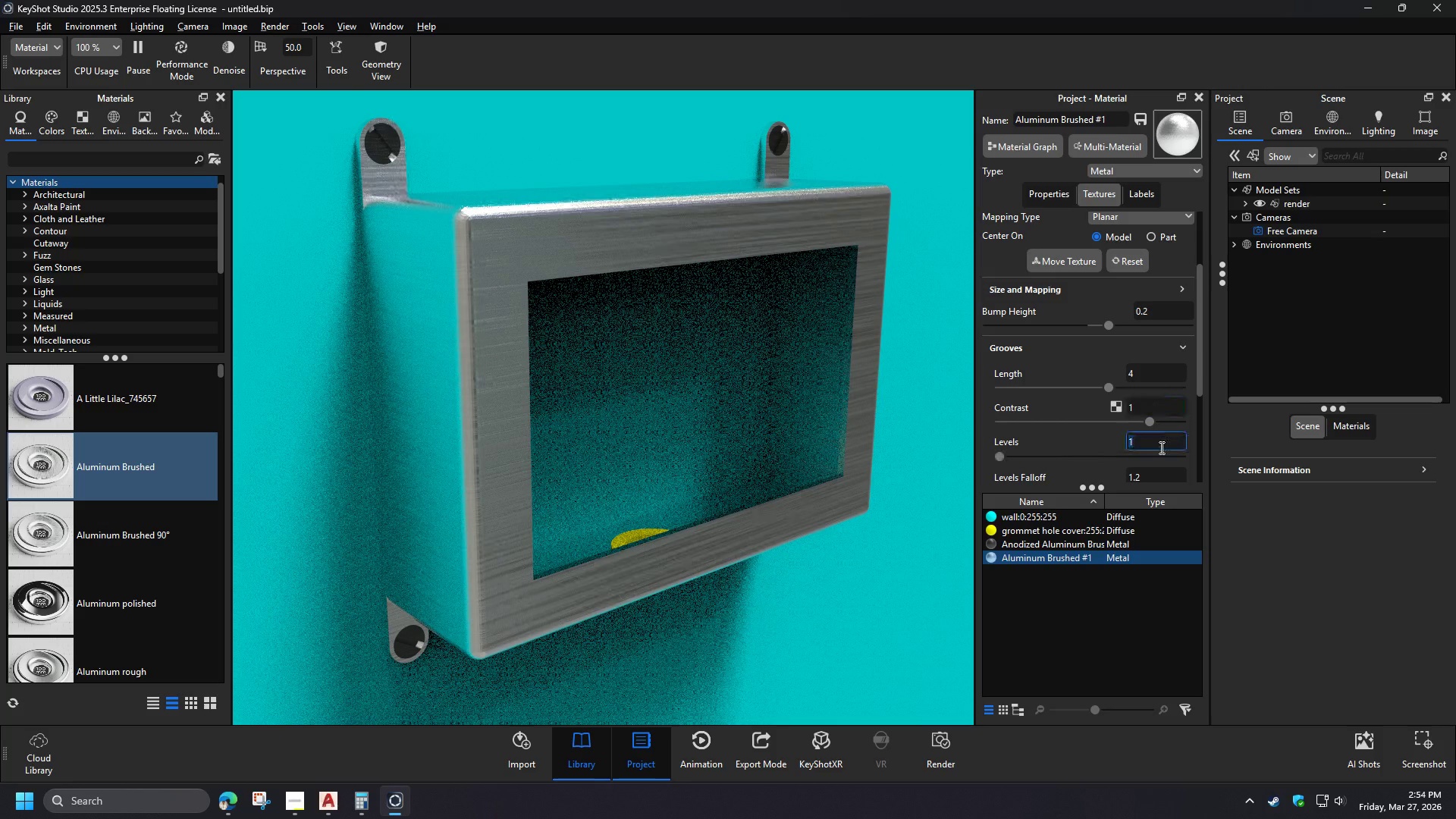 
wait(6.47)
 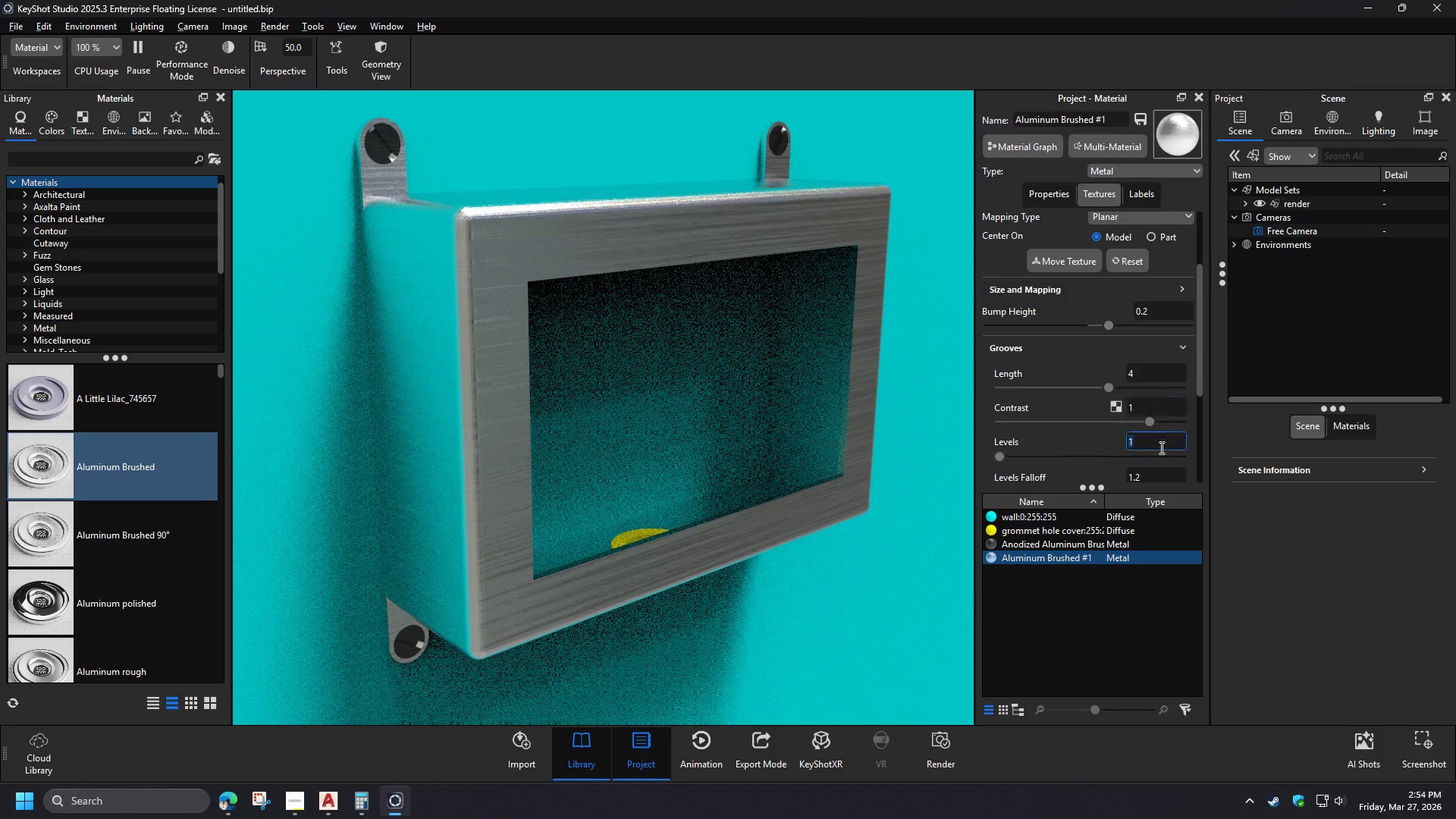 
scroll: coordinate [1165, 416], scroll_direction: down, amount: 1.0
 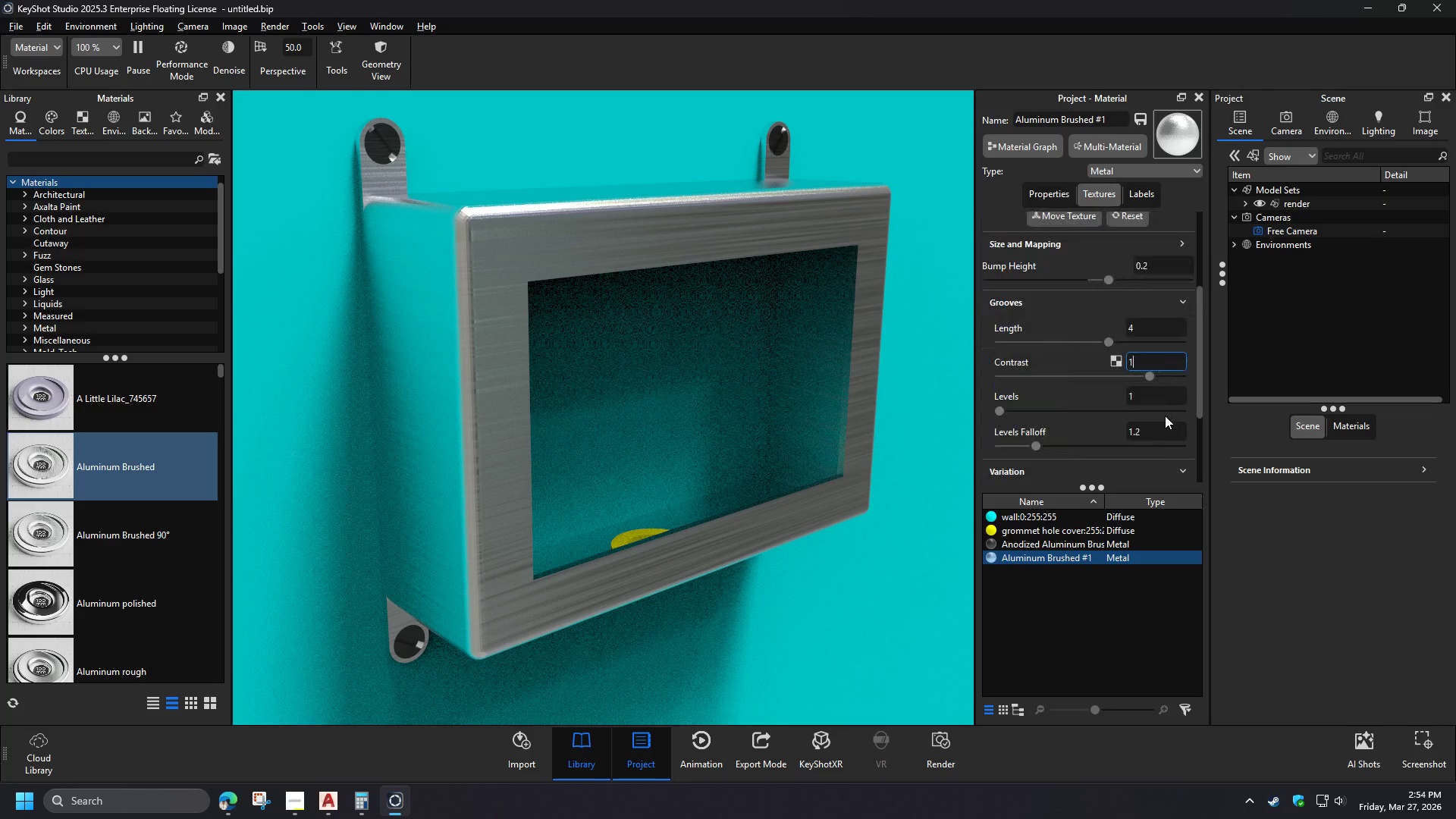 
left_click_drag(start_coordinate=[1157, 436], to_coordinate=[1101, 429])
 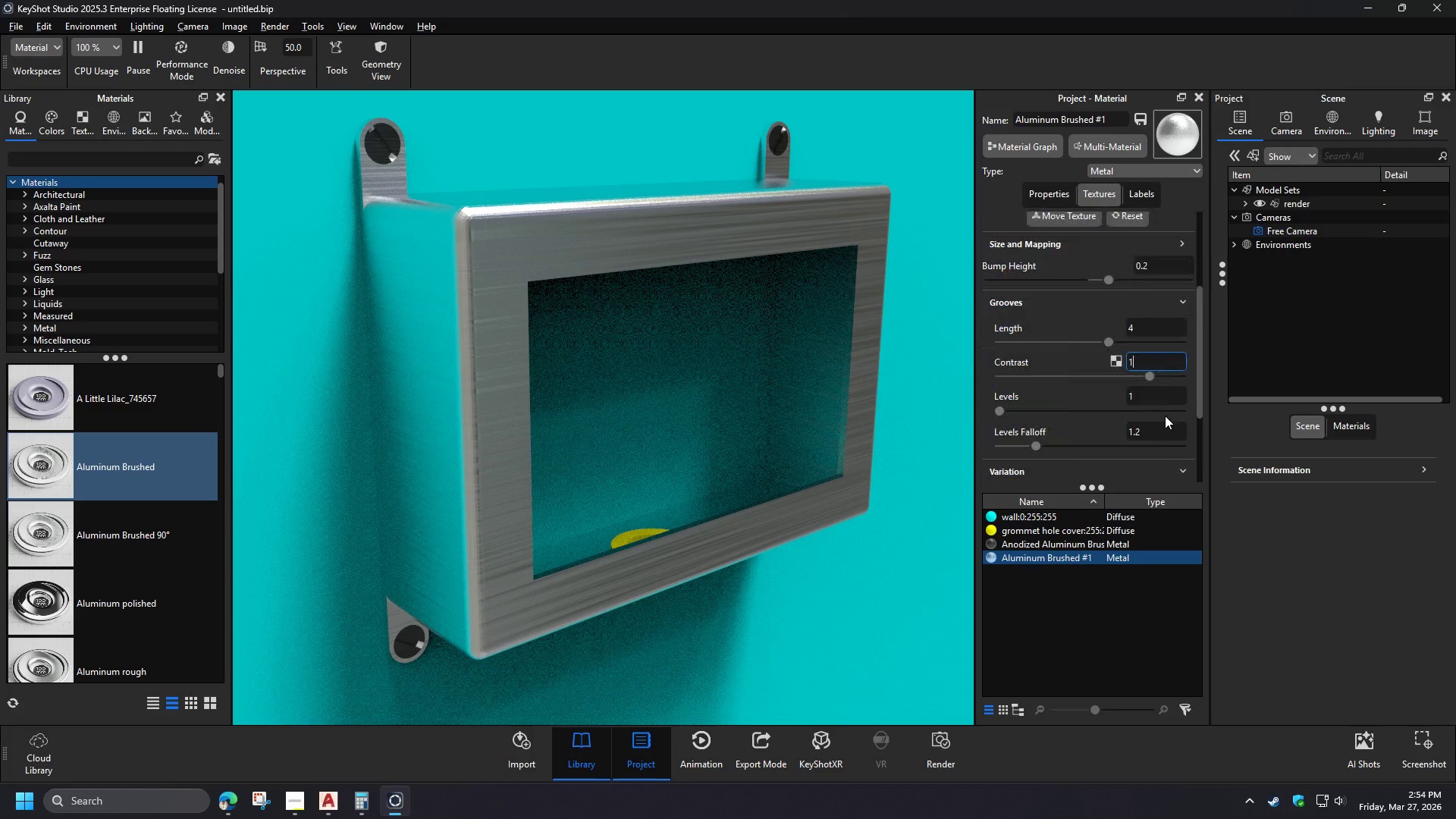 
key(NumpadDecimal)
 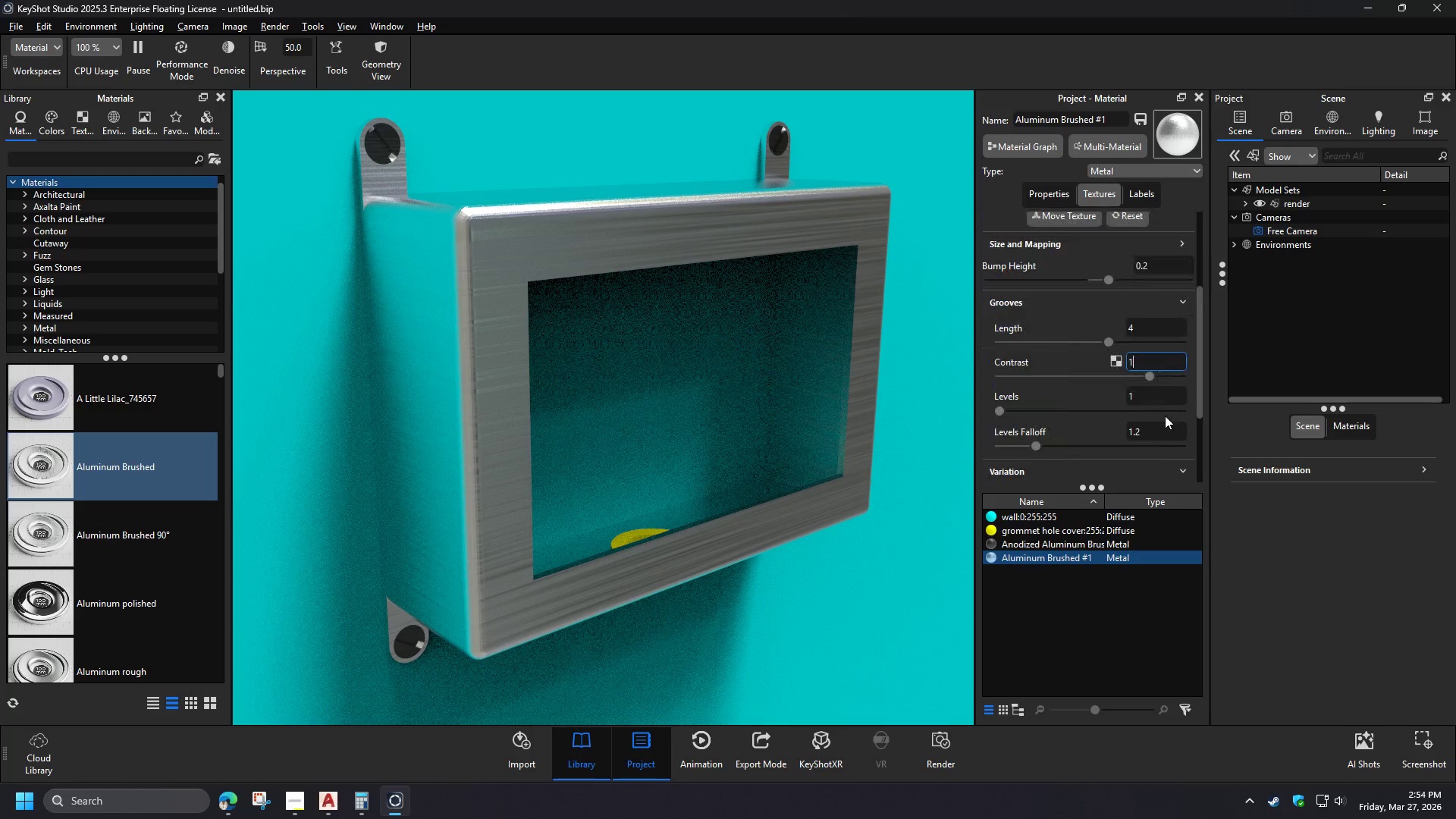 
hold_key(key=Numpad6, duration=0.31)
 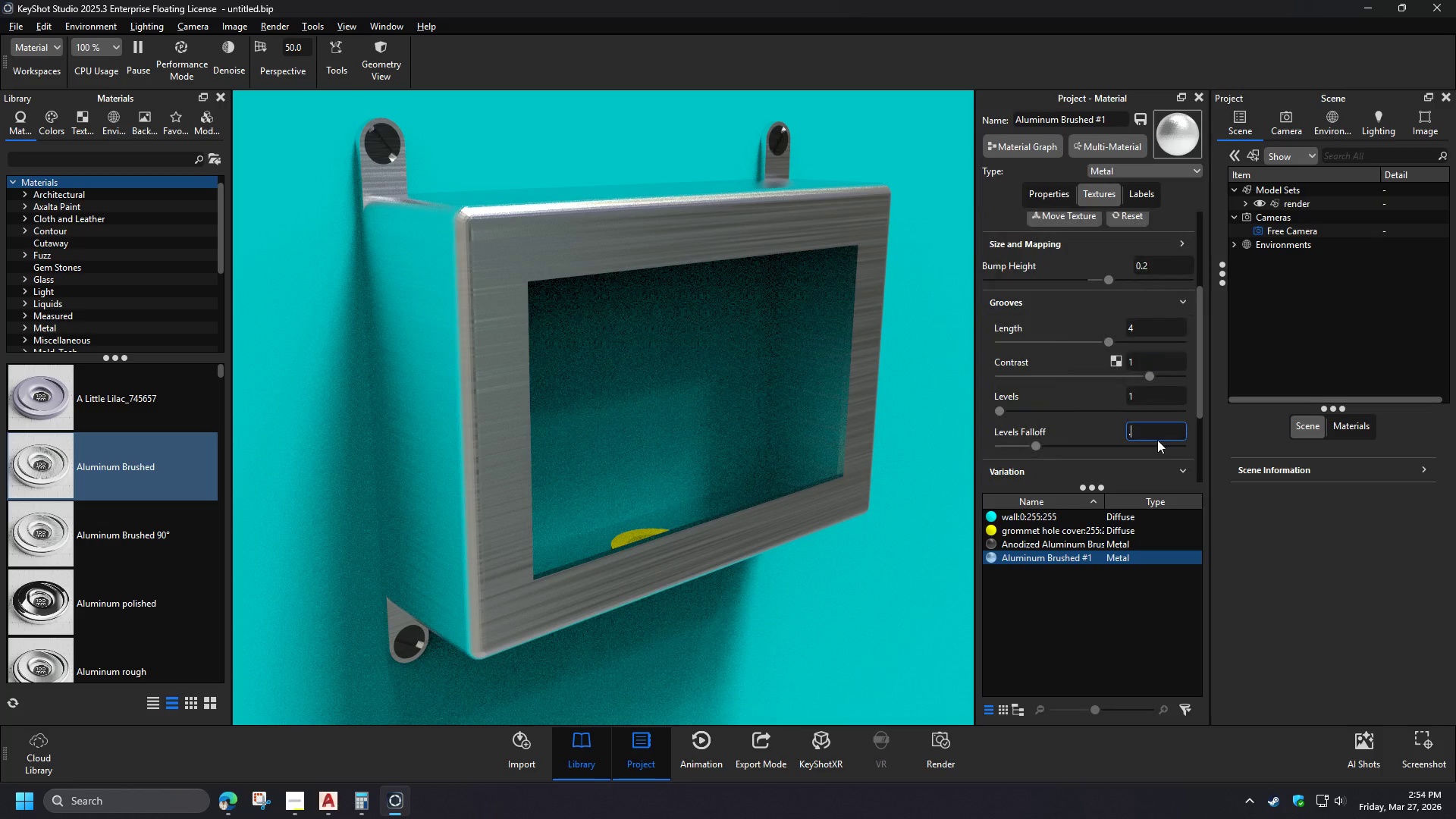 
left_click([1147, 395])
 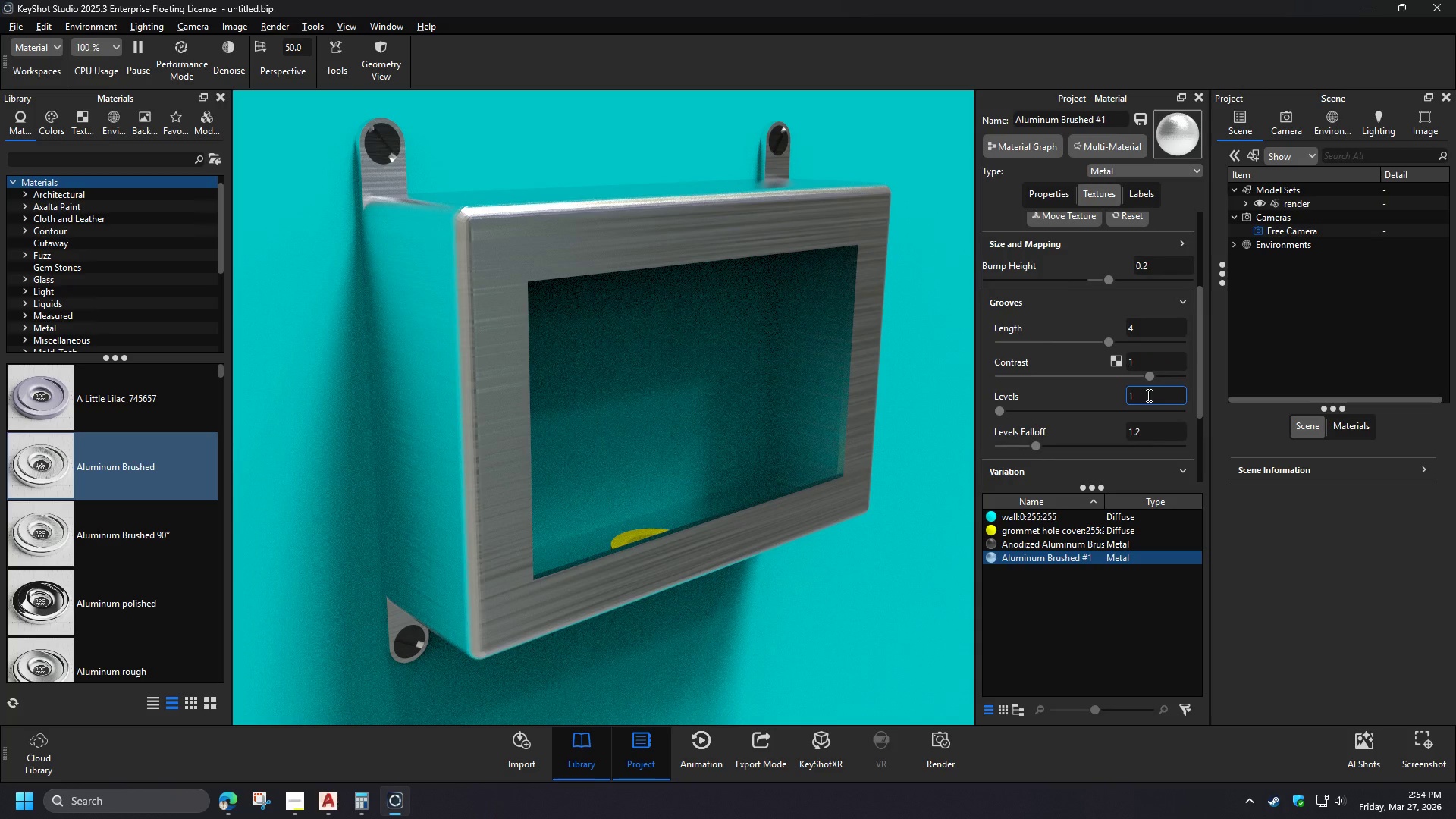 
left_click_drag(start_coordinate=[1151, 430], to_coordinate=[1120, 430])
 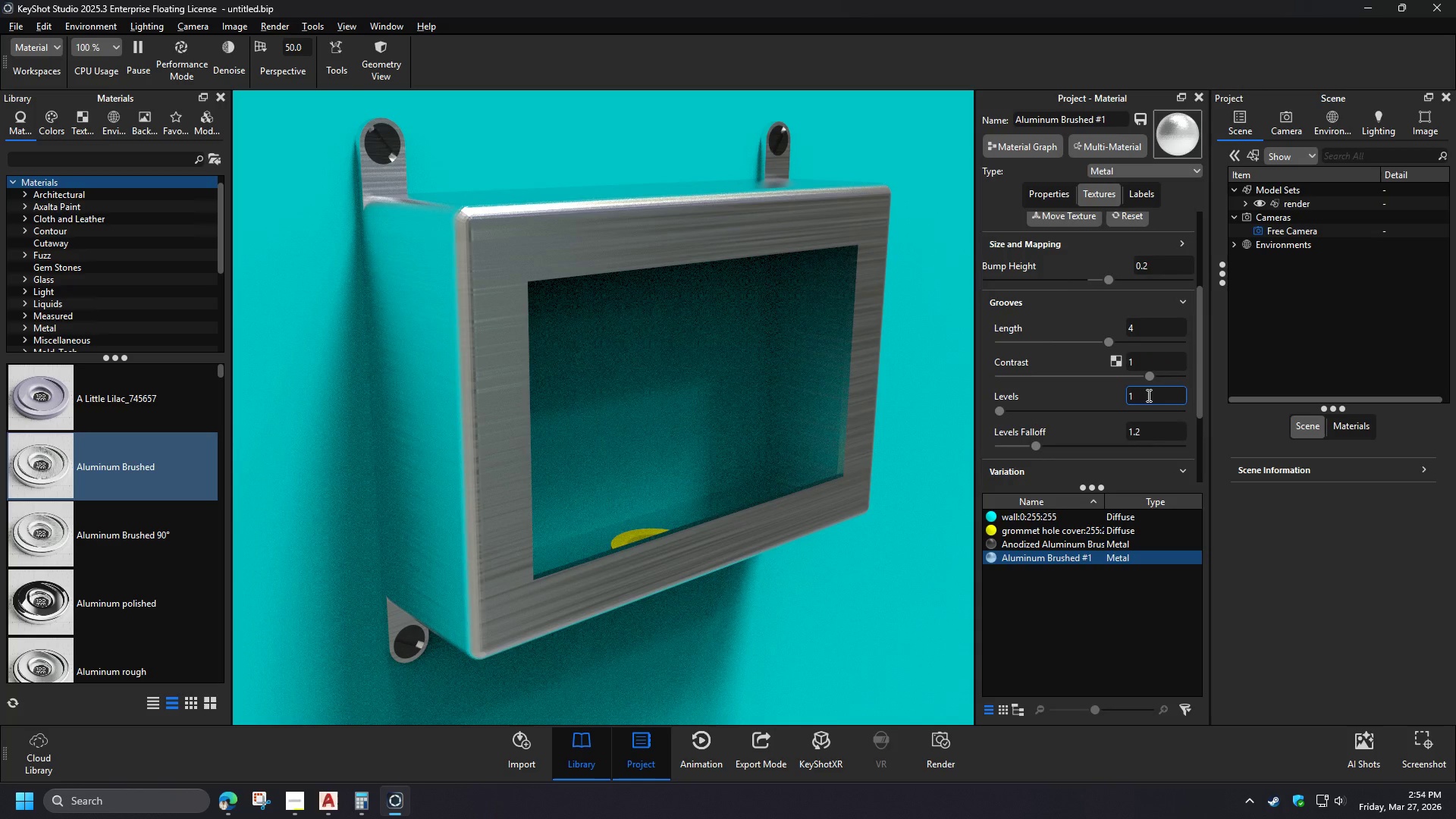 
key(NumpadDecimal)
 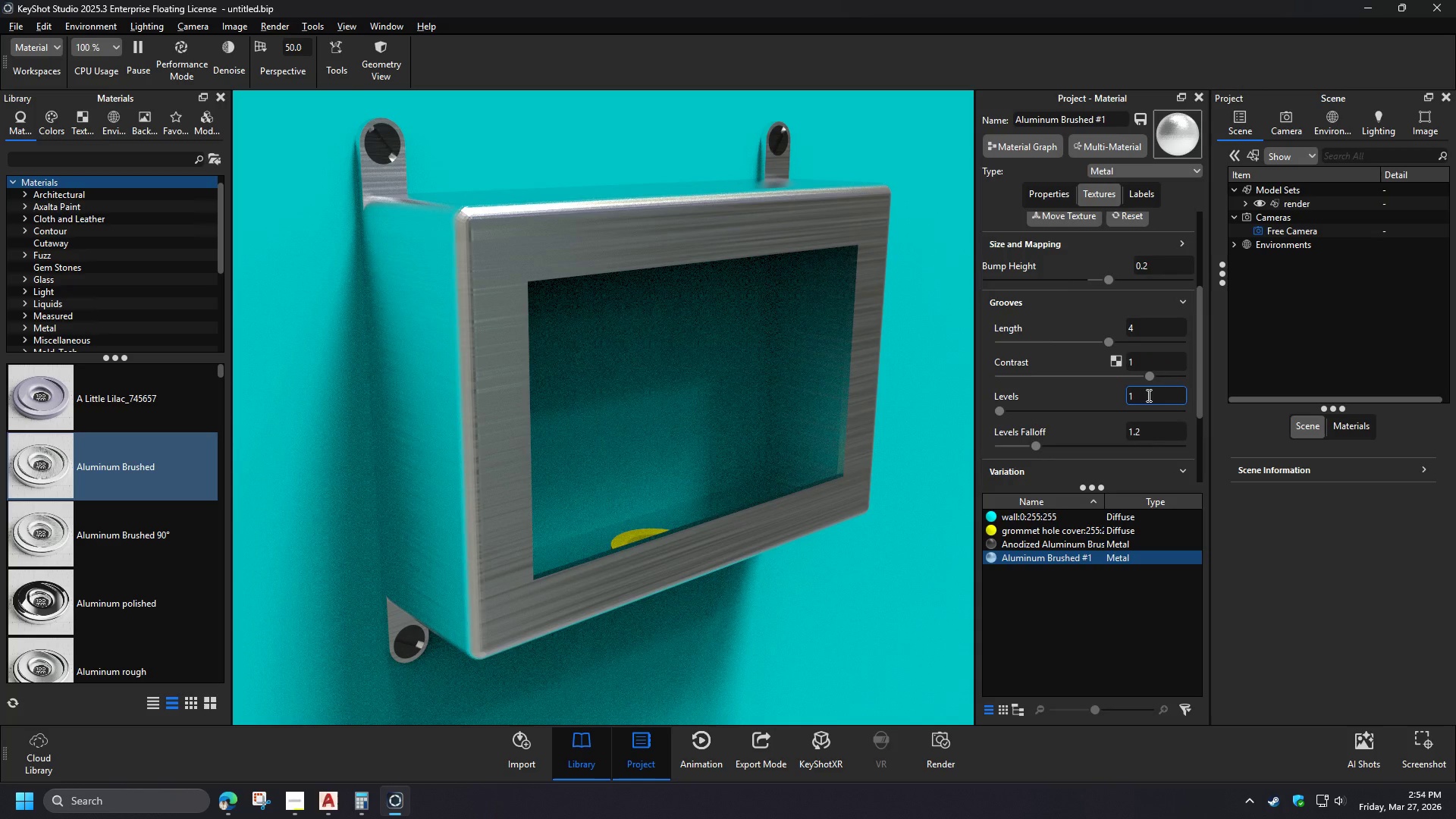 
key(Numpad6)
 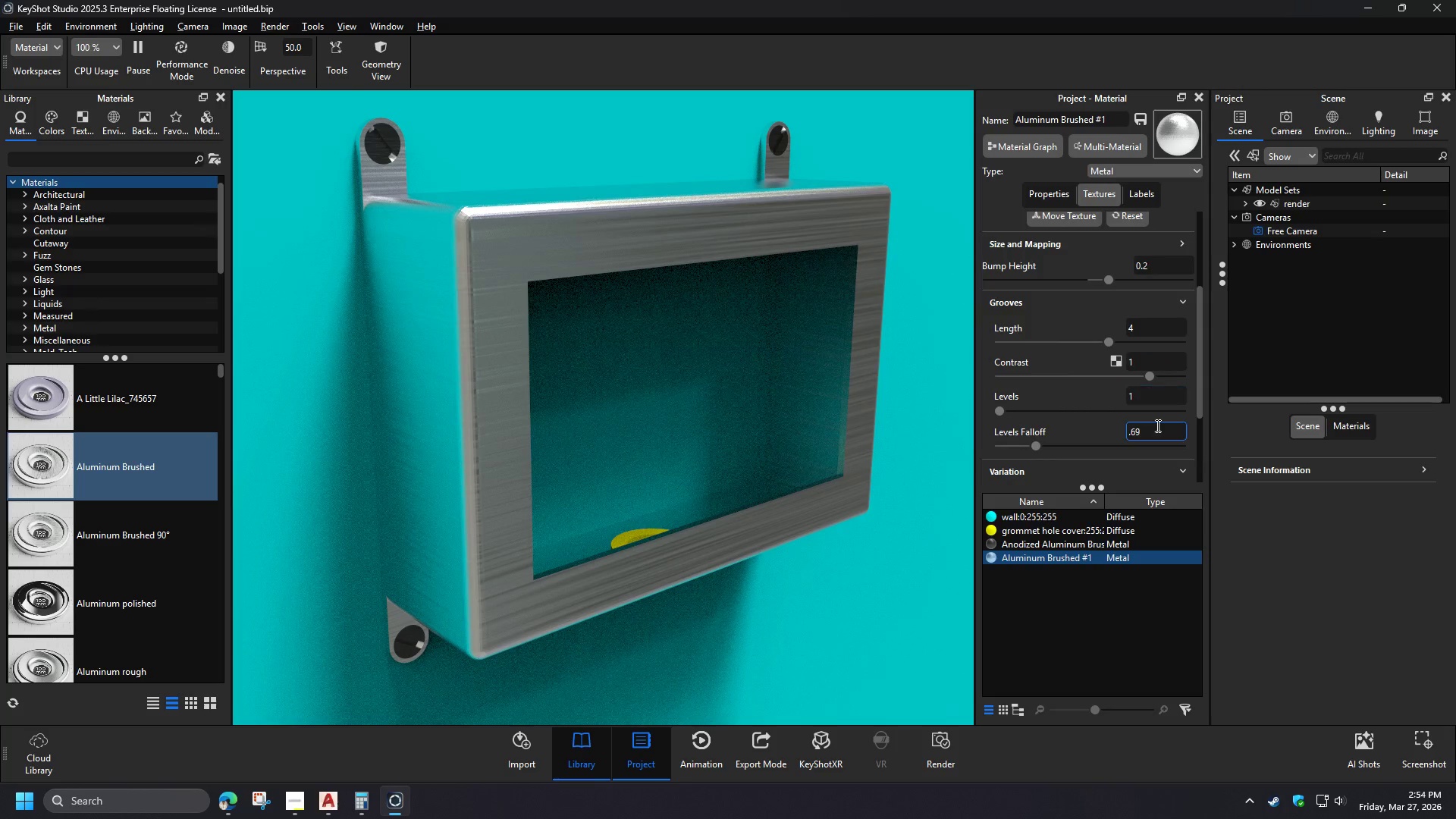 
key(Numpad9)
 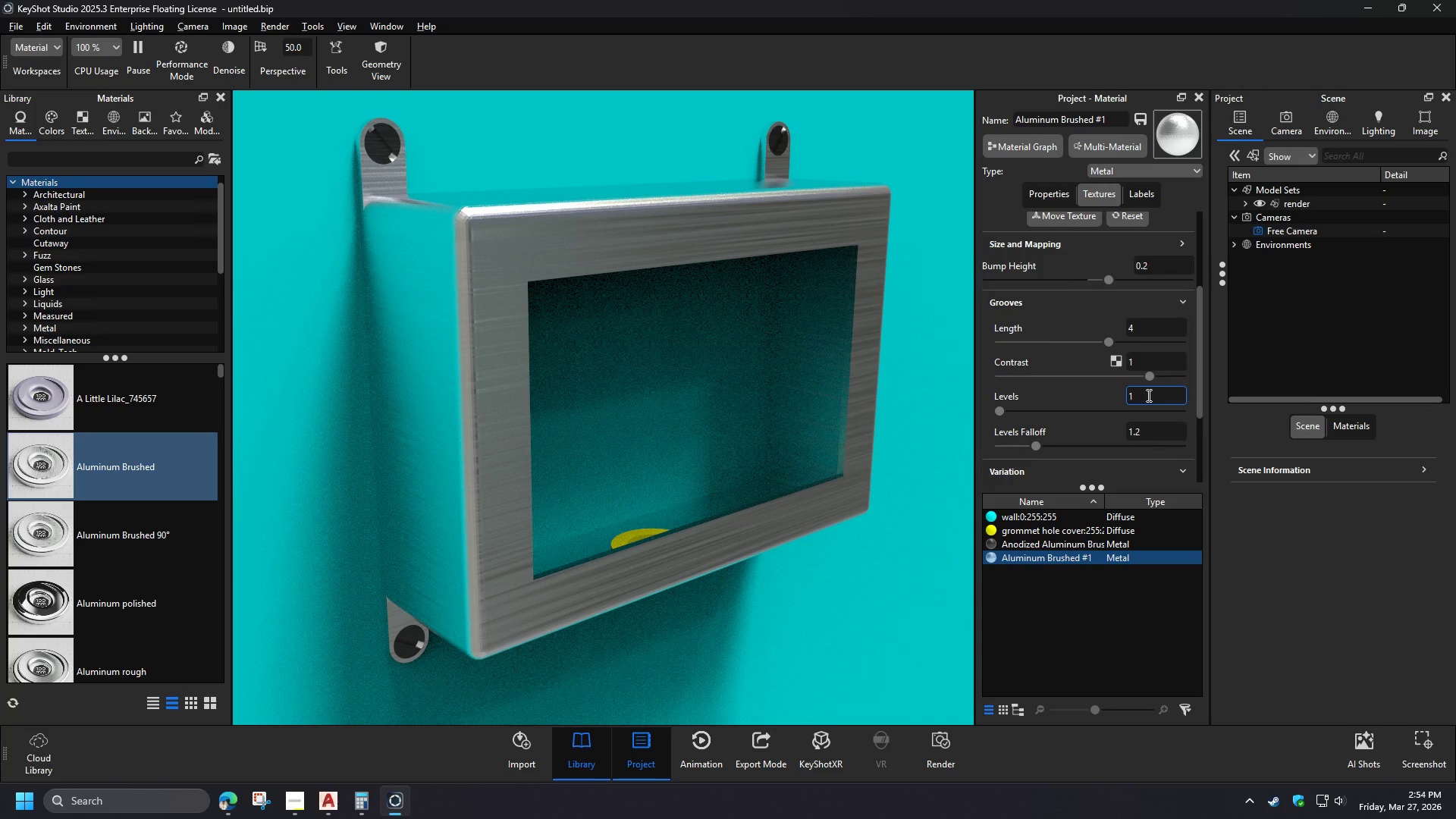 
key(Backspace)
 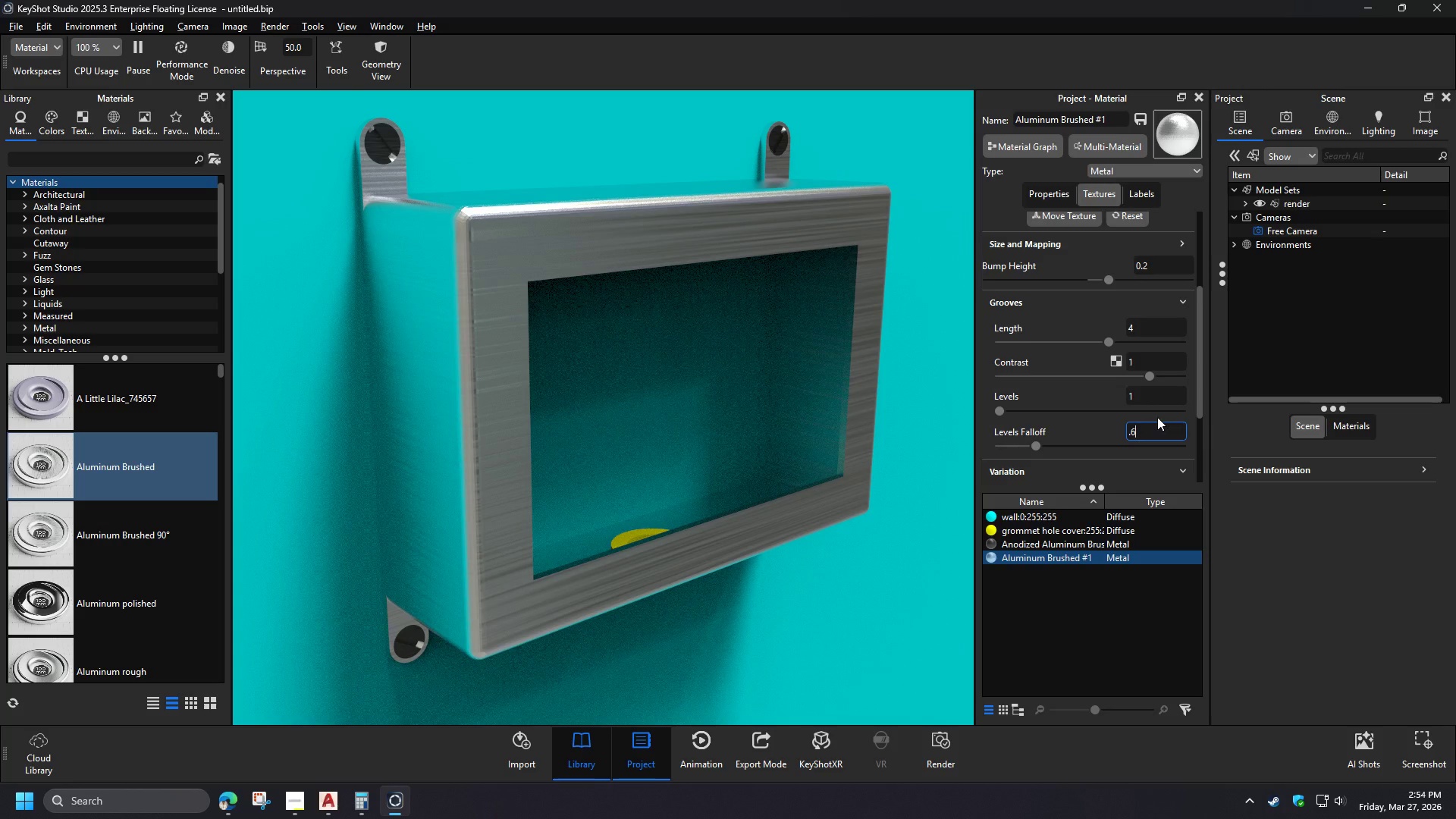 
left_click([1160, 398])
 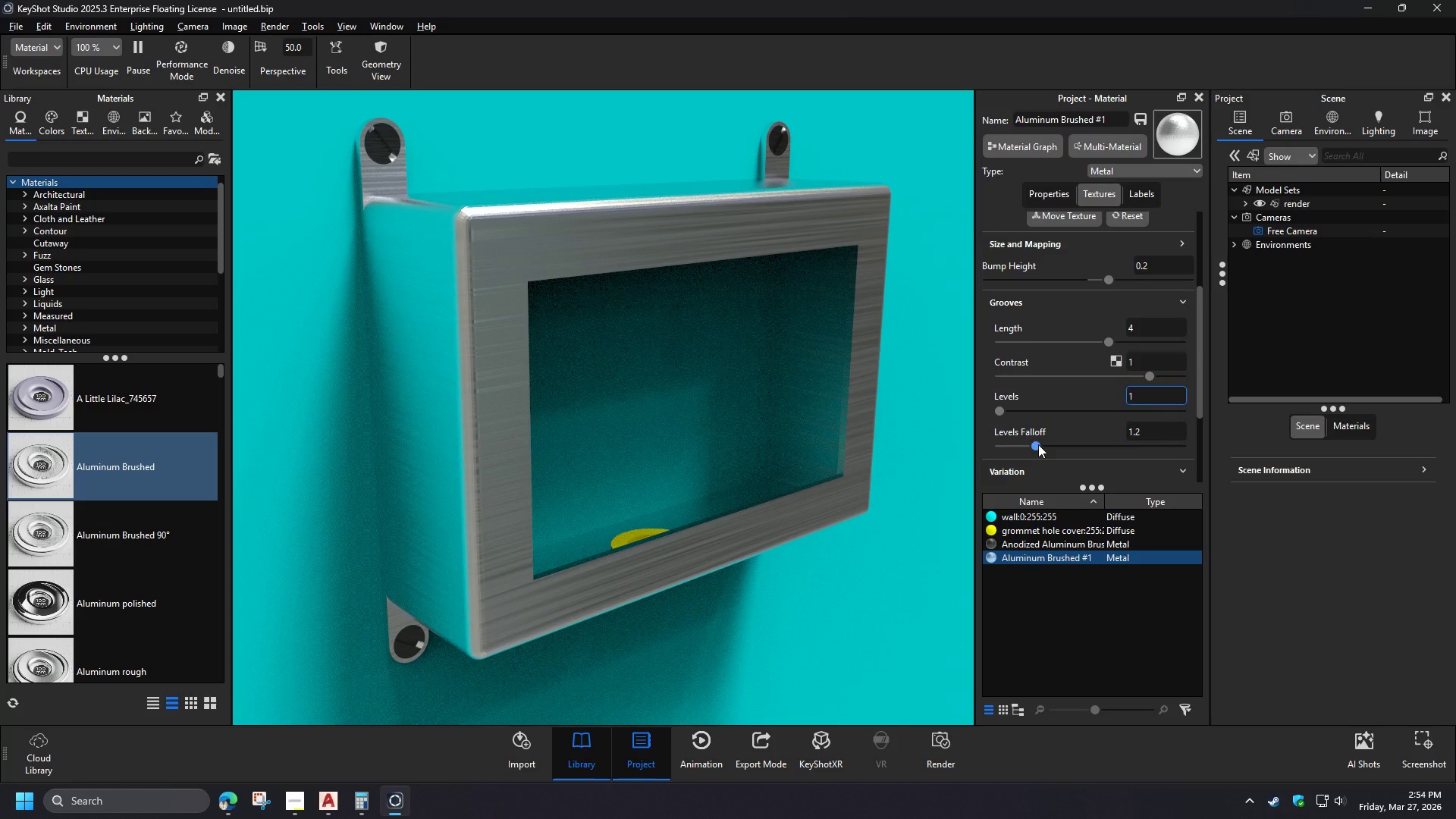 
left_click_drag(start_coordinate=[1038, 444], to_coordinate=[1028, 446])
 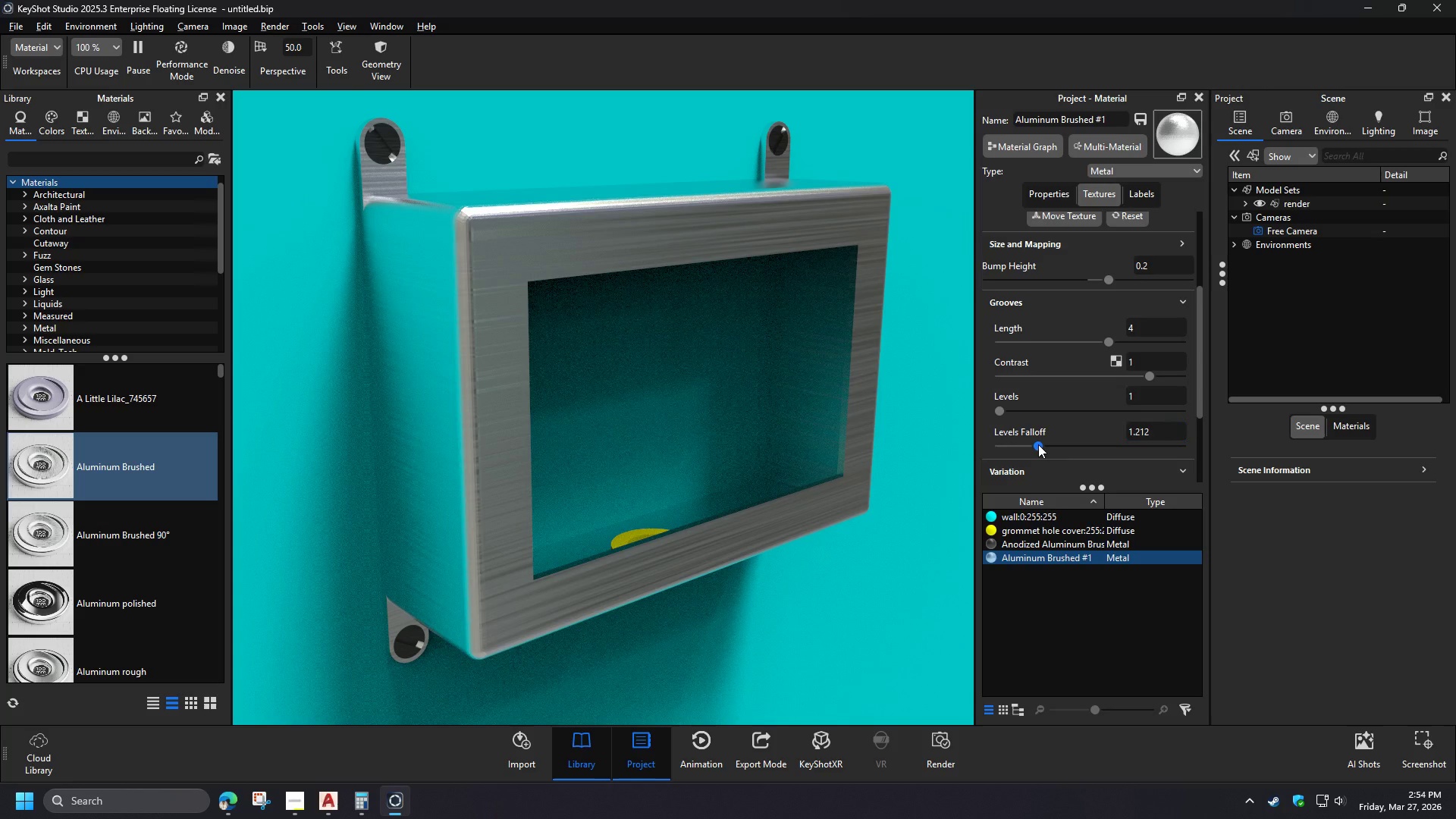 
left_click_drag(start_coordinate=[1027, 444], to_coordinate=[1008, 445])
 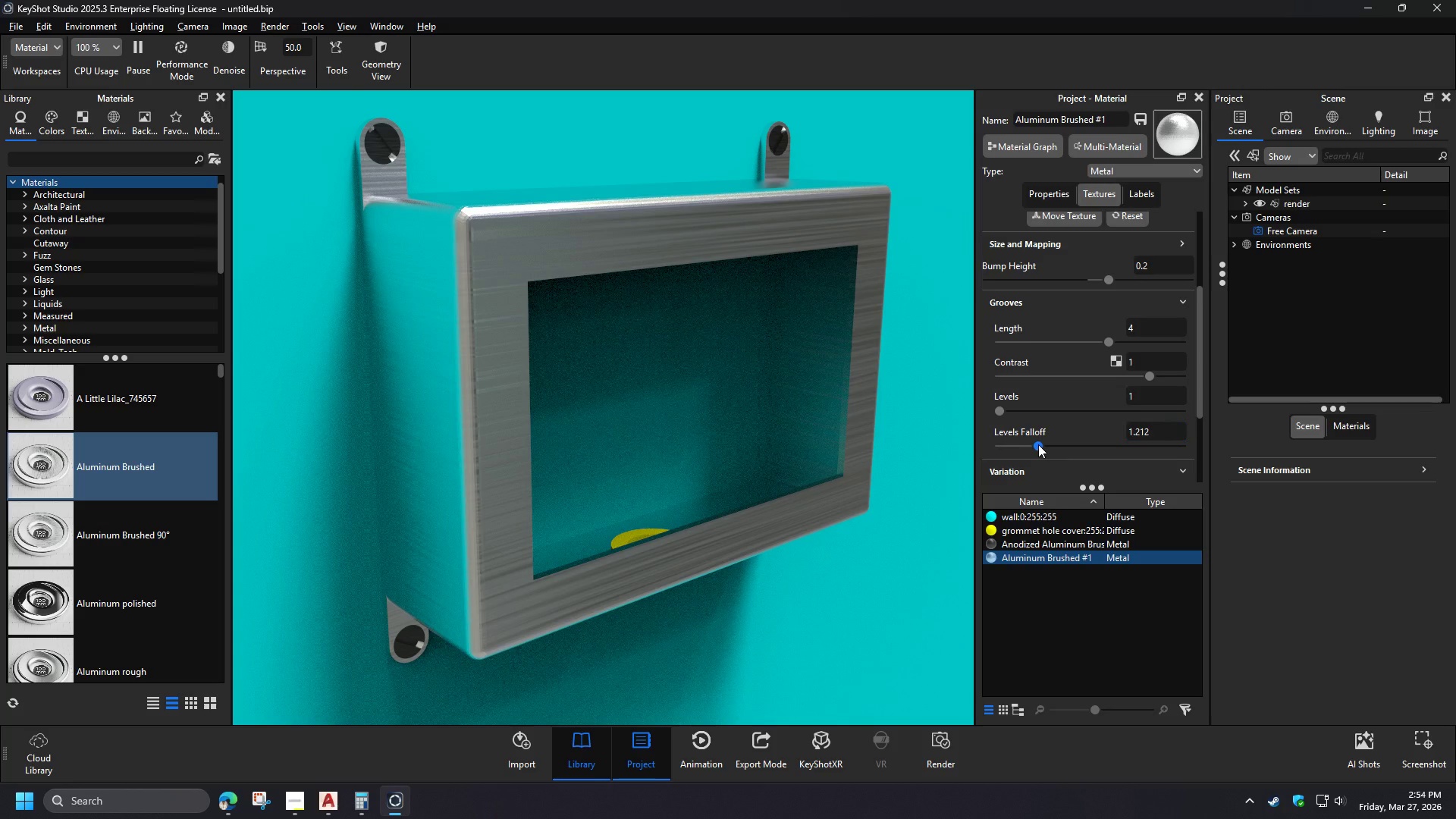 
left_click_drag(start_coordinate=[1161, 431], to_coordinate=[1078, 432])
 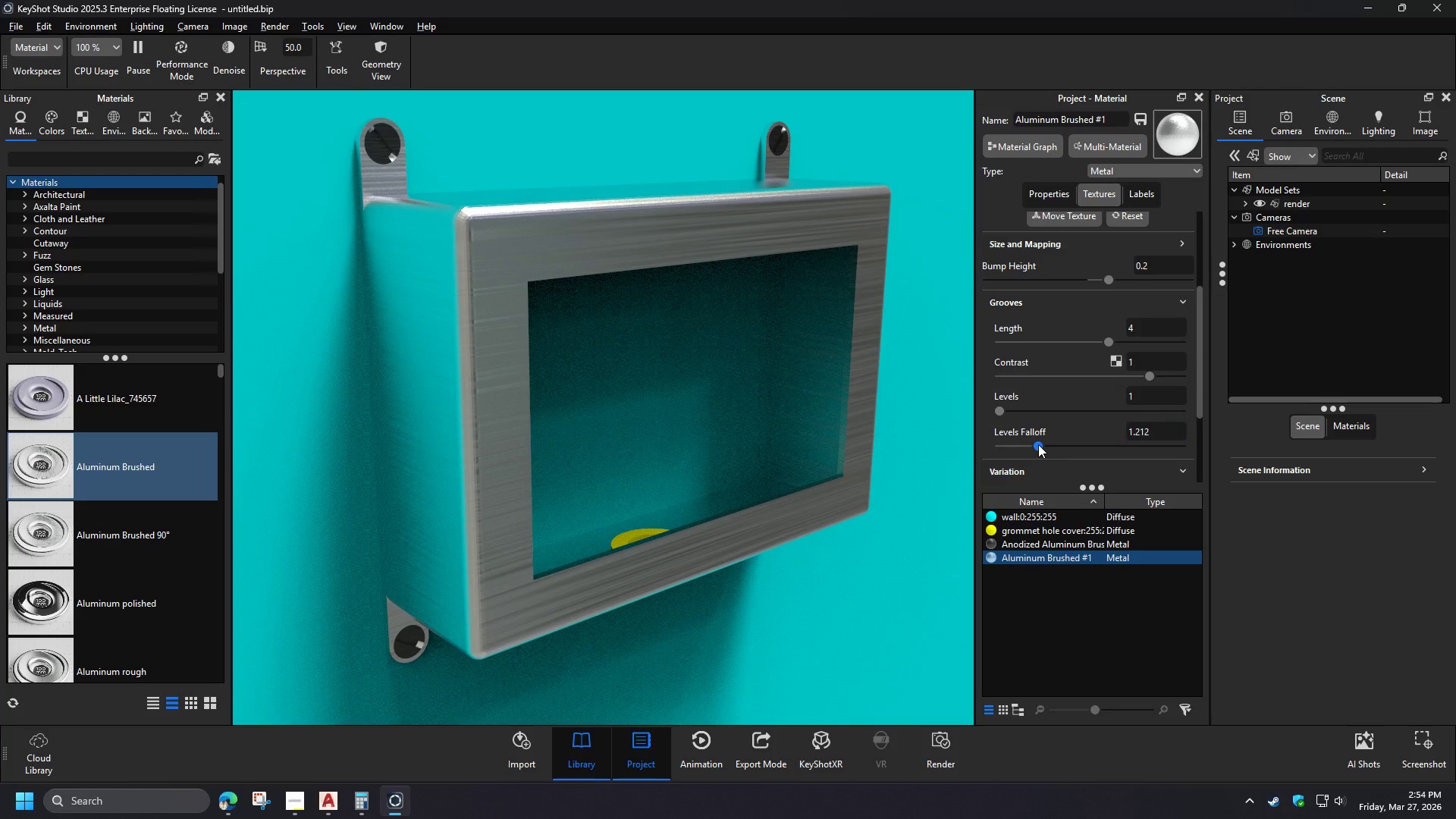 
key(Numpad1)
 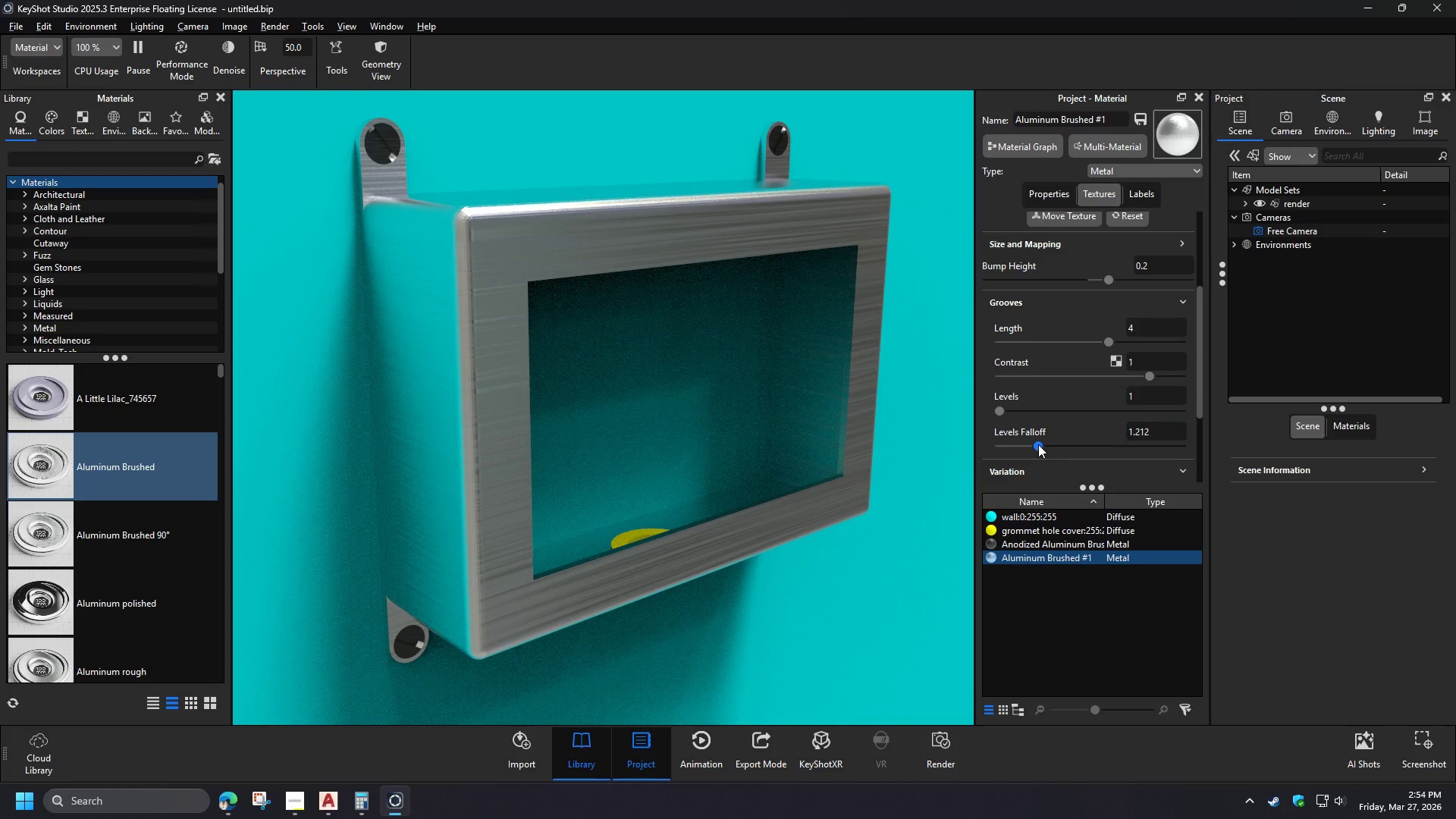 
key(NumpadDecimal)
 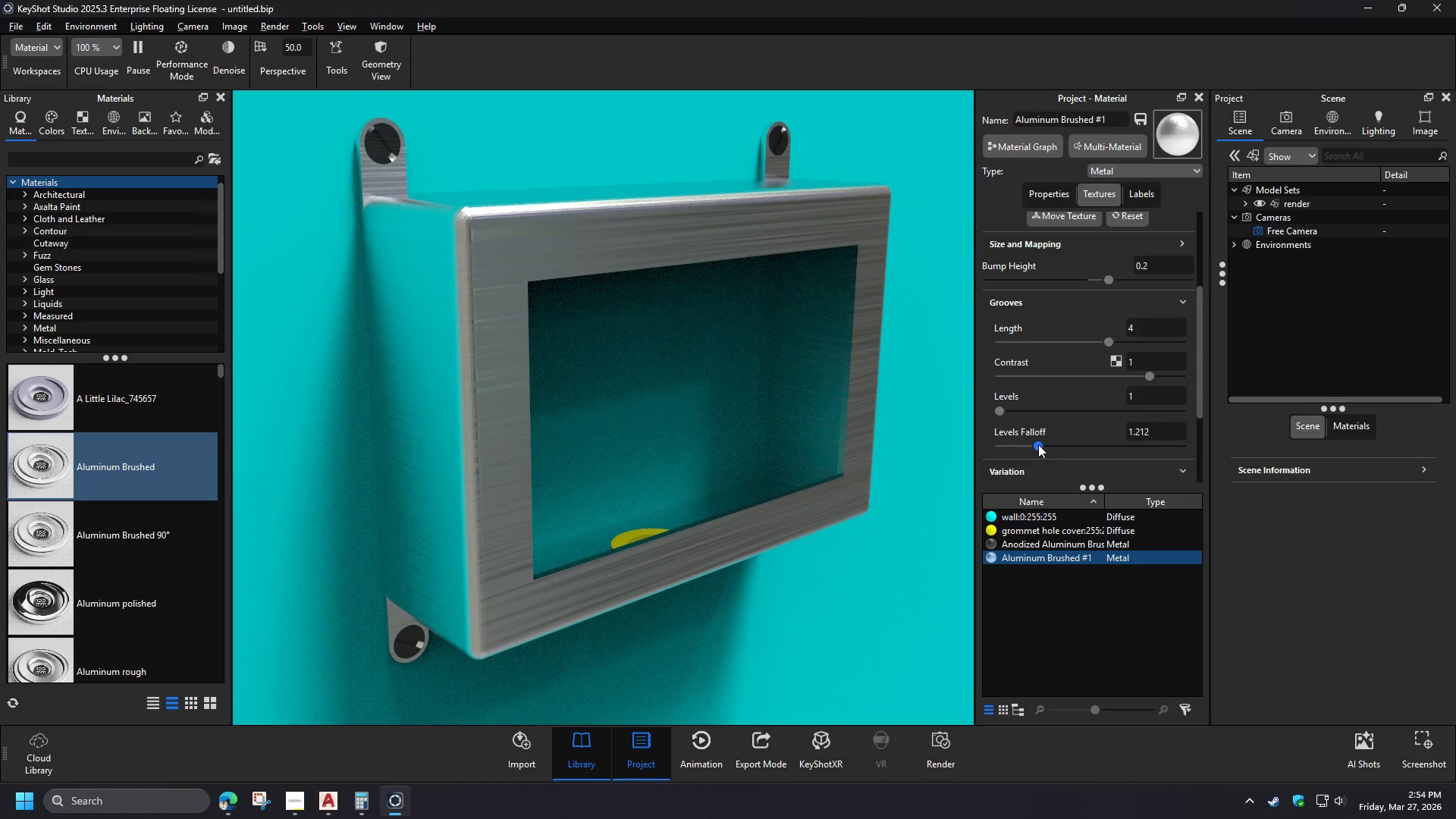 
key(Numpad2)
 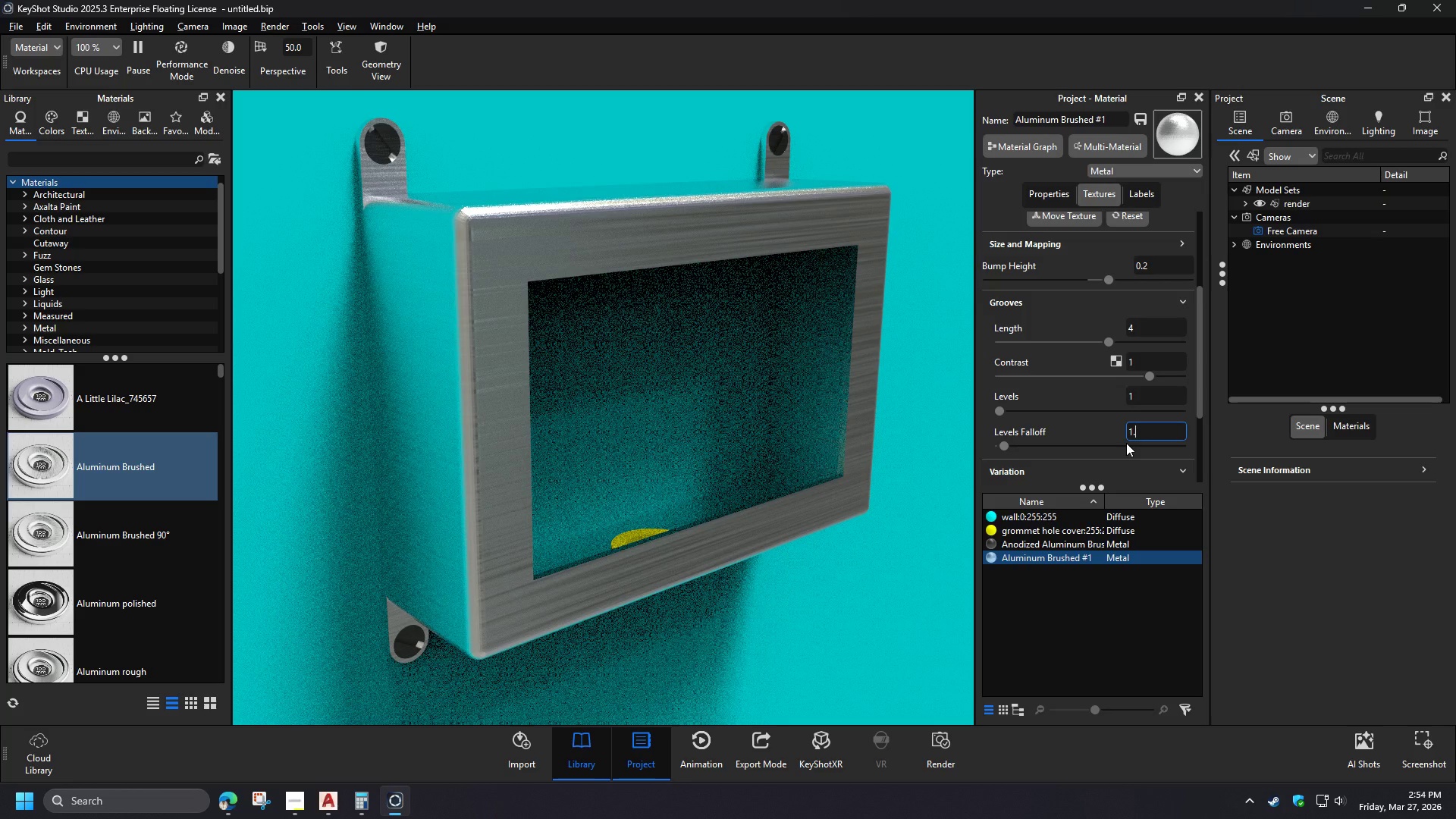 
left_click_drag(start_coordinate=[1200, 404], to_coordinate=[1199, 470])
 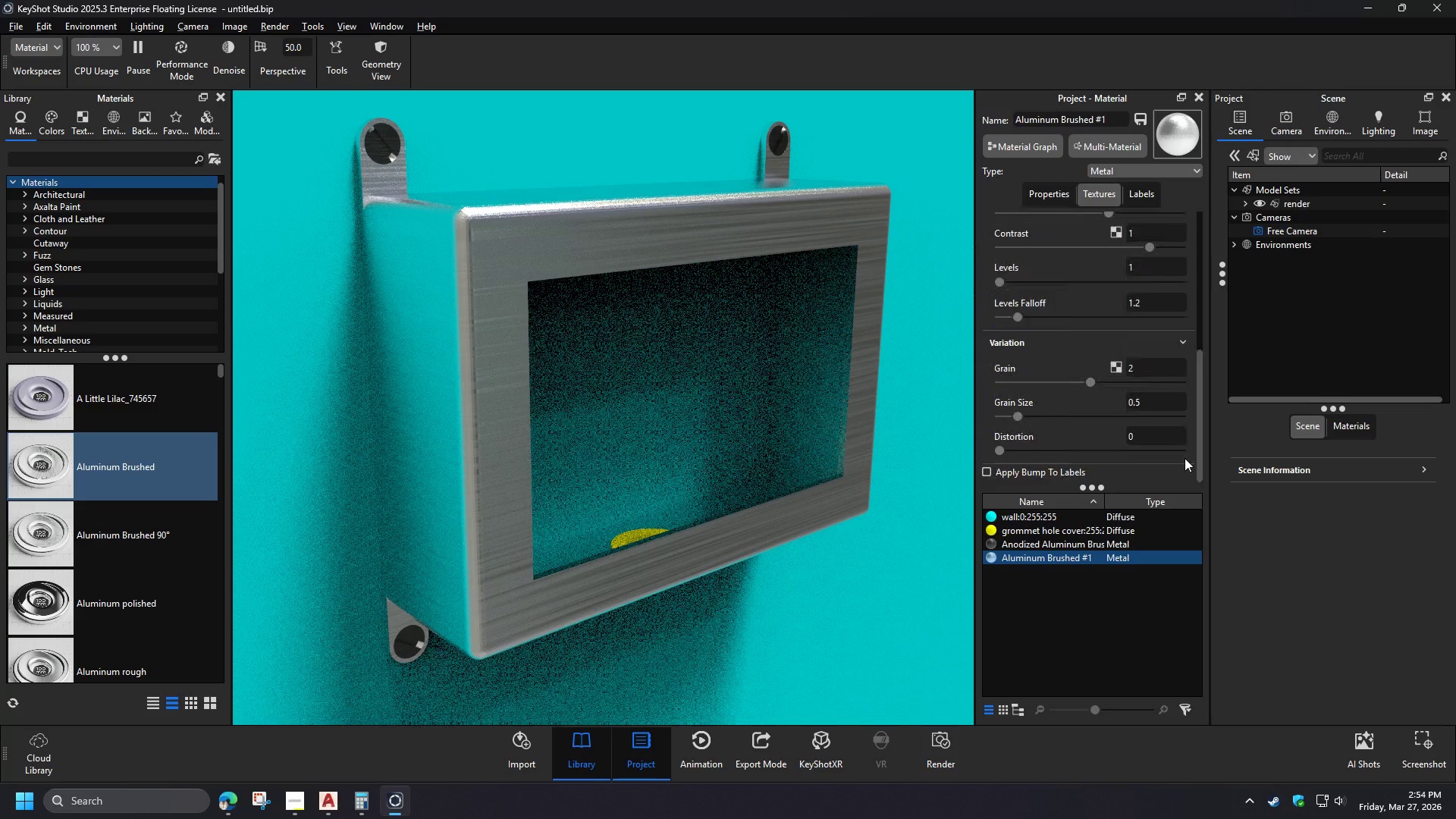 
left_click([1152, 369])
 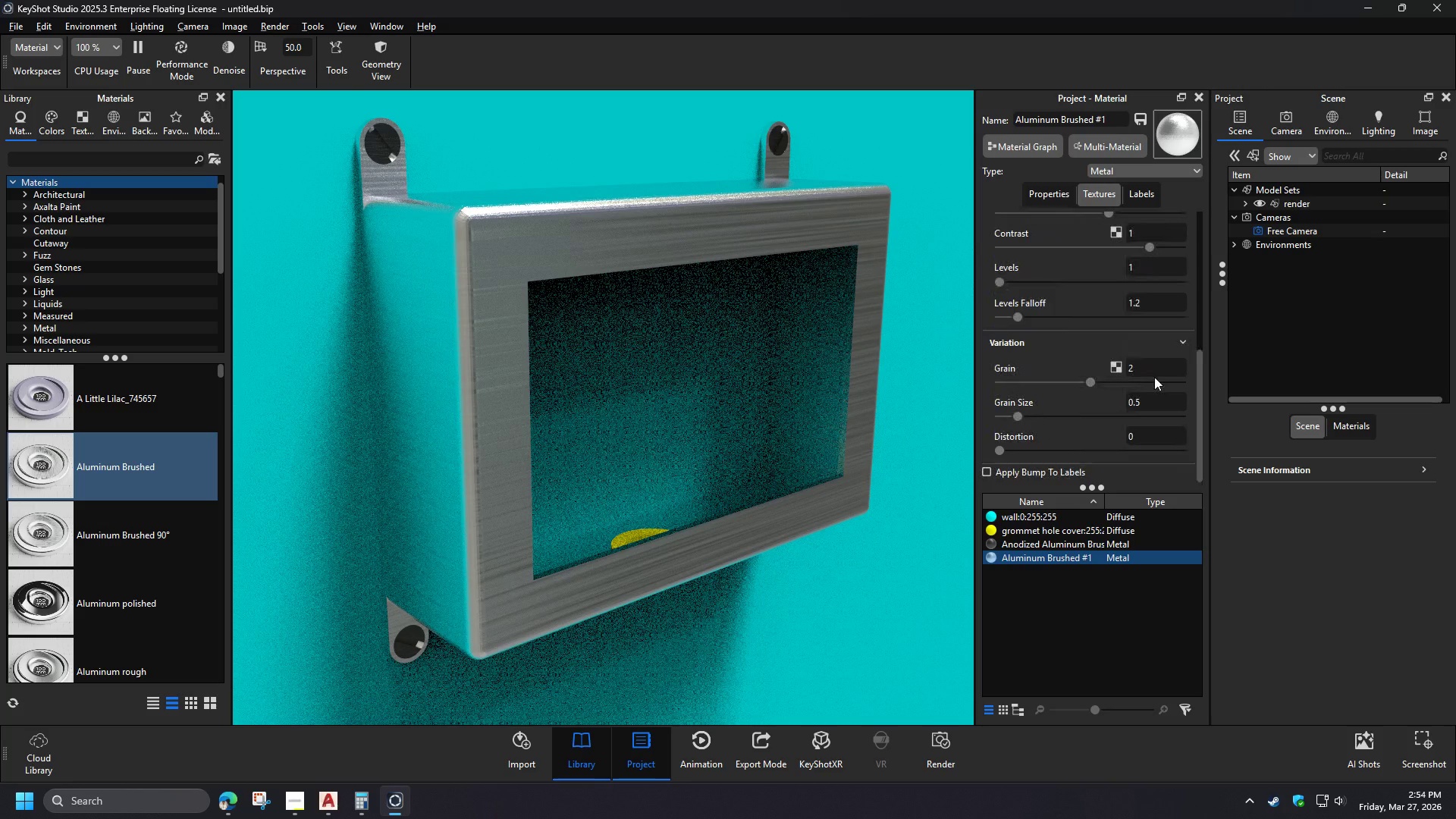 
scroll: coordinate [1152, 369], scroll_direction: down, amount: 1.0
 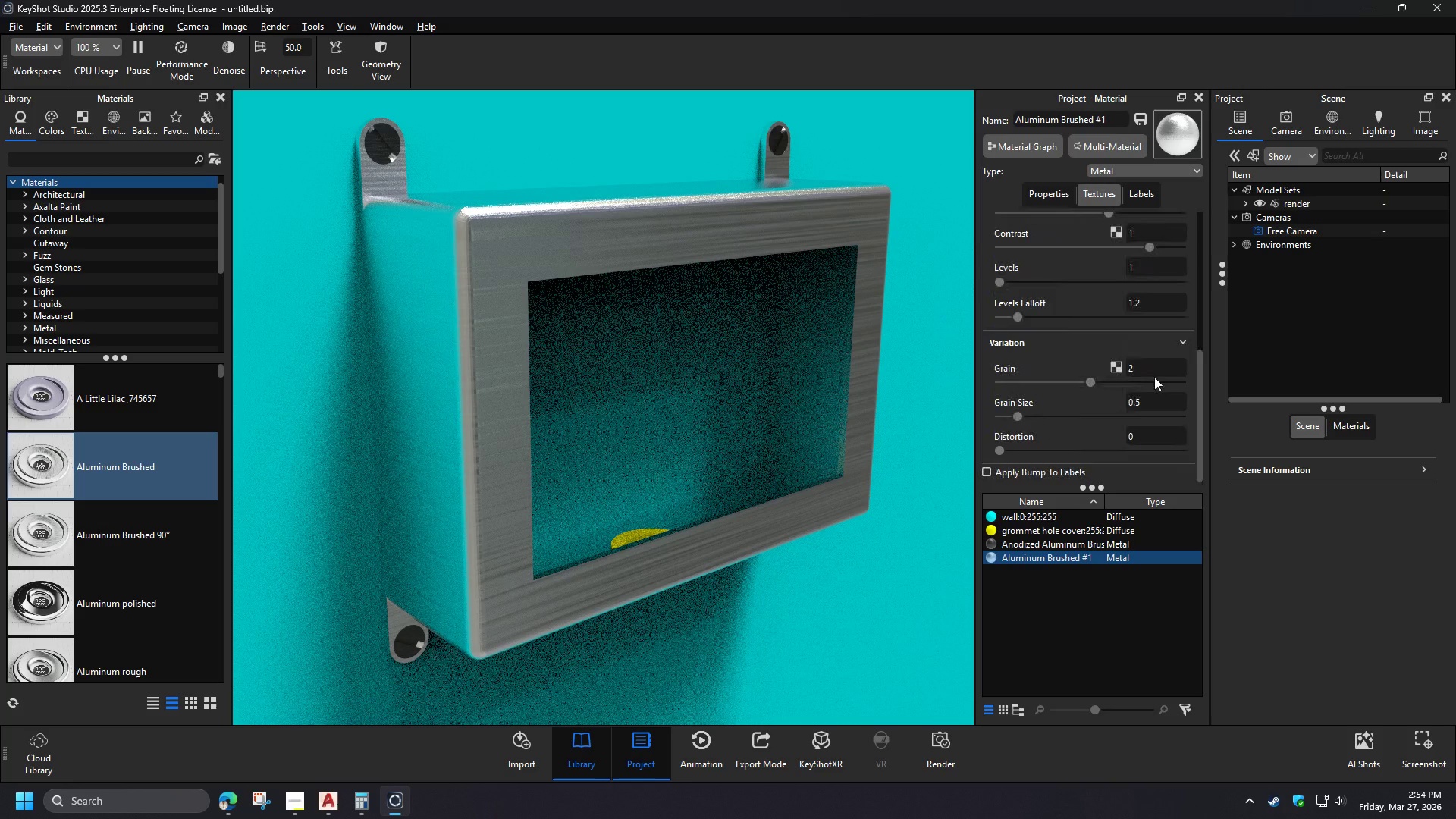 
left_click_drag(start_coordinate=[1152, 369], to_coordinate=[1102, 366])
 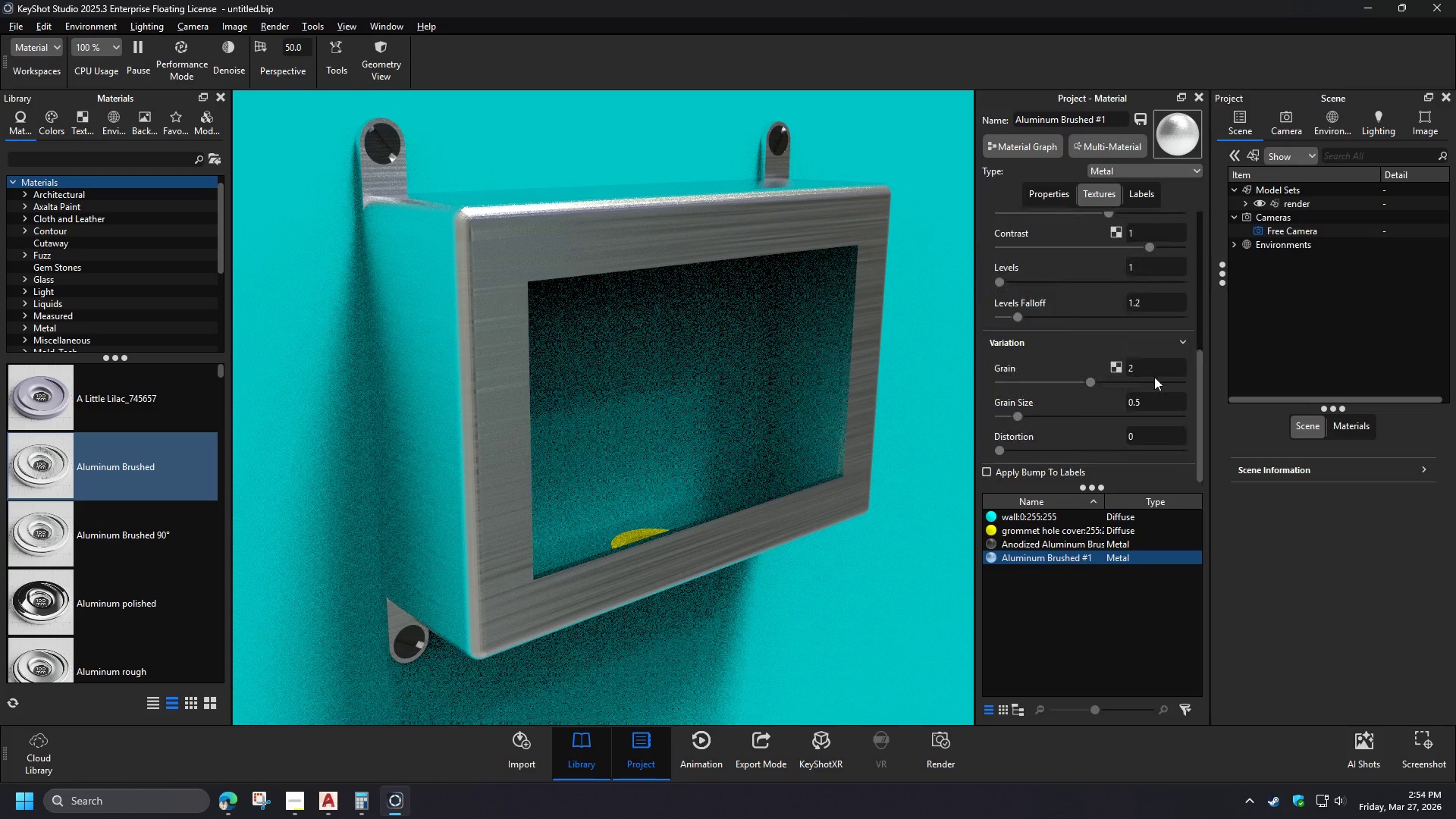 
key(Numpad1)
 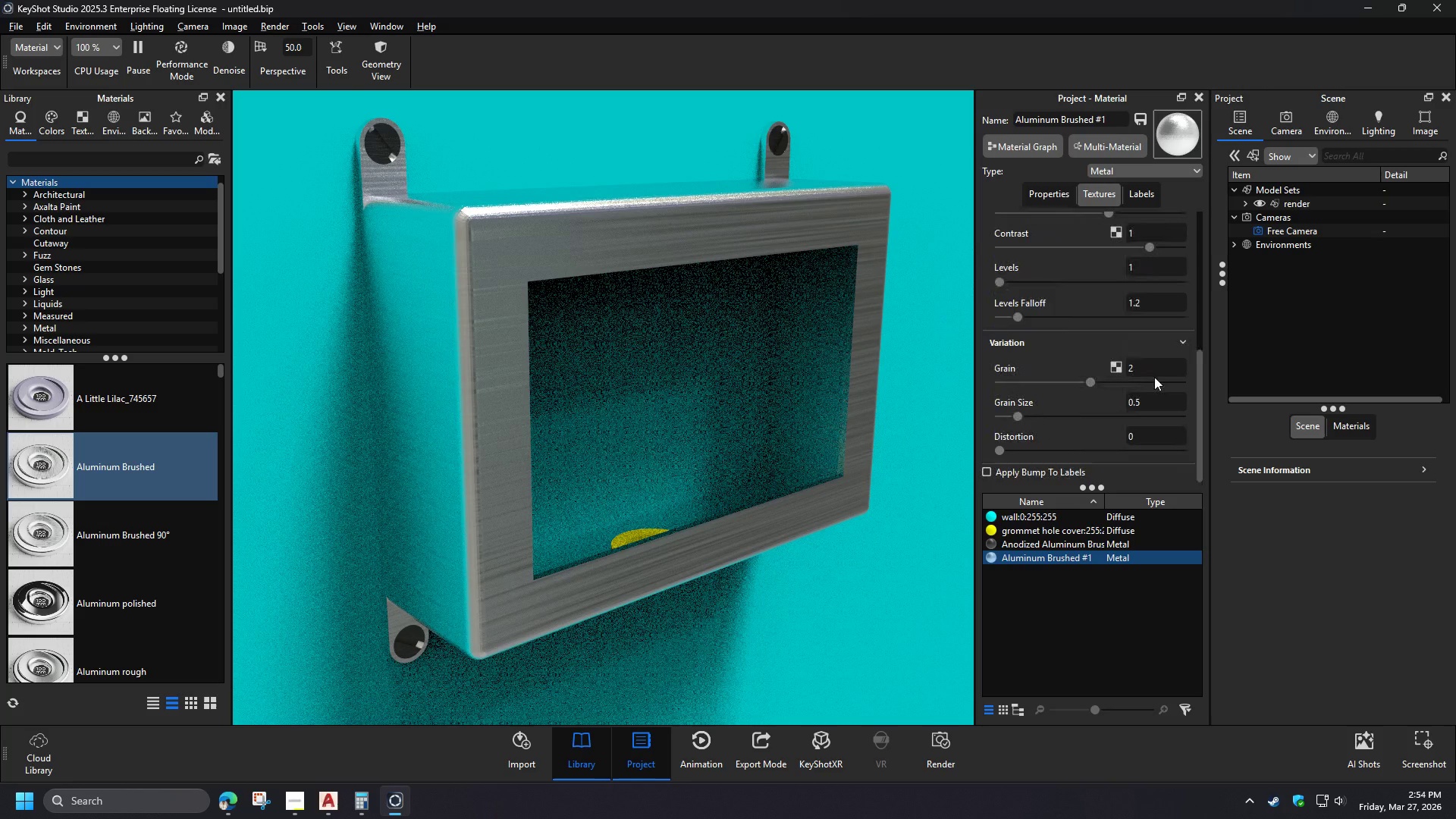 
left_click([1150, 401])
 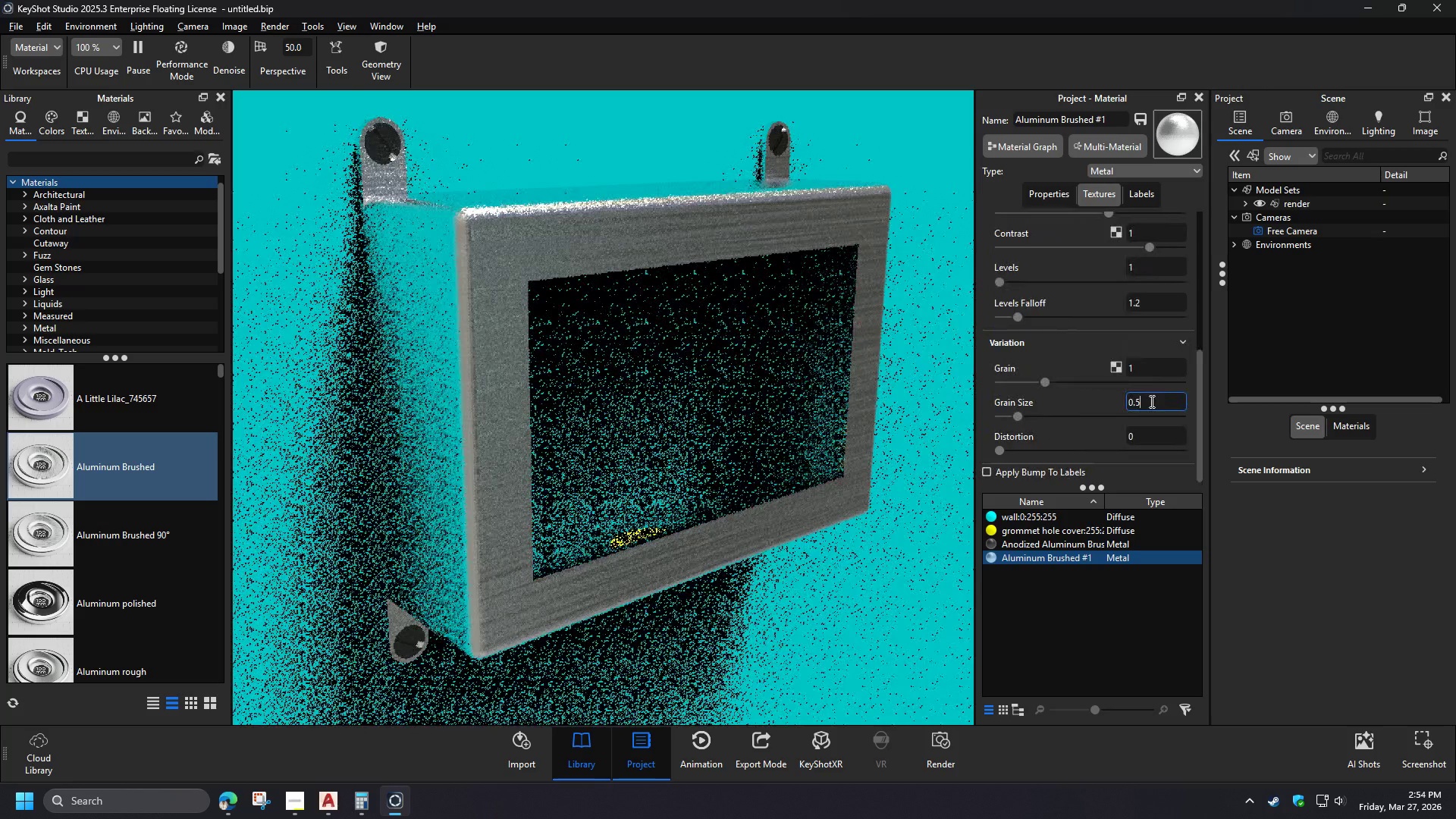 
left_click_drag(start_coordinate=[1155, 405], to_coordinate=[1102, 405])
 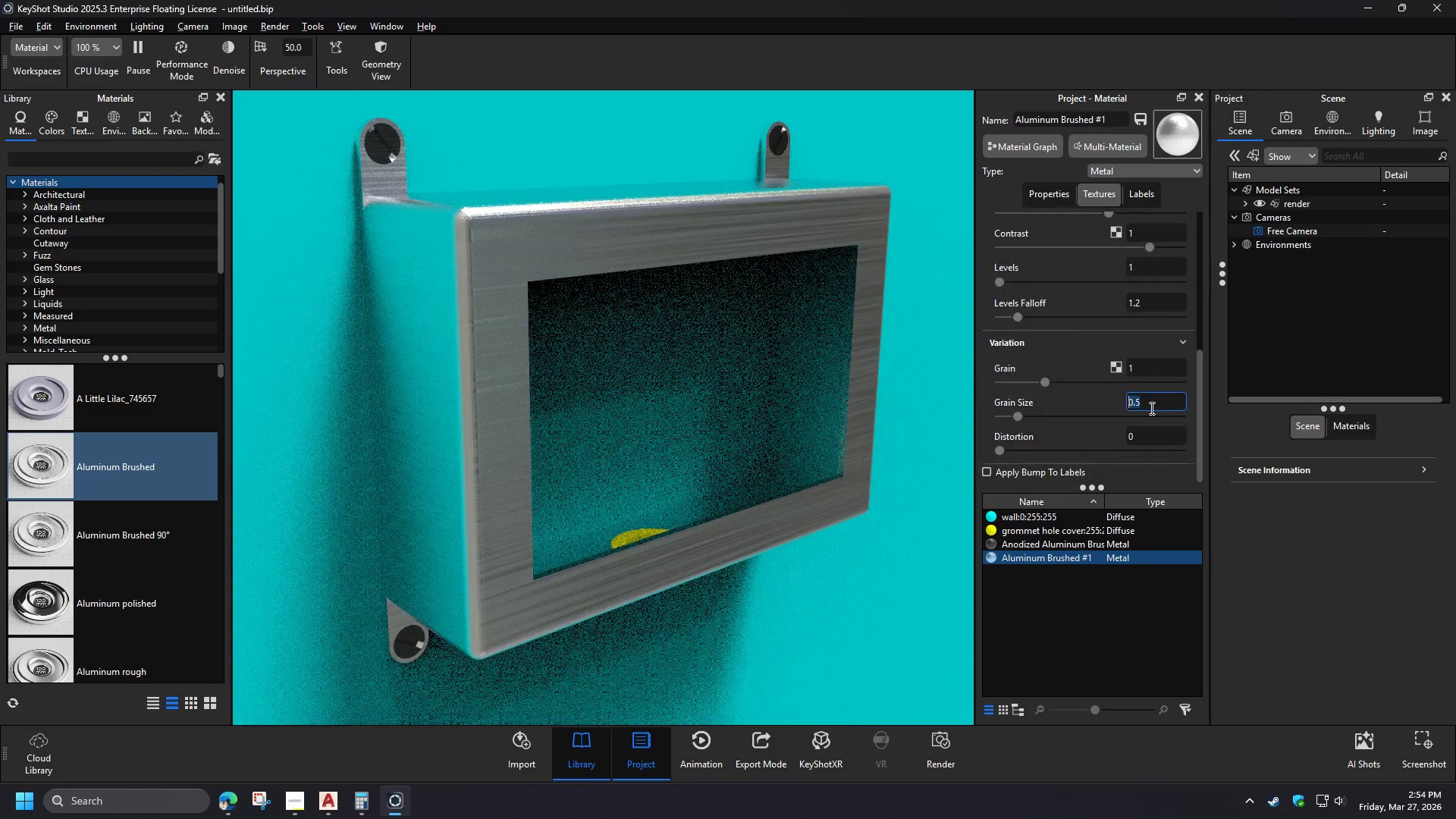 
key(NumpadDecimal)
 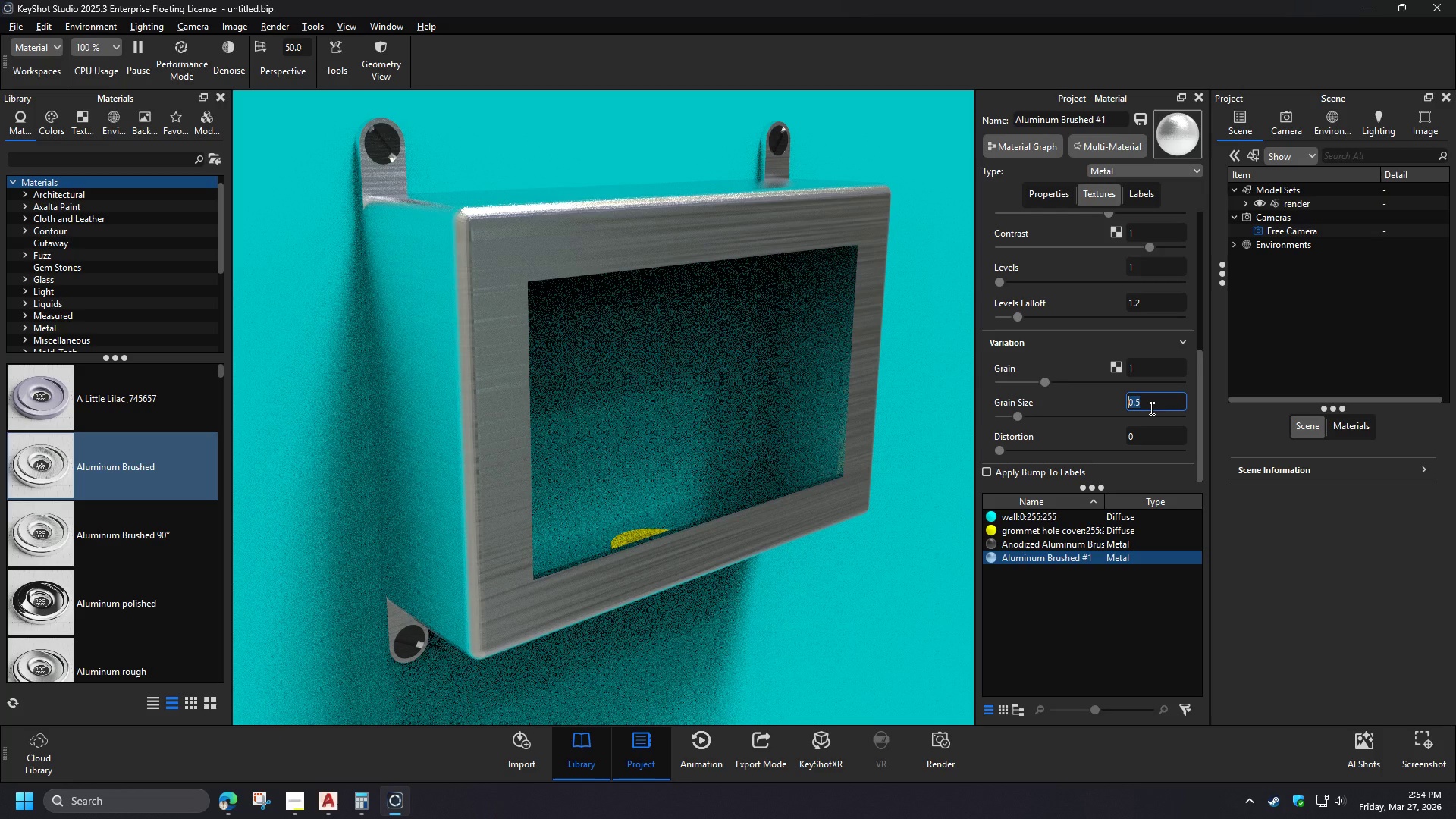 
key(Numpad2)
 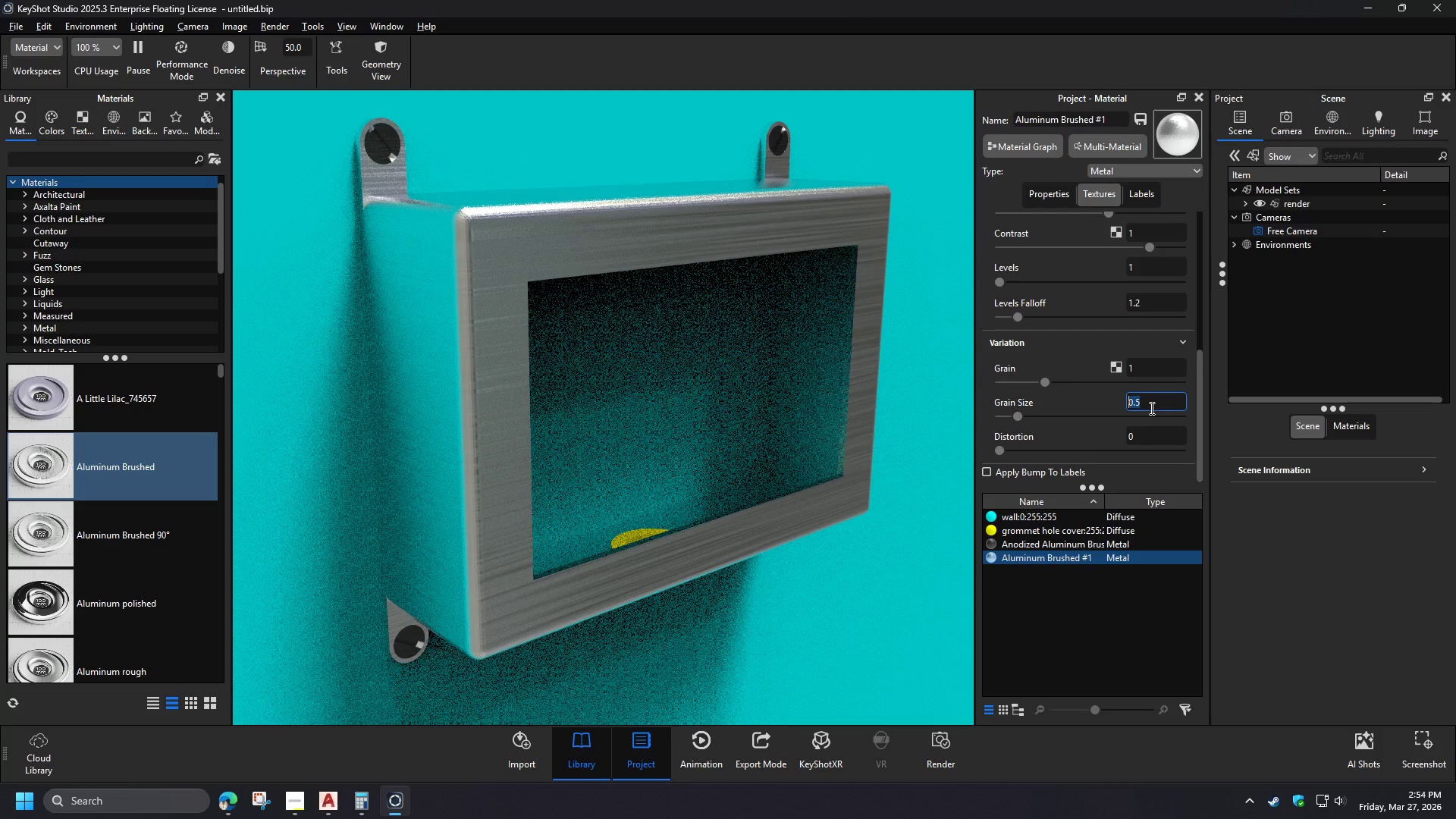 
left_click([1151, 370])
 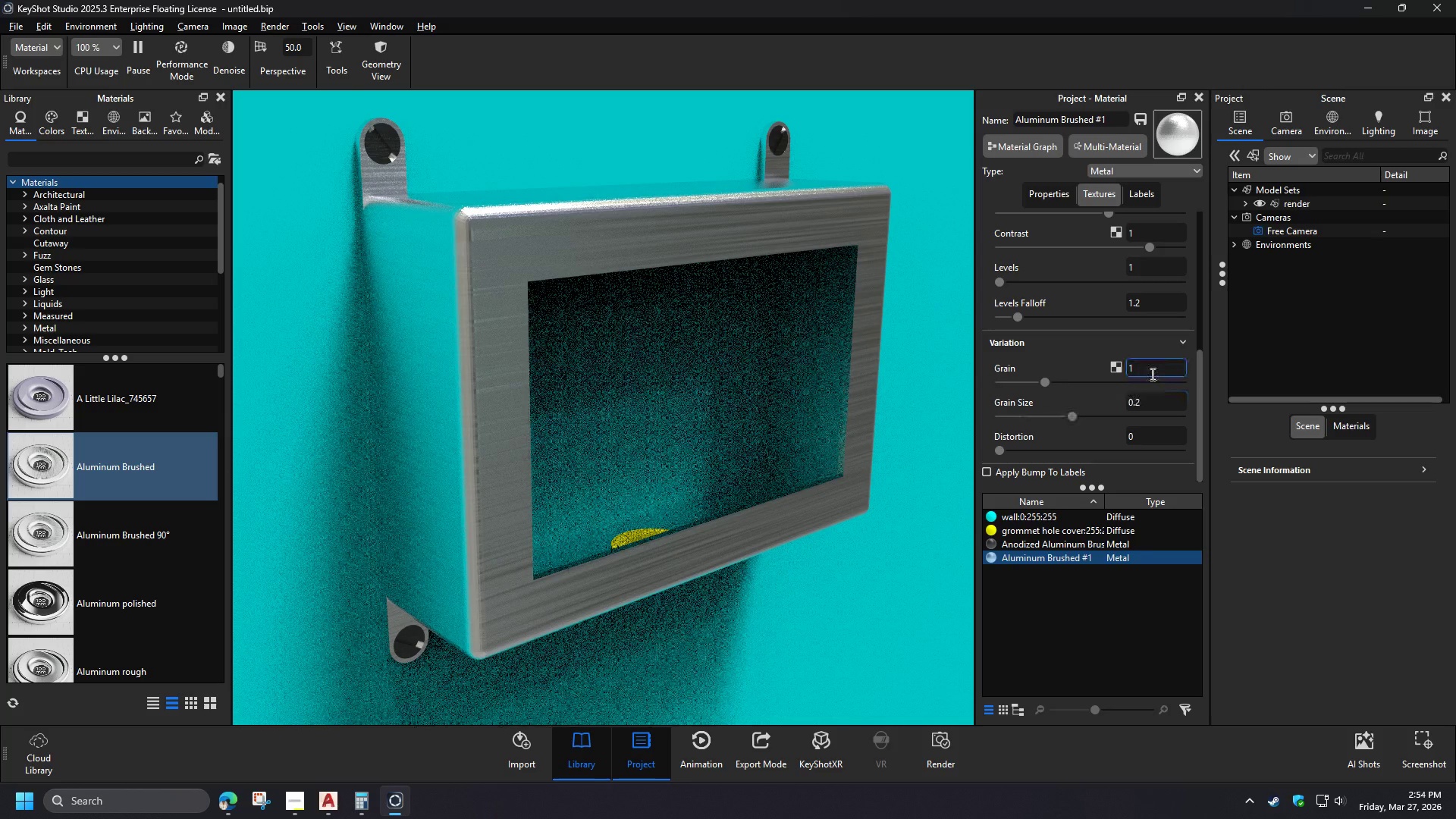 
left_click_drag(start_coordinate=[1153, 436], to_coordinate=[1094, 435])
 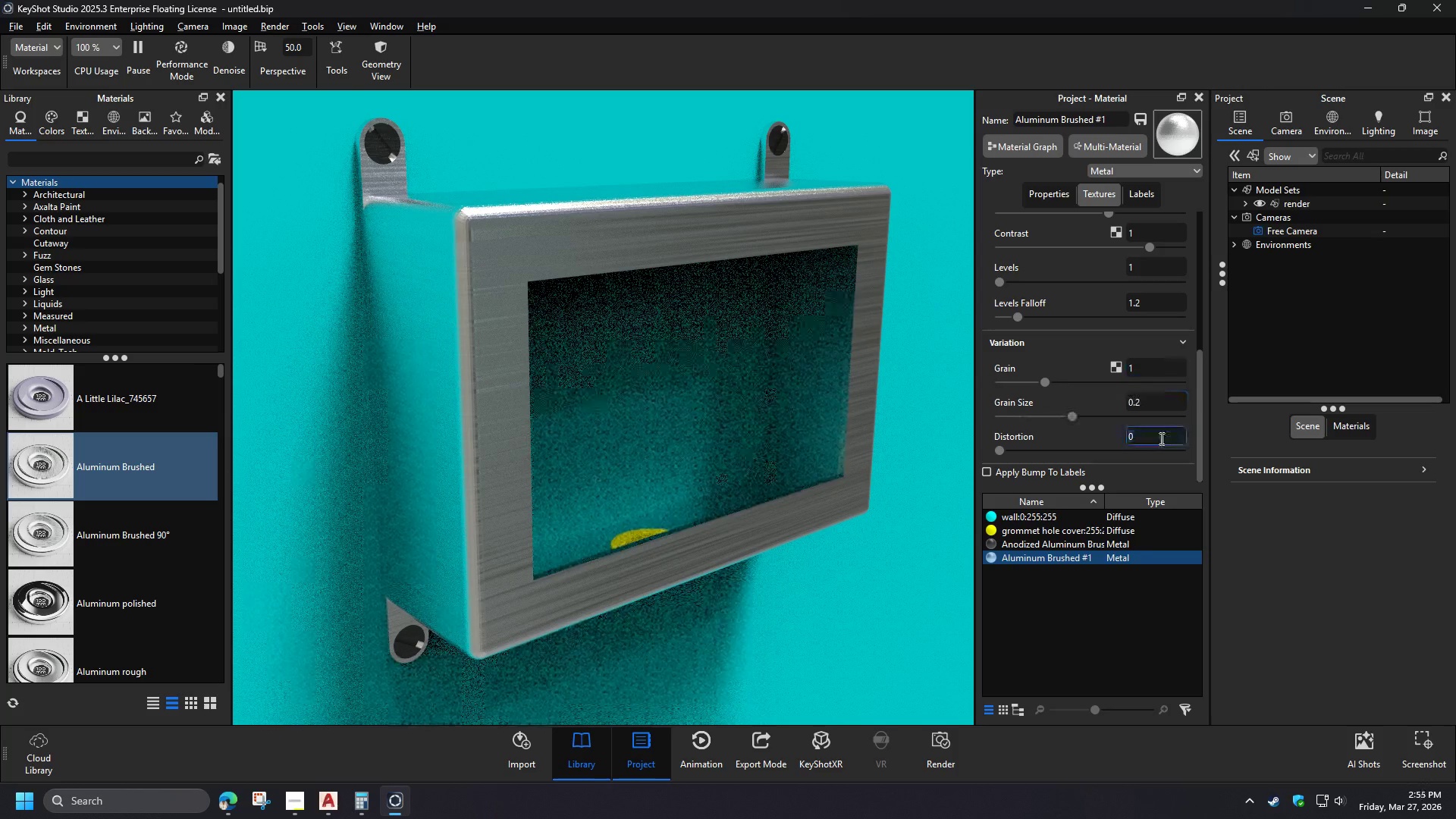 
key(Numpad2)
 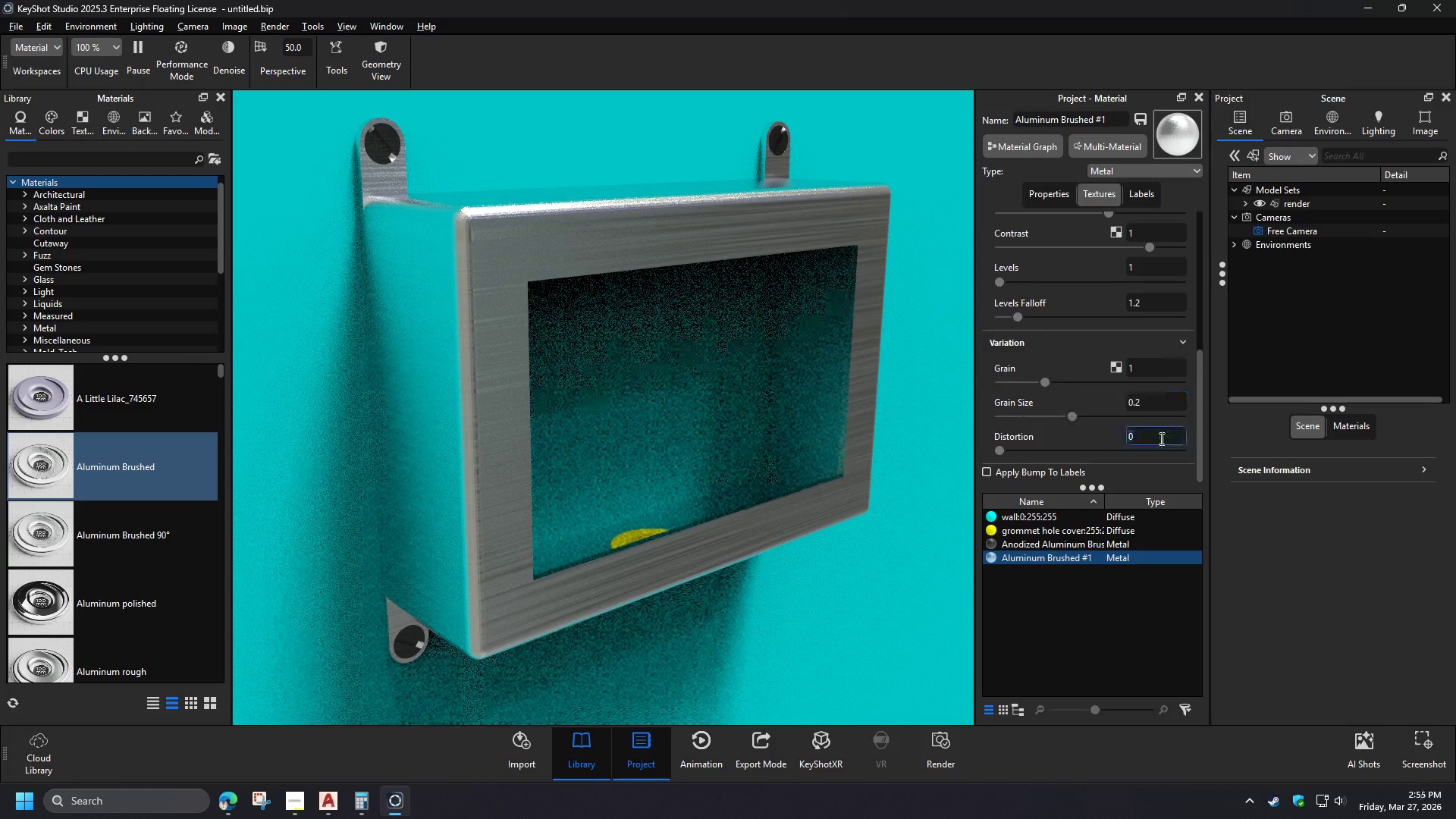 
left_click([1152, 403])
 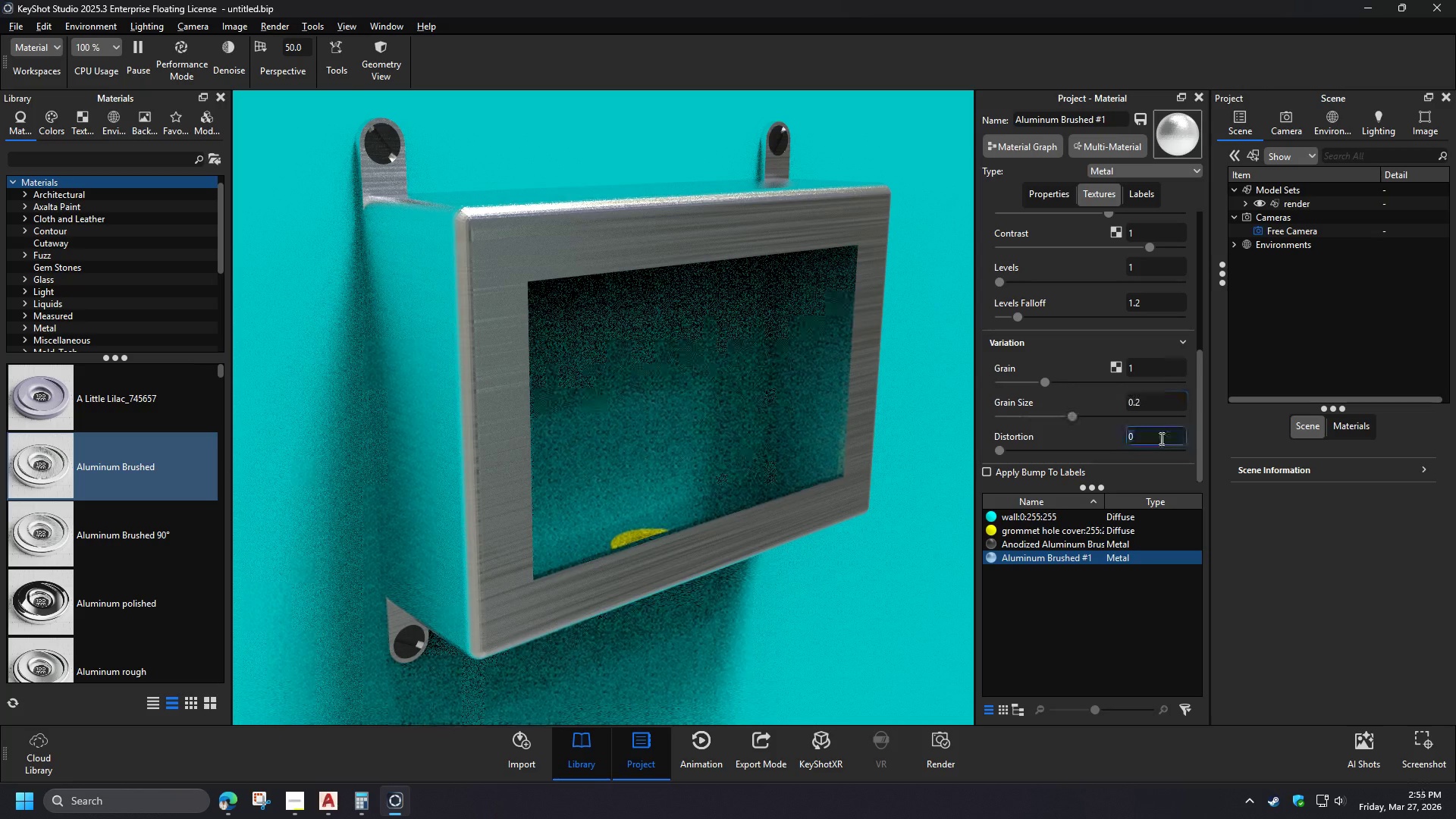 
left_click_drag(start_coordinate=[1147, 439], to_coordinate=[1084, 439])
 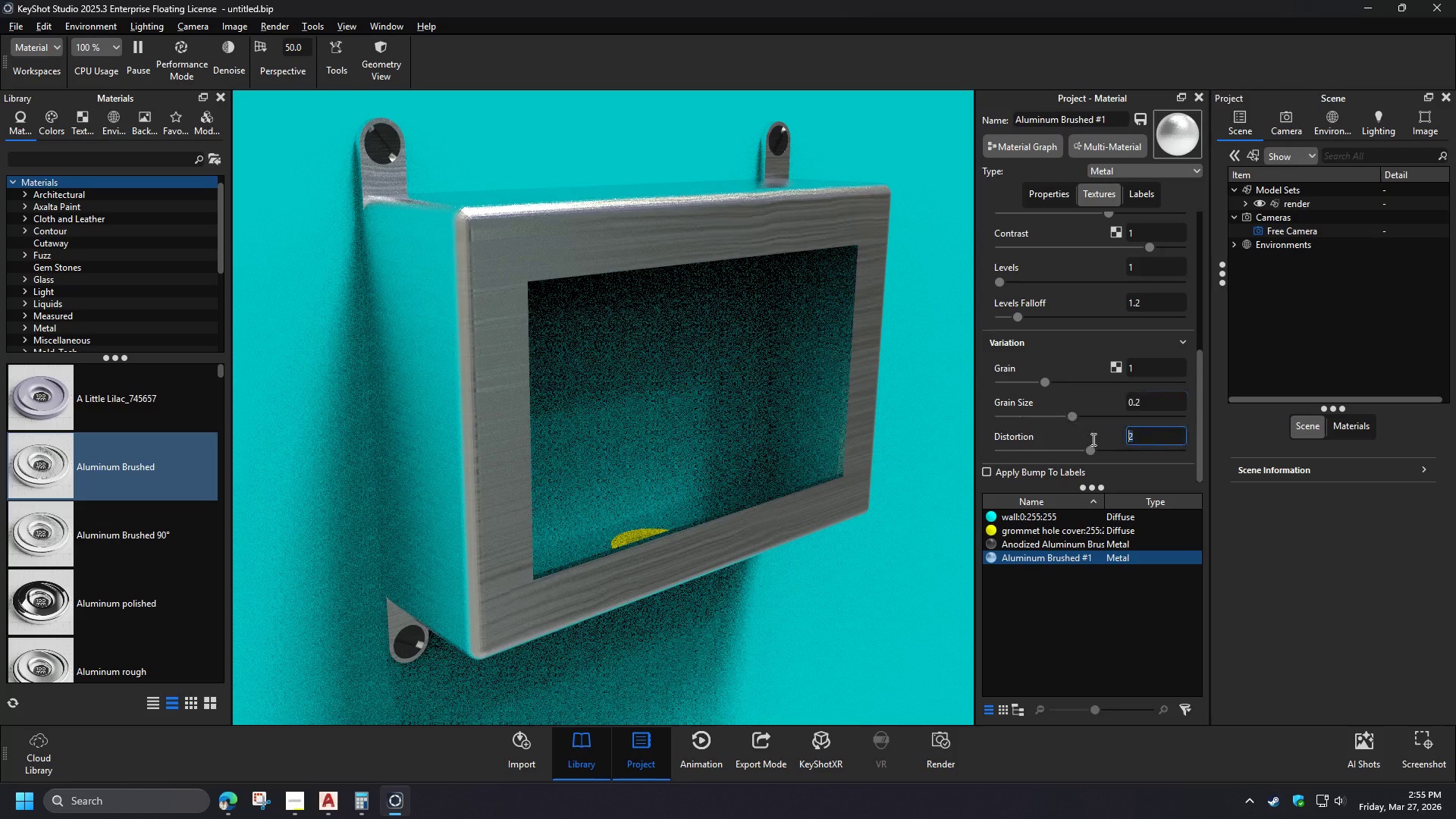 
key(NumpadDecimal)
 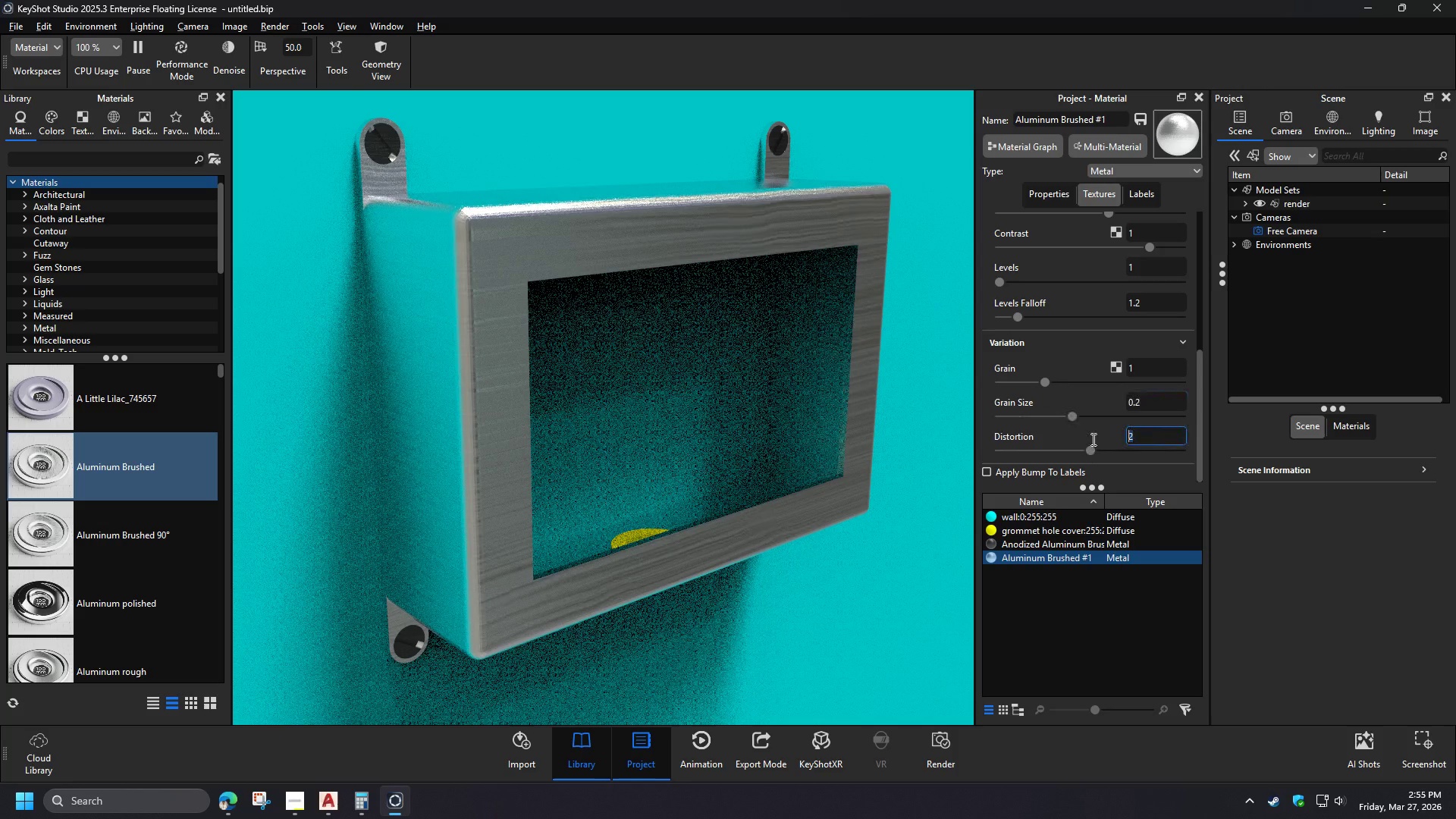 
left_click_drag(start_coordinate=[1142, 435], to_coordinate=[1069, 431])
 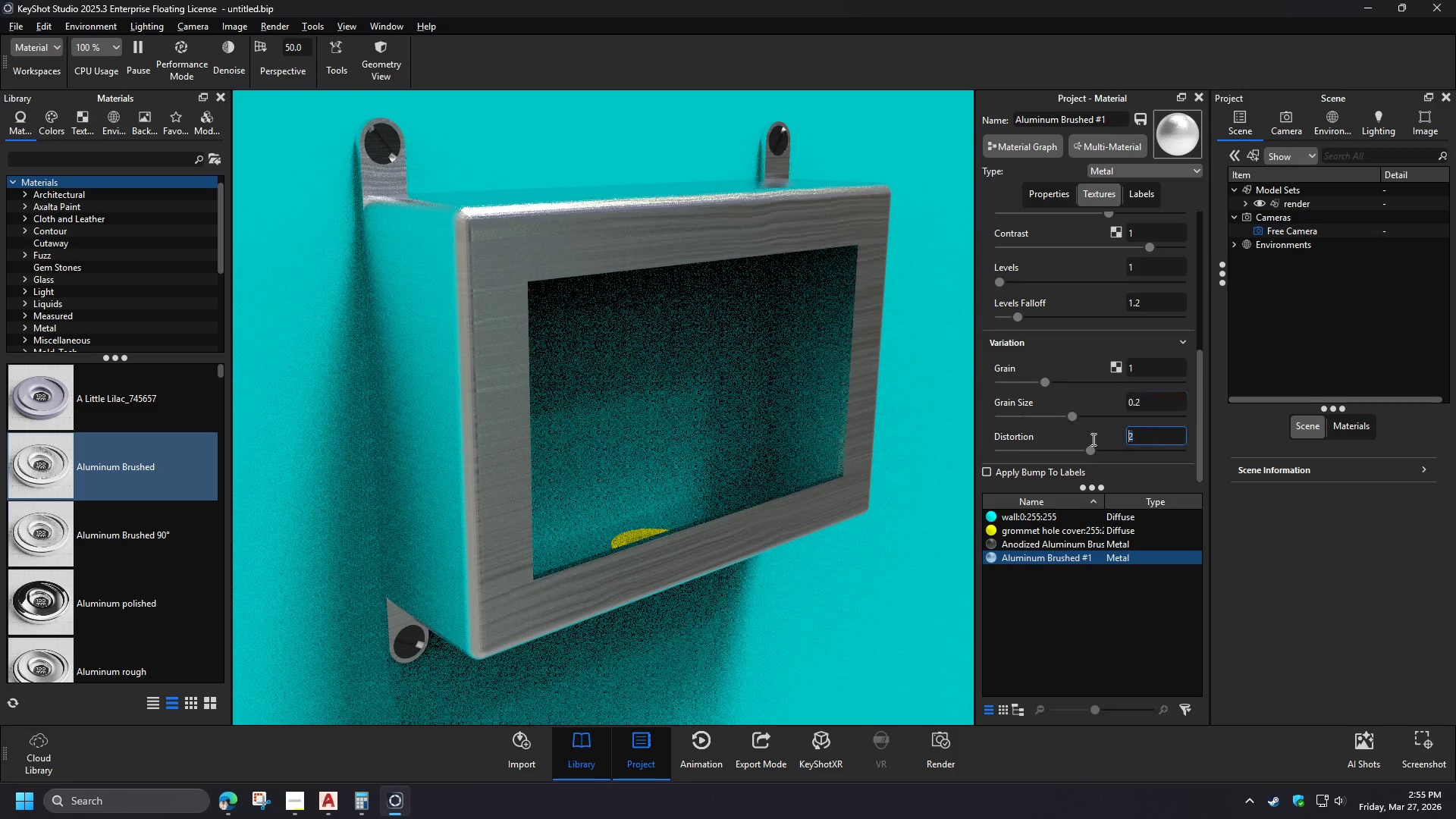 
key(Numpad0)
 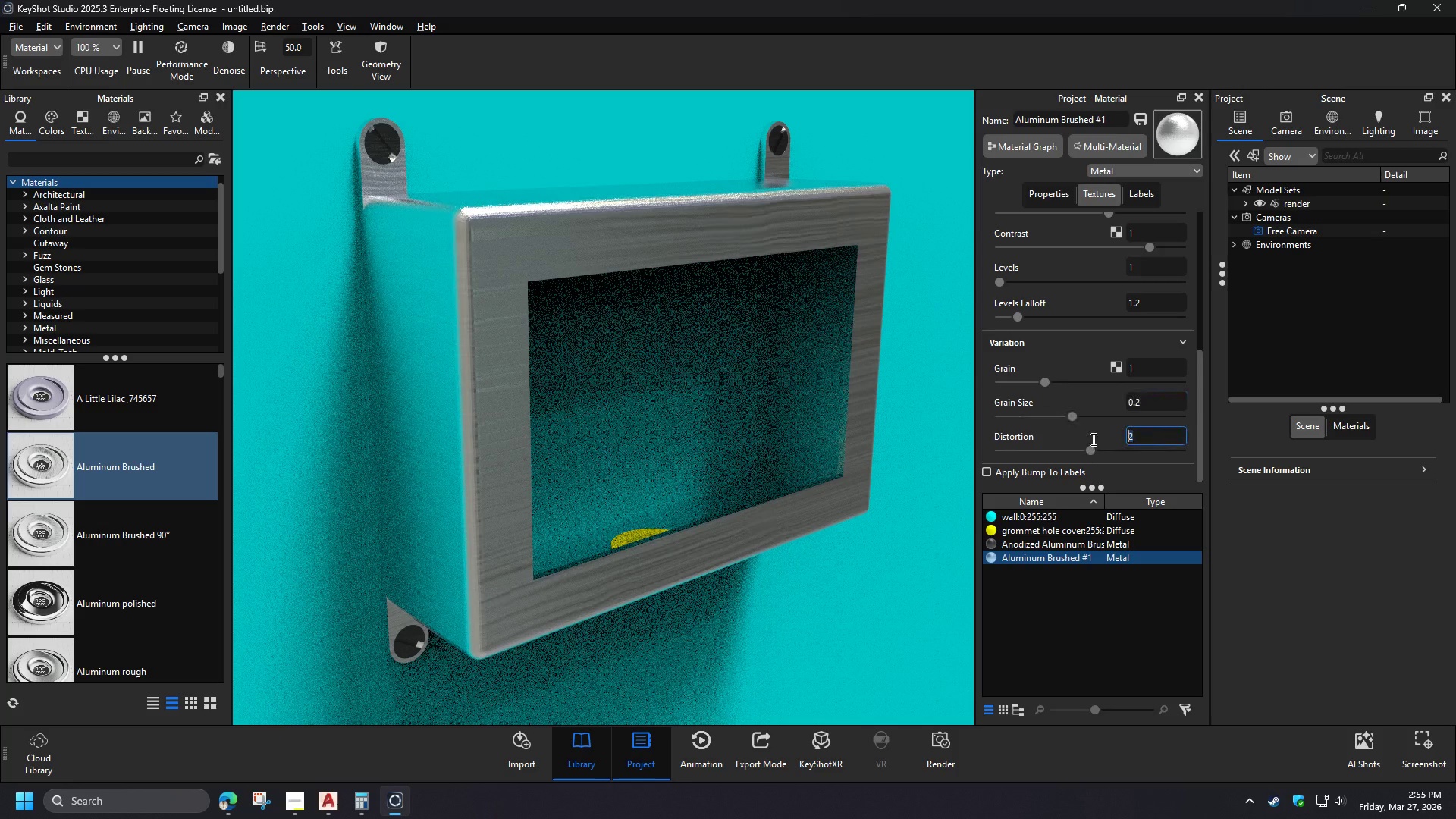 
left_click([1163, 404])
 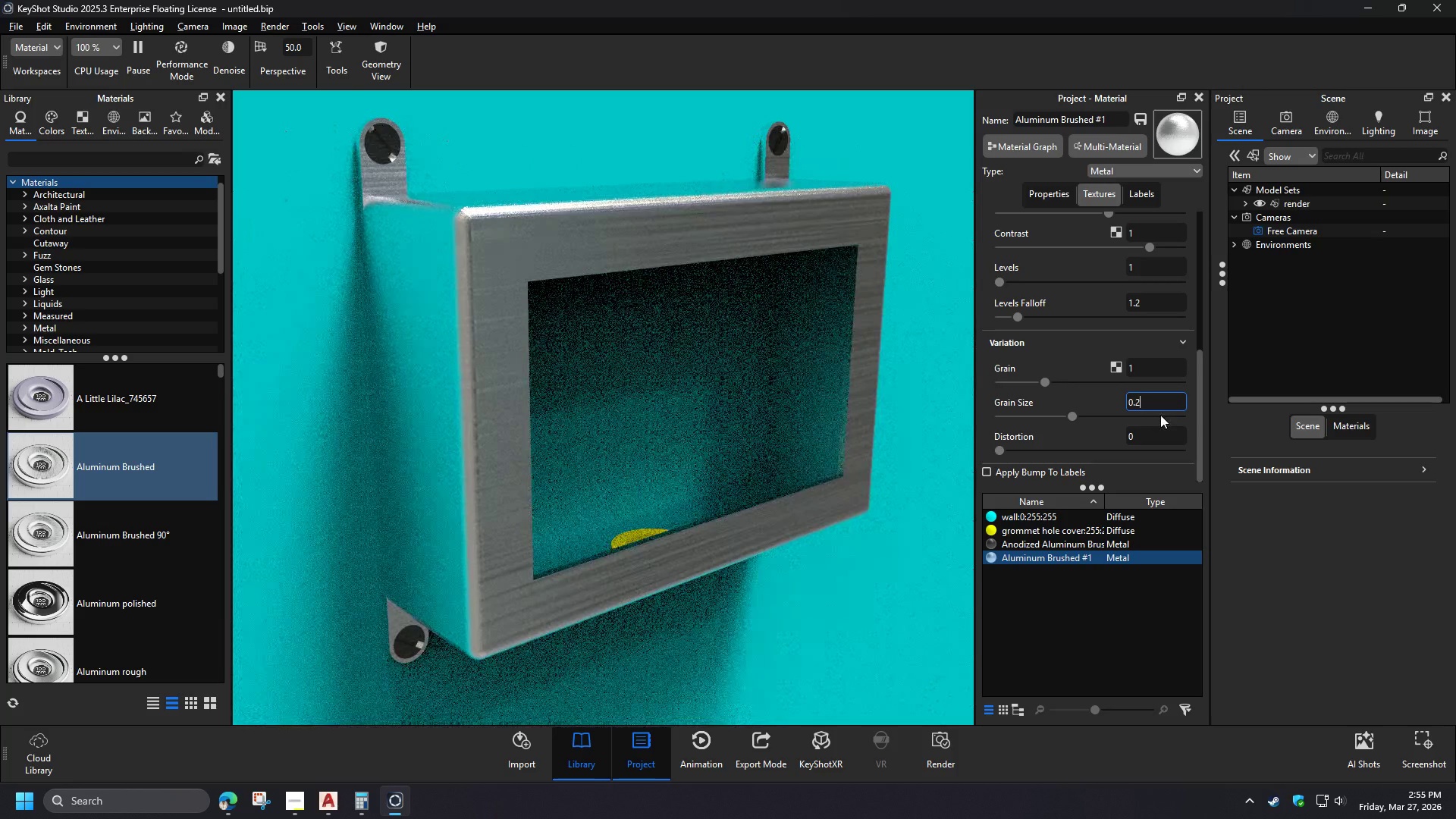 
left_click_drag(start_coordinate=[1148, 403], to_coordinate=[1099, 400])
 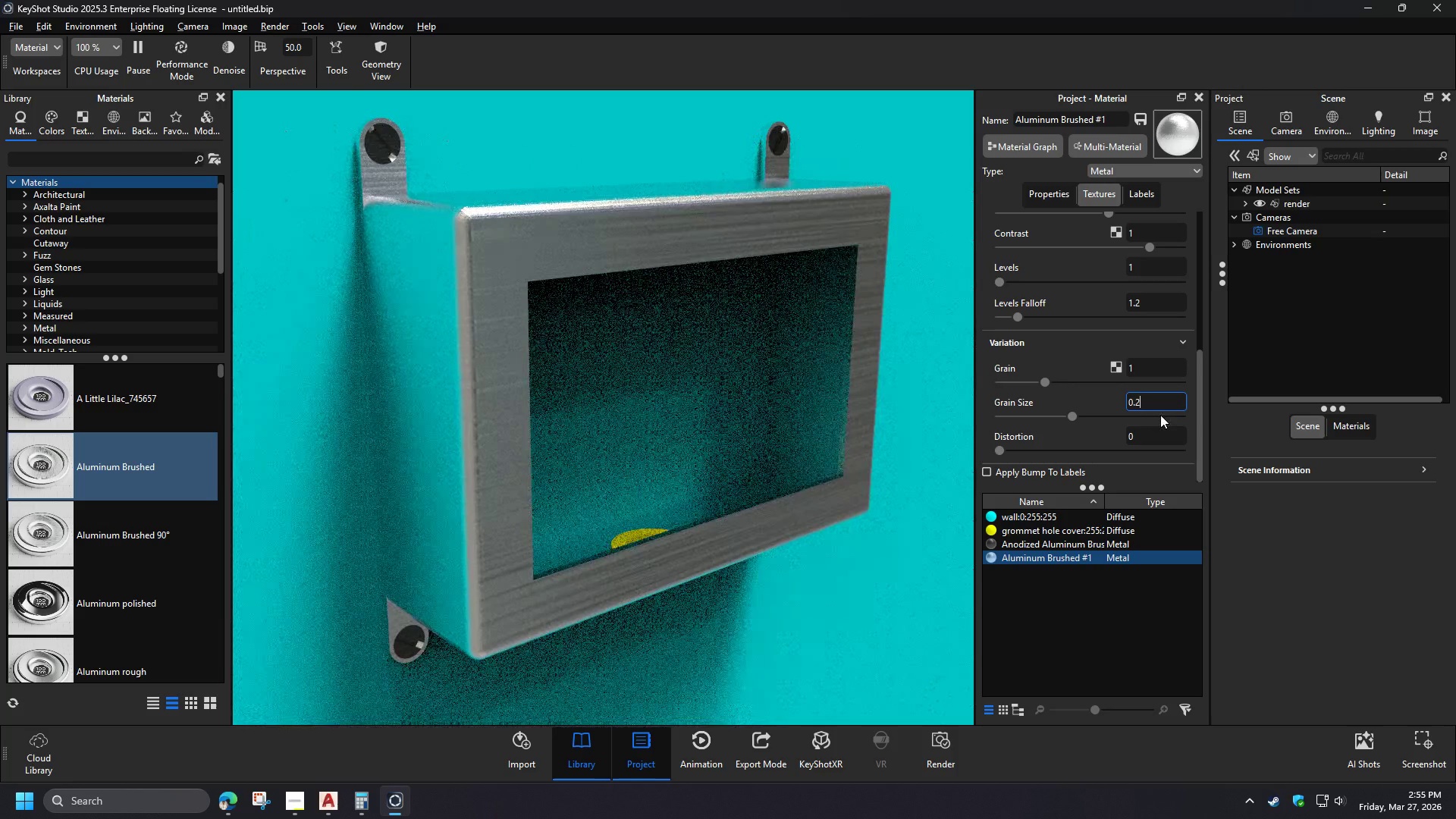 
key(NumpadDecimal)
 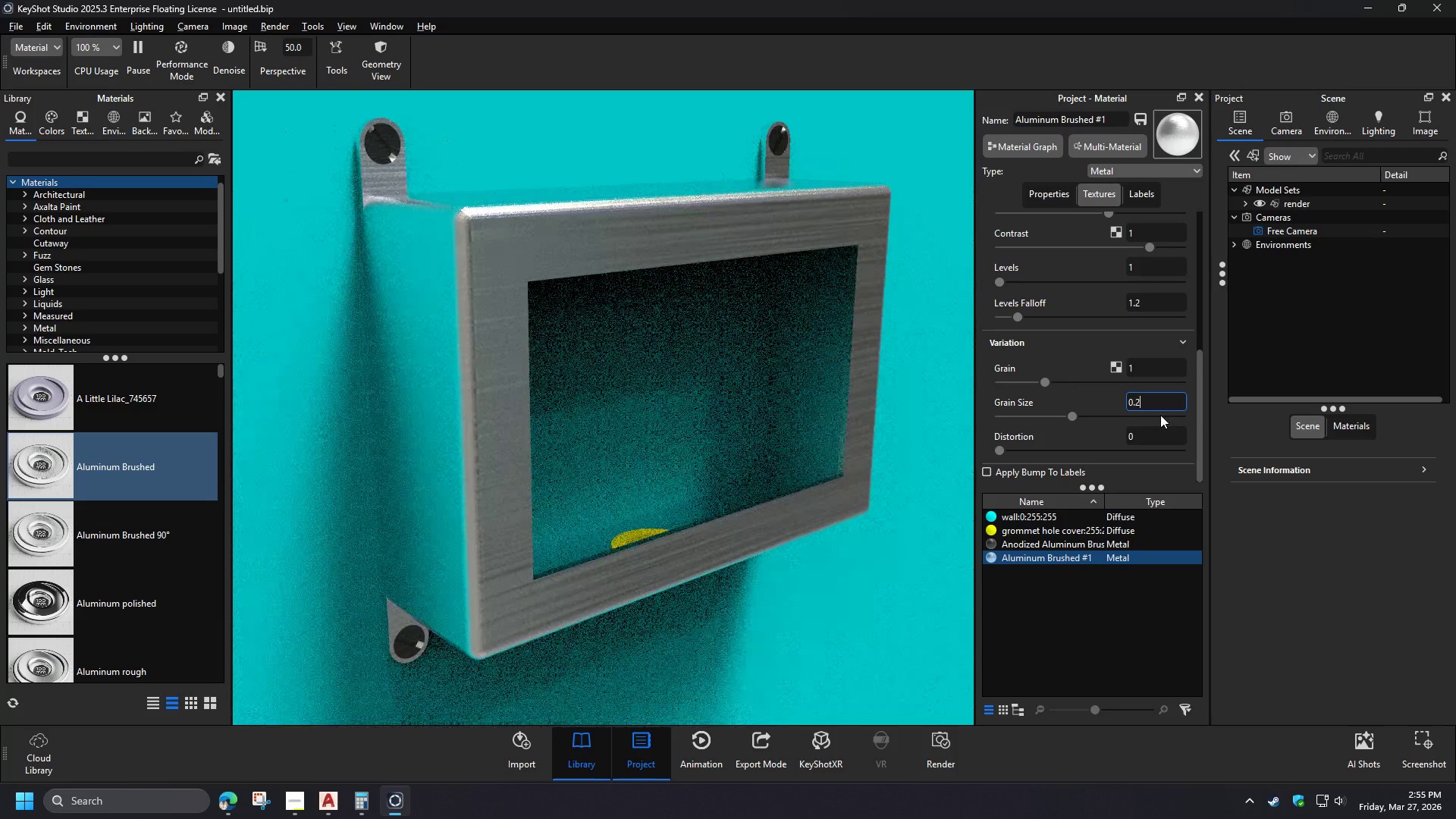 
key(Numpad1)
 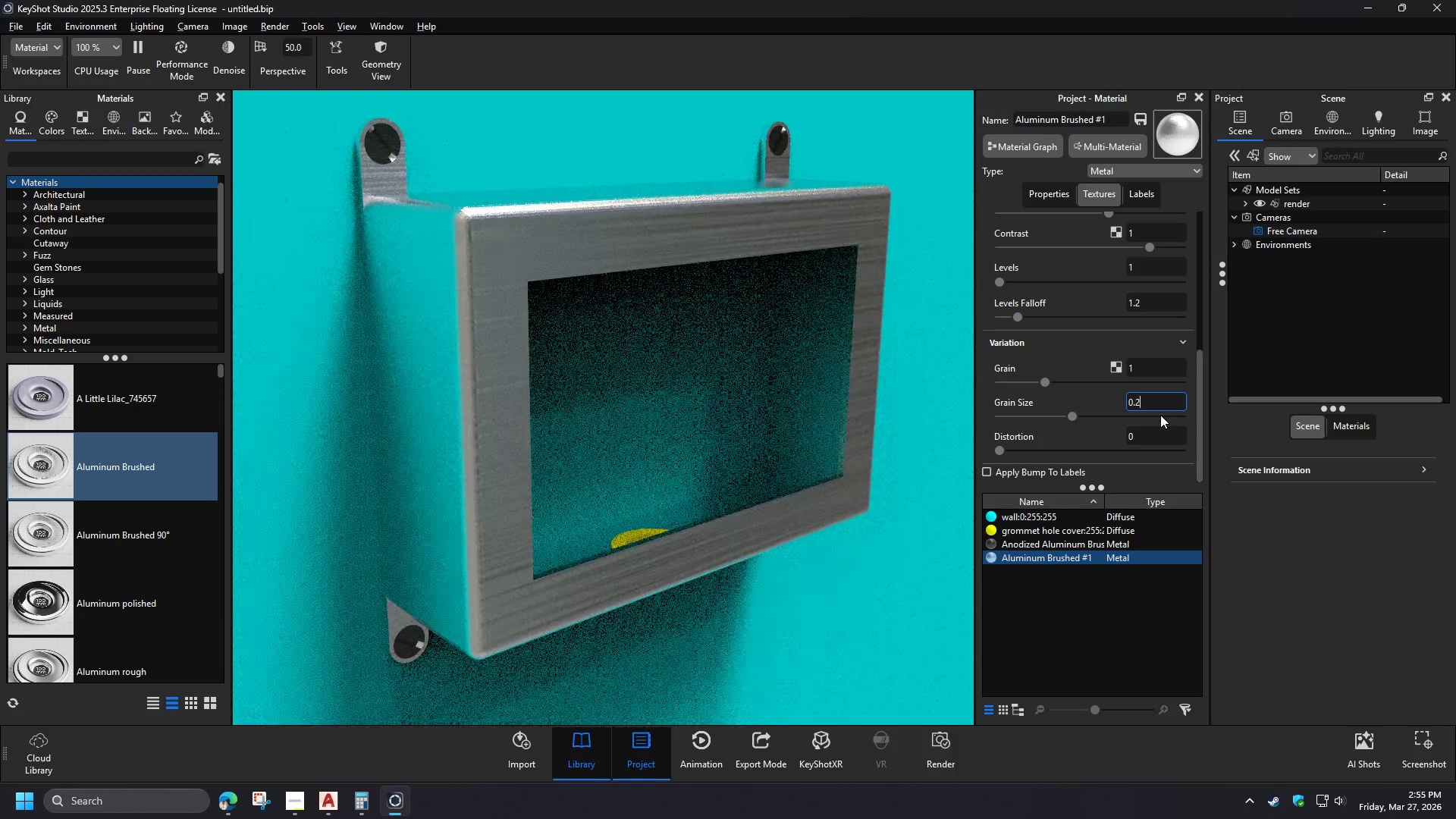 
left_click([1143, 366])
 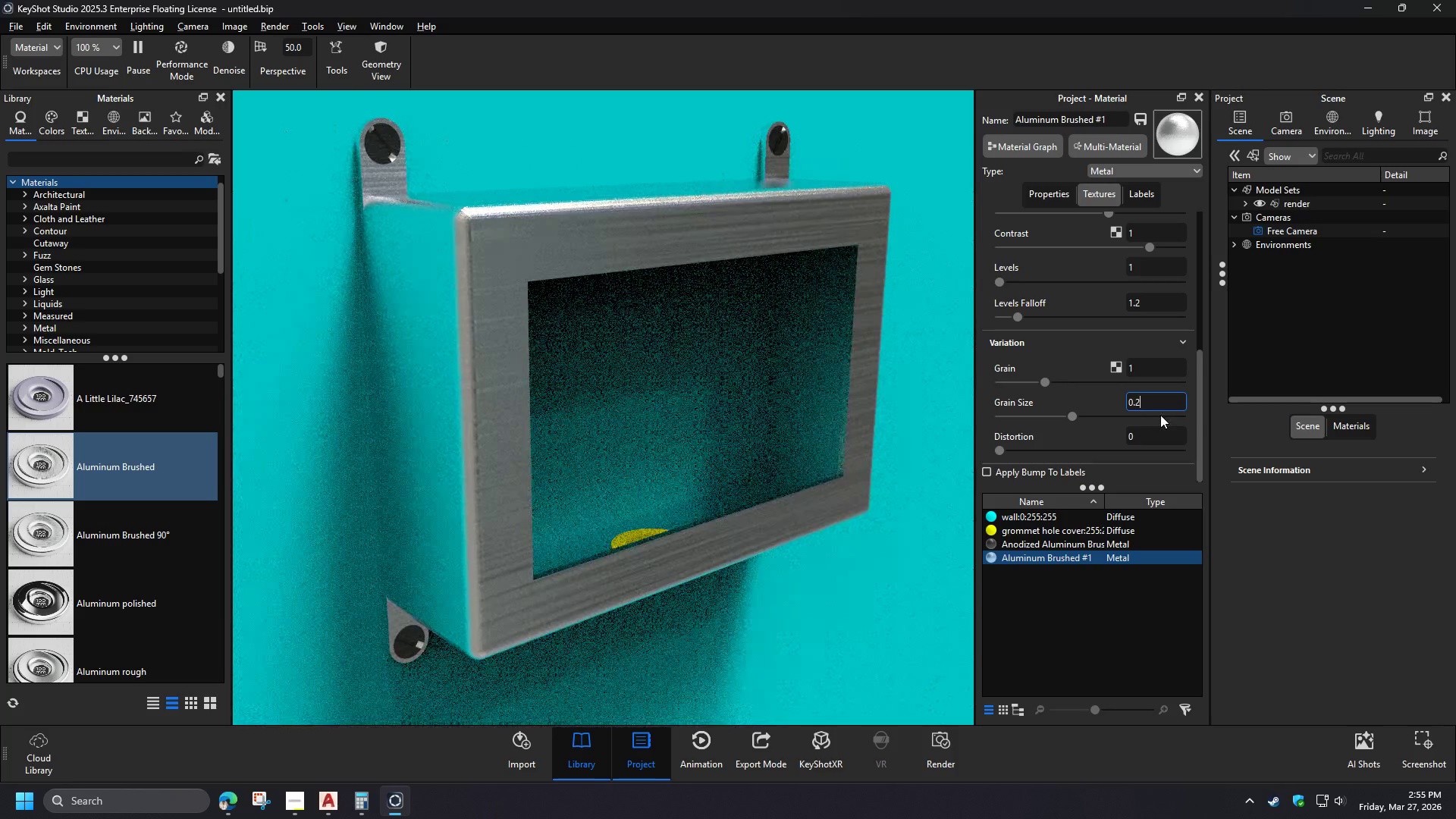 
left_click_drag(start_coordinate=[1150, 400], to_coordinate=[1047, 399])
 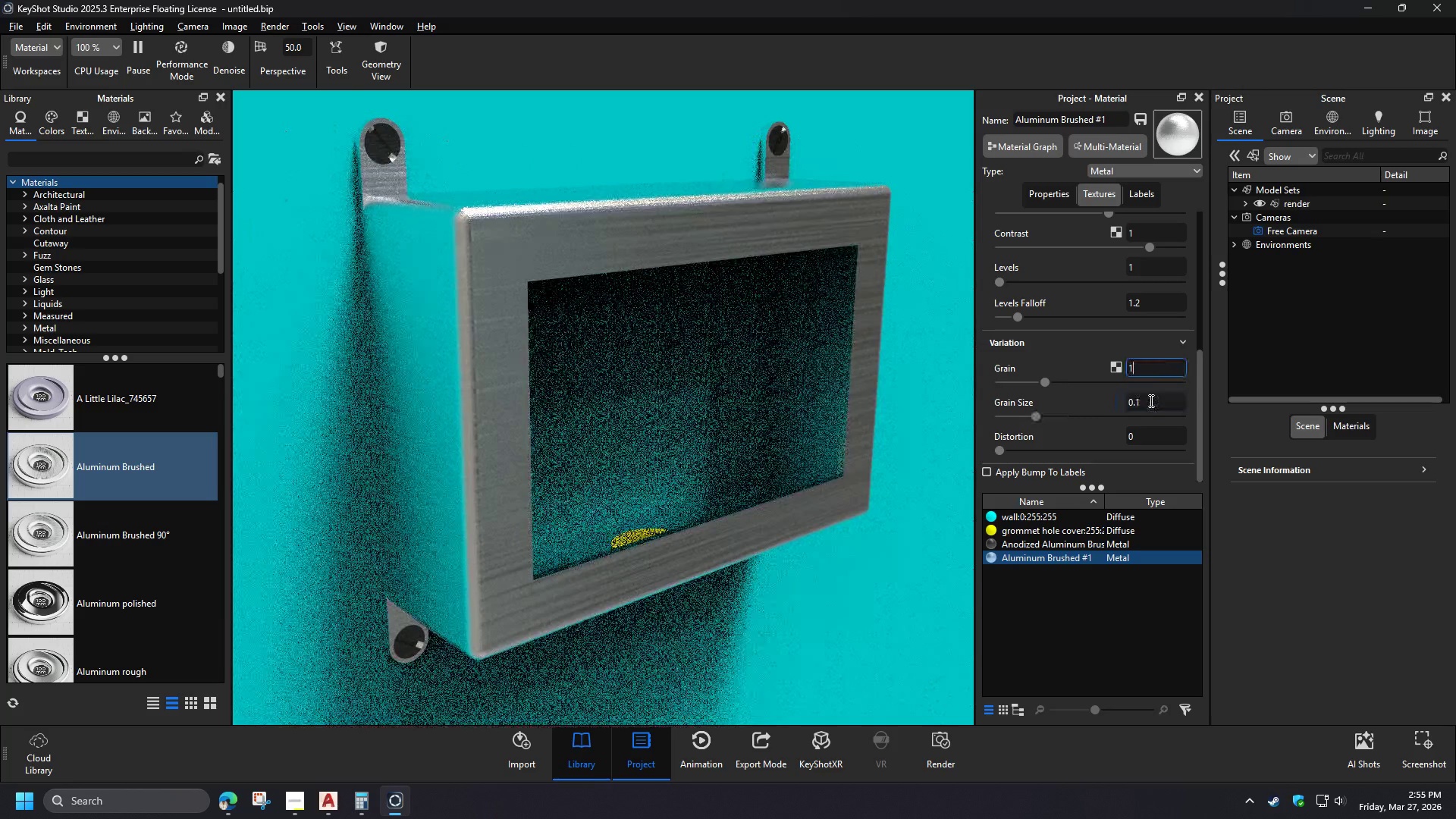 
key(NumpadDecimal)
 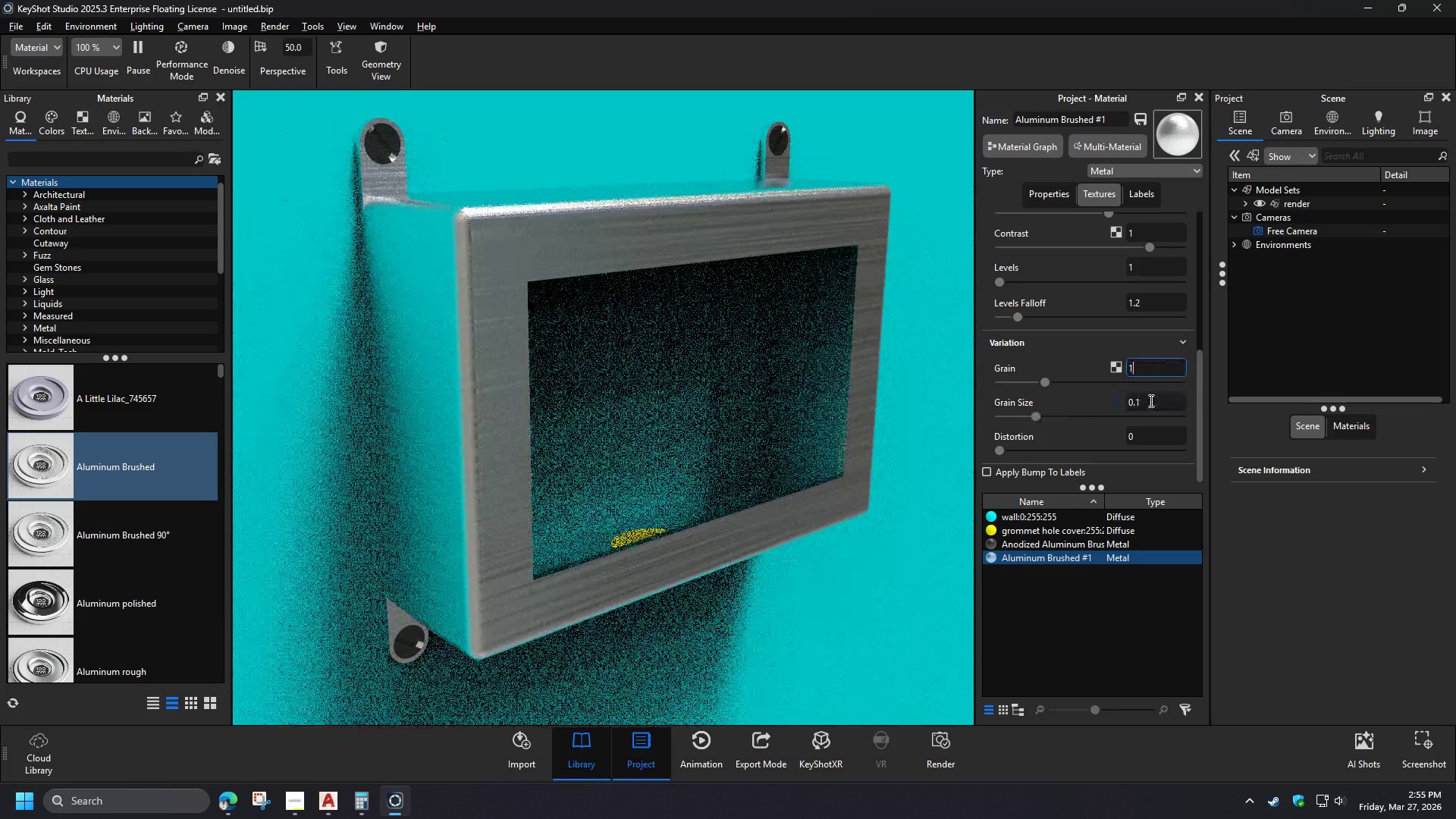 
key(Numpad5)
 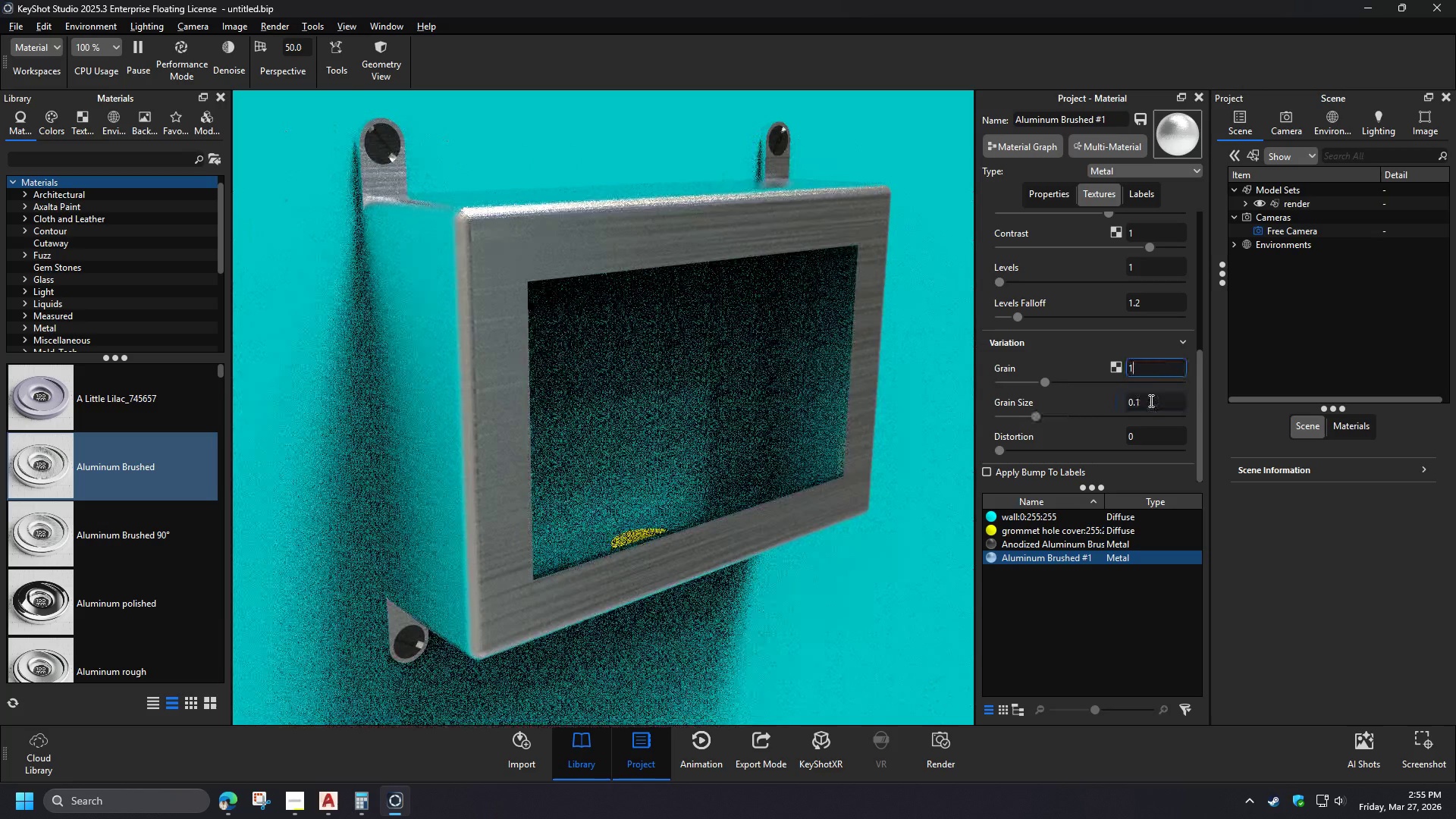 
left_click([1153, 363])
 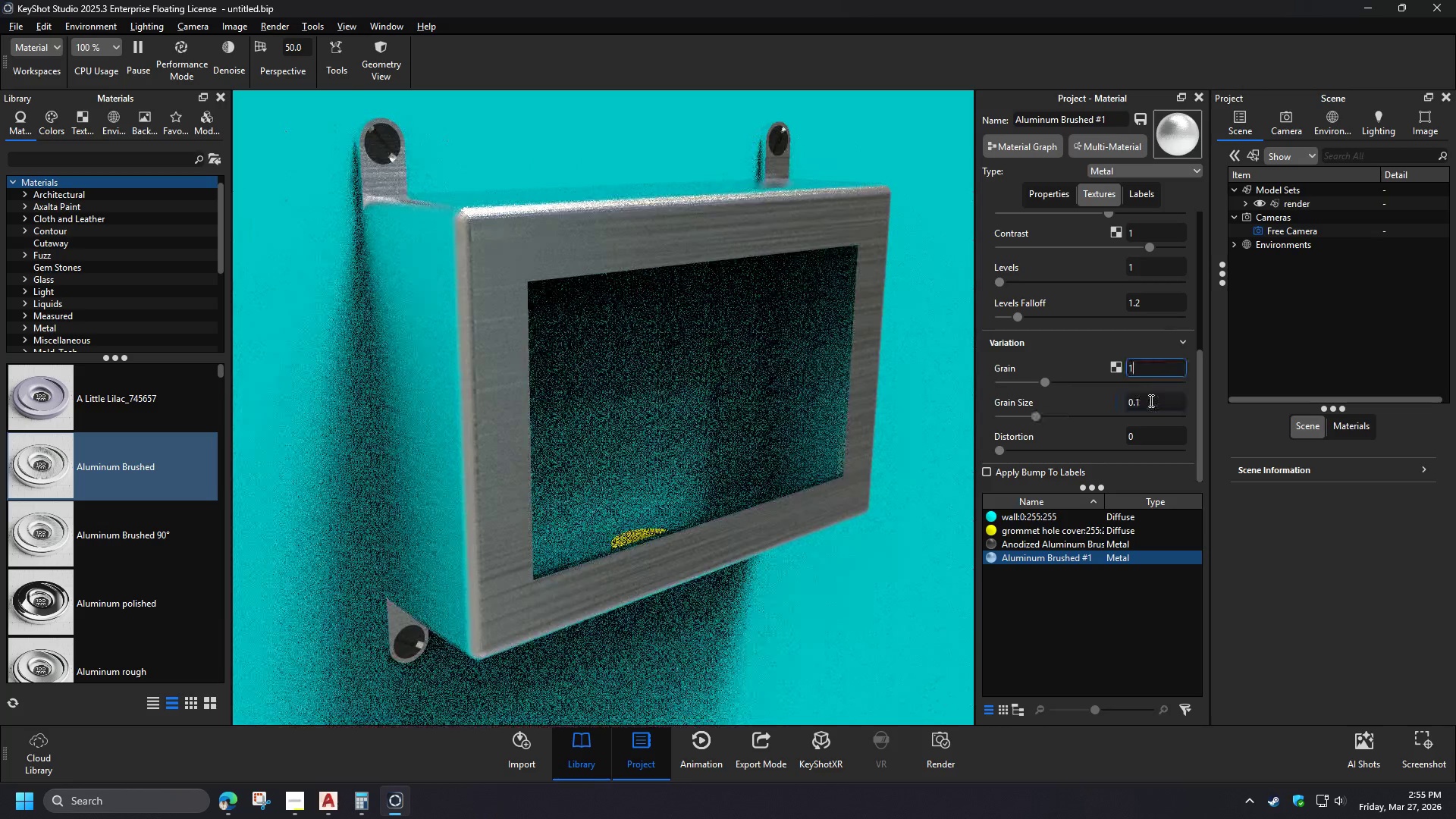 
left_click_drag(start_coordinate=[1153, 403], to_coordinate=[1053, 400])
 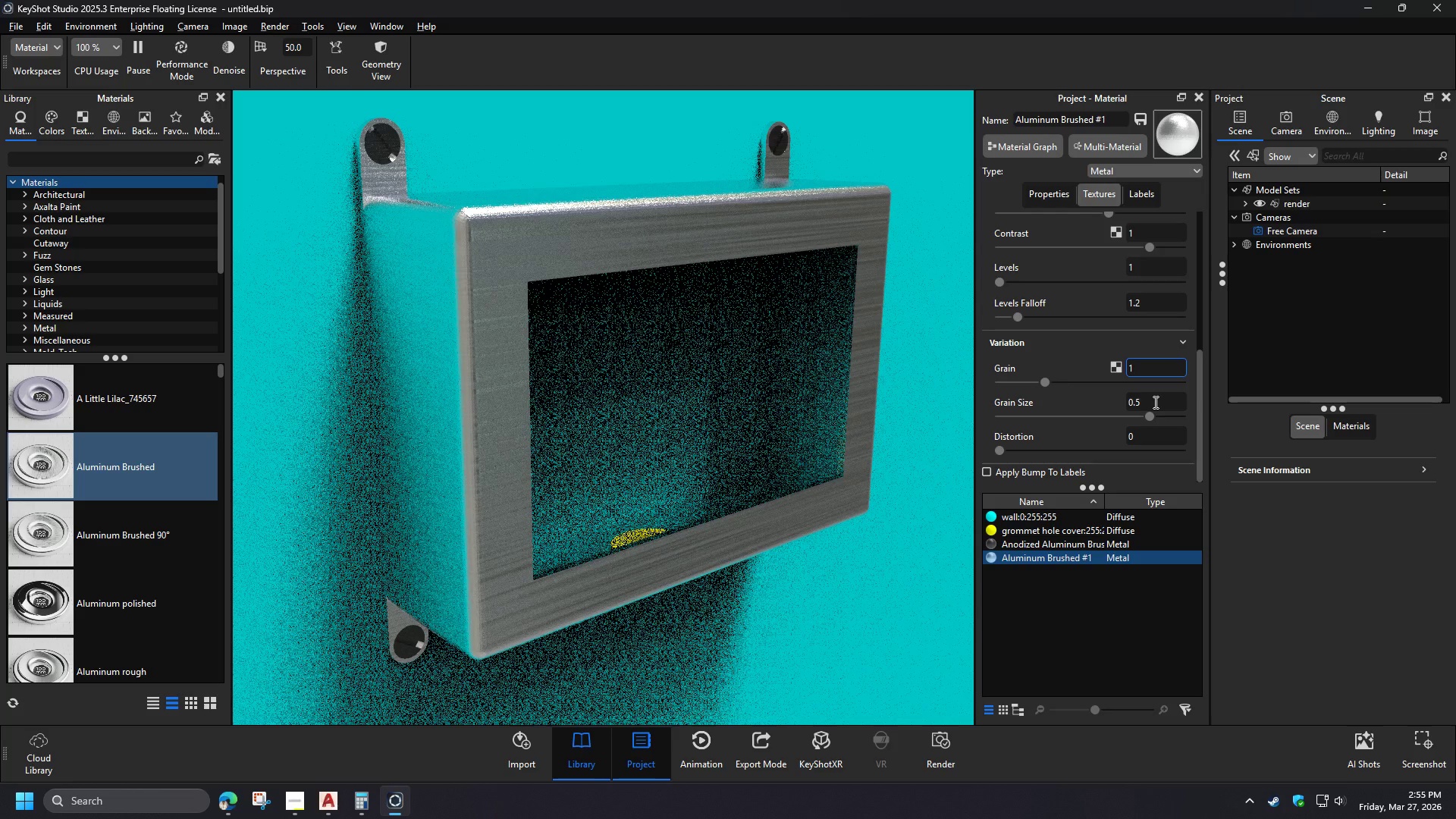 
key(Numpad2)
 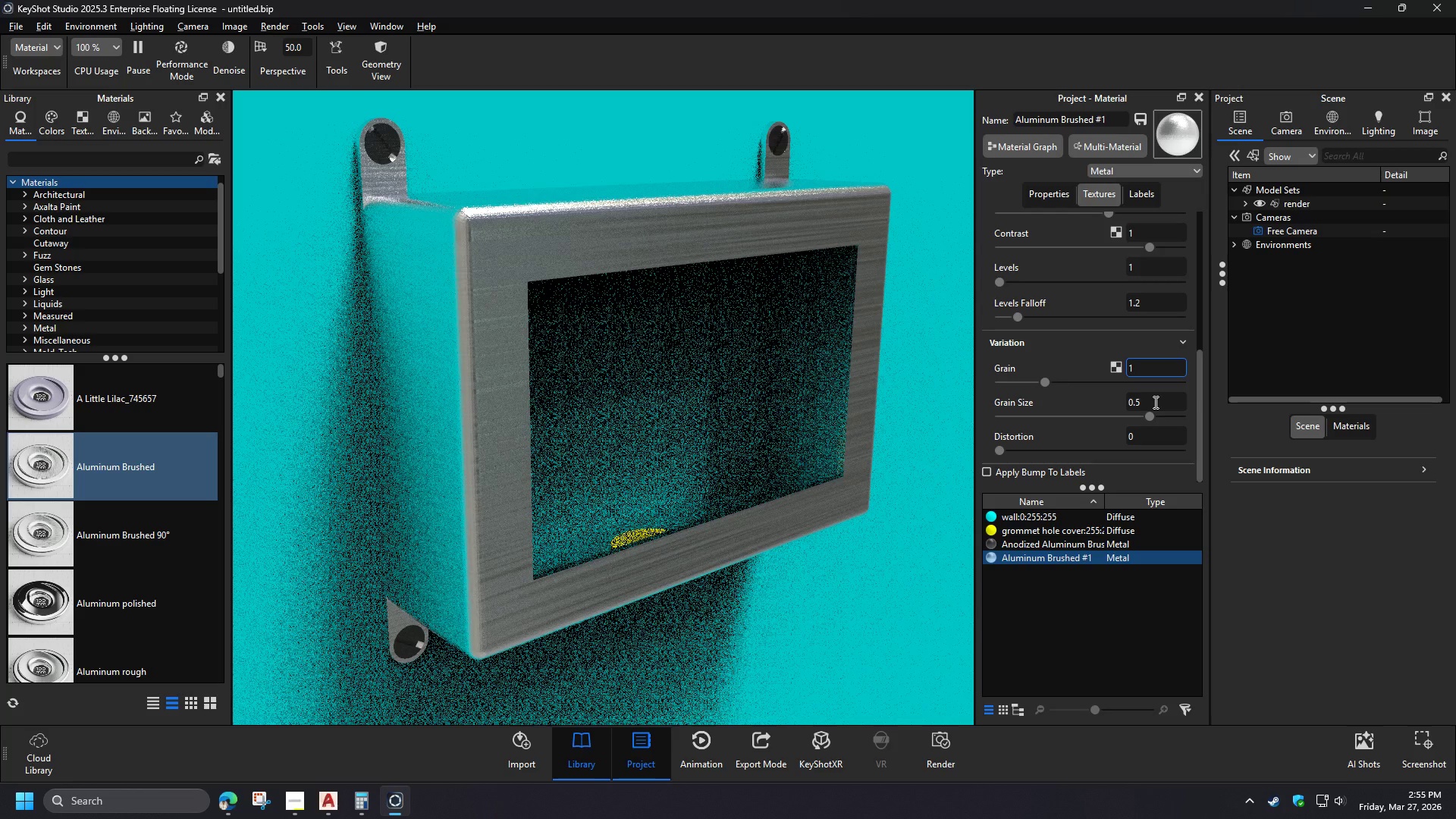 
left_click([1150, 364])
 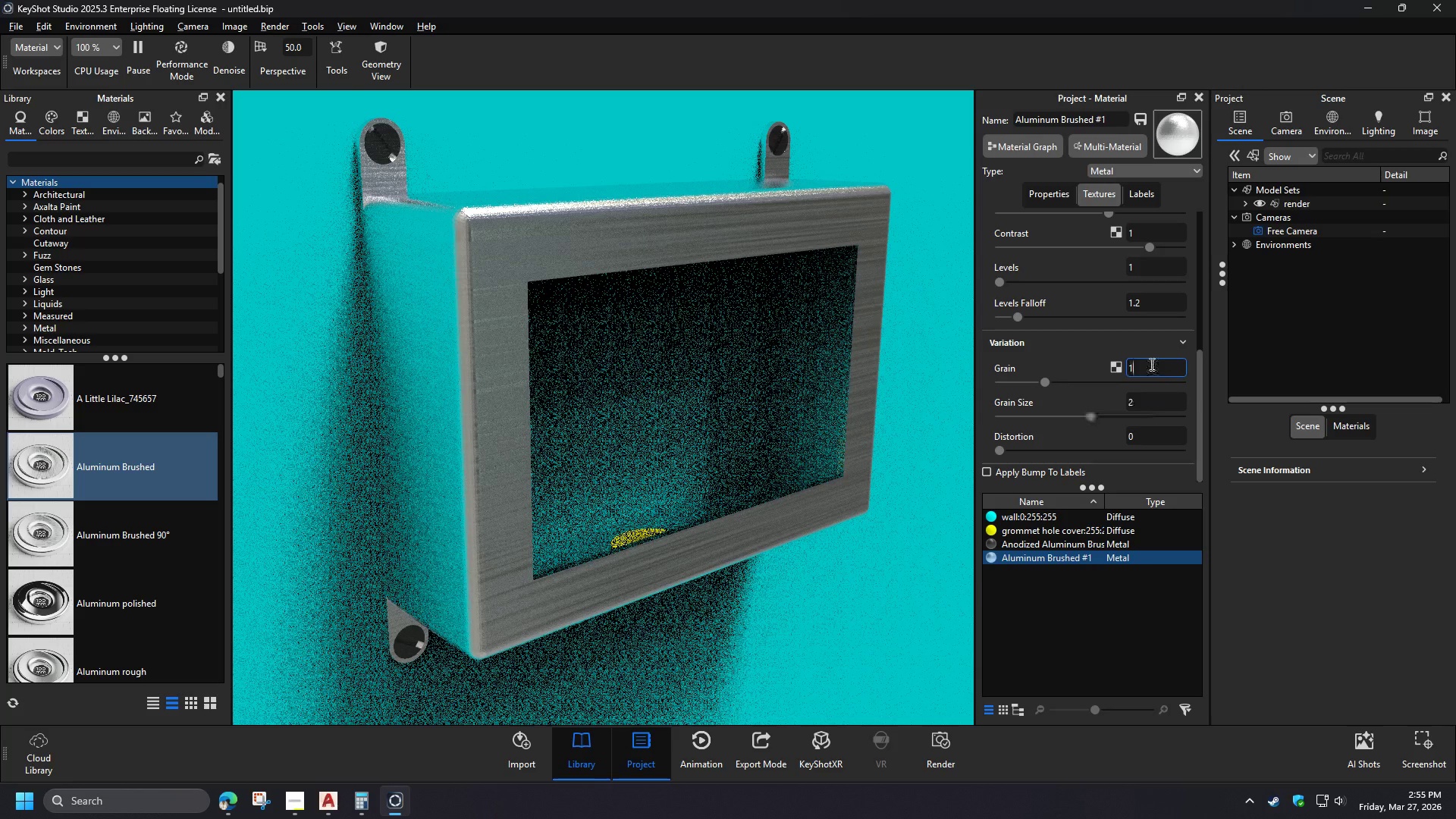 
left_click_drag(start_coordinate=[1147, 397], to_coordinate=[1075, 398])
 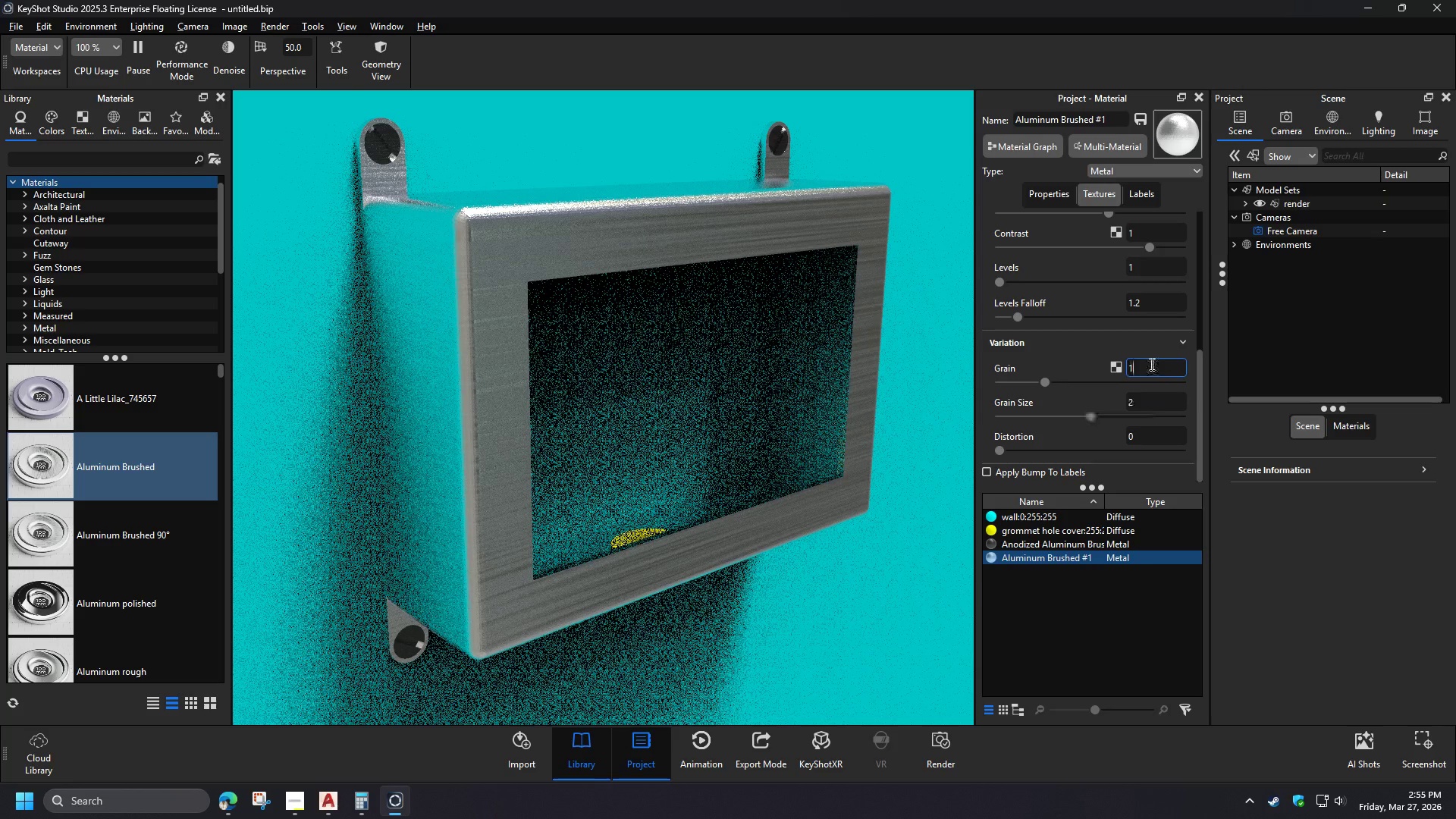 
key(Numpad3)
 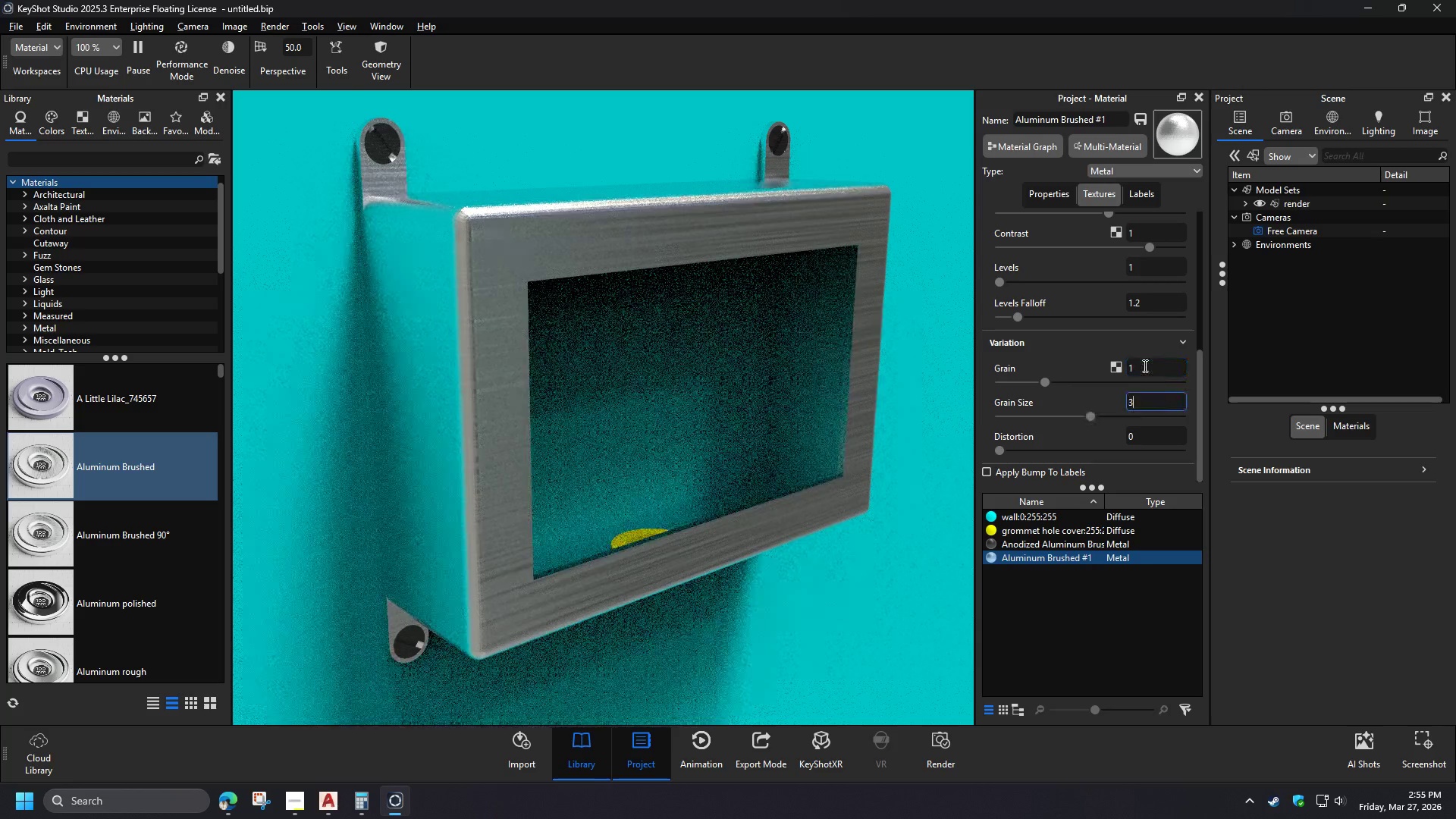 
left_click([1142, 363])
 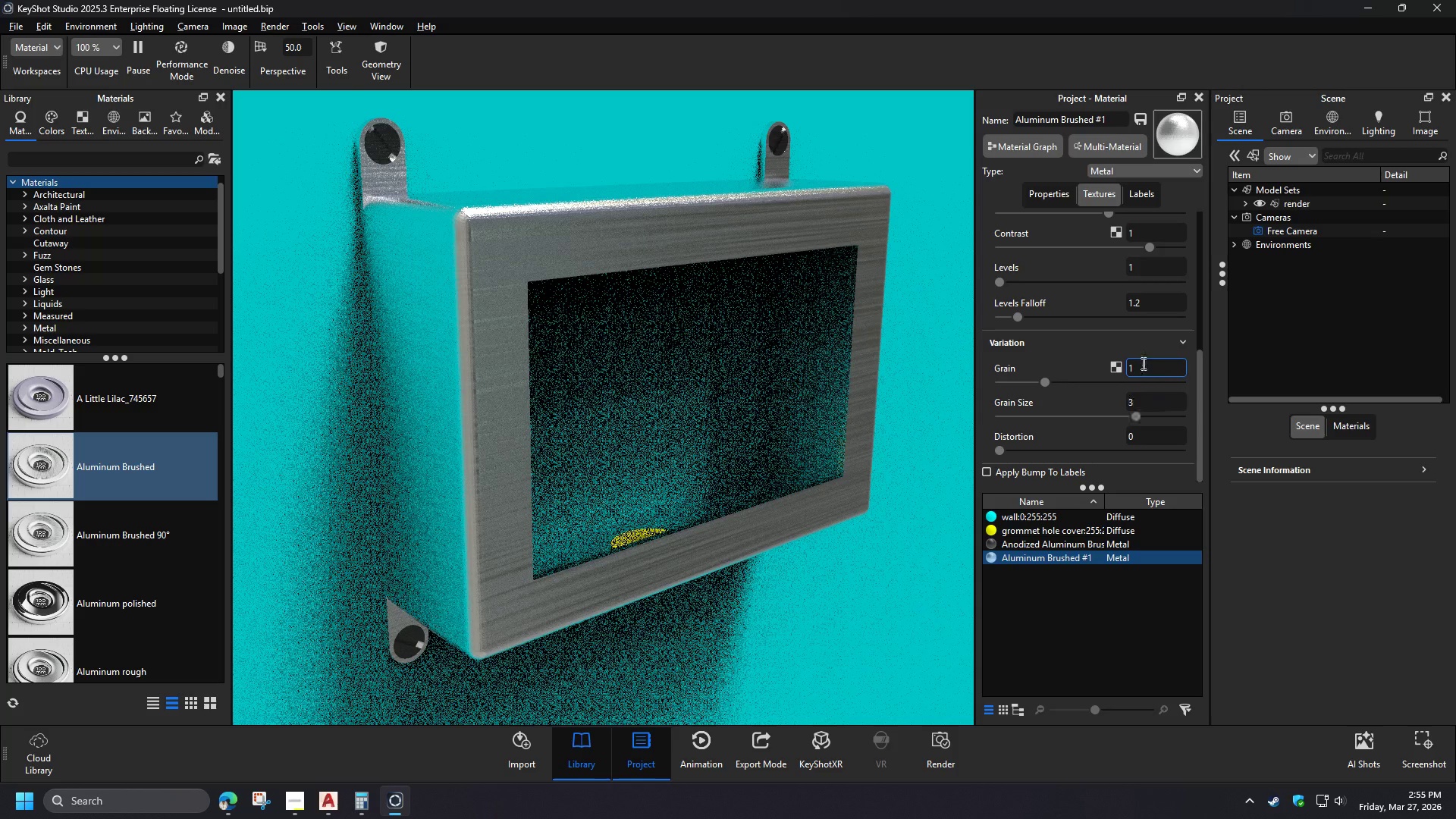 
scroll: coordinate [877, 486], scroll_direction: down, amount: 2.0
 